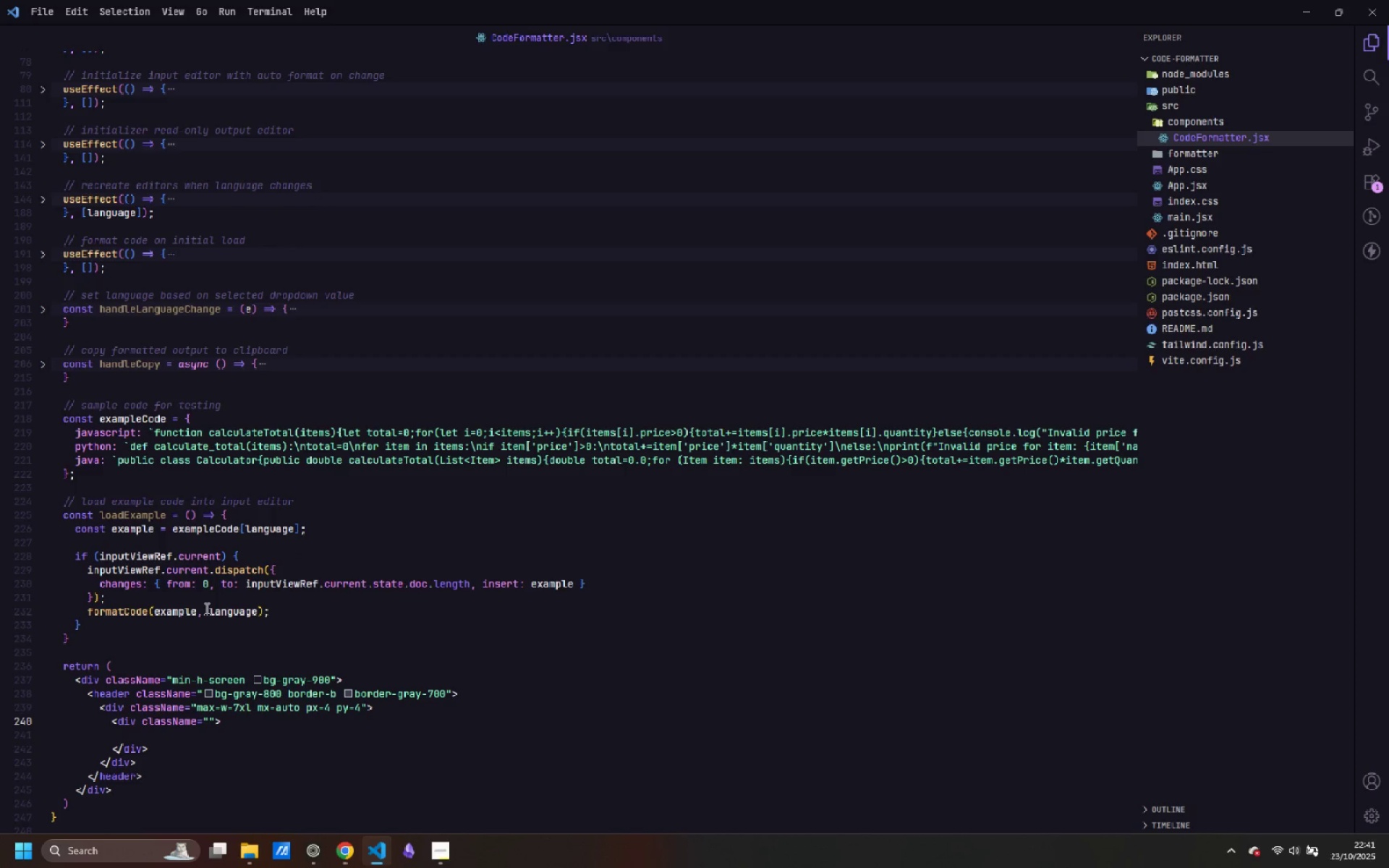 
type(flex items-center gap)
 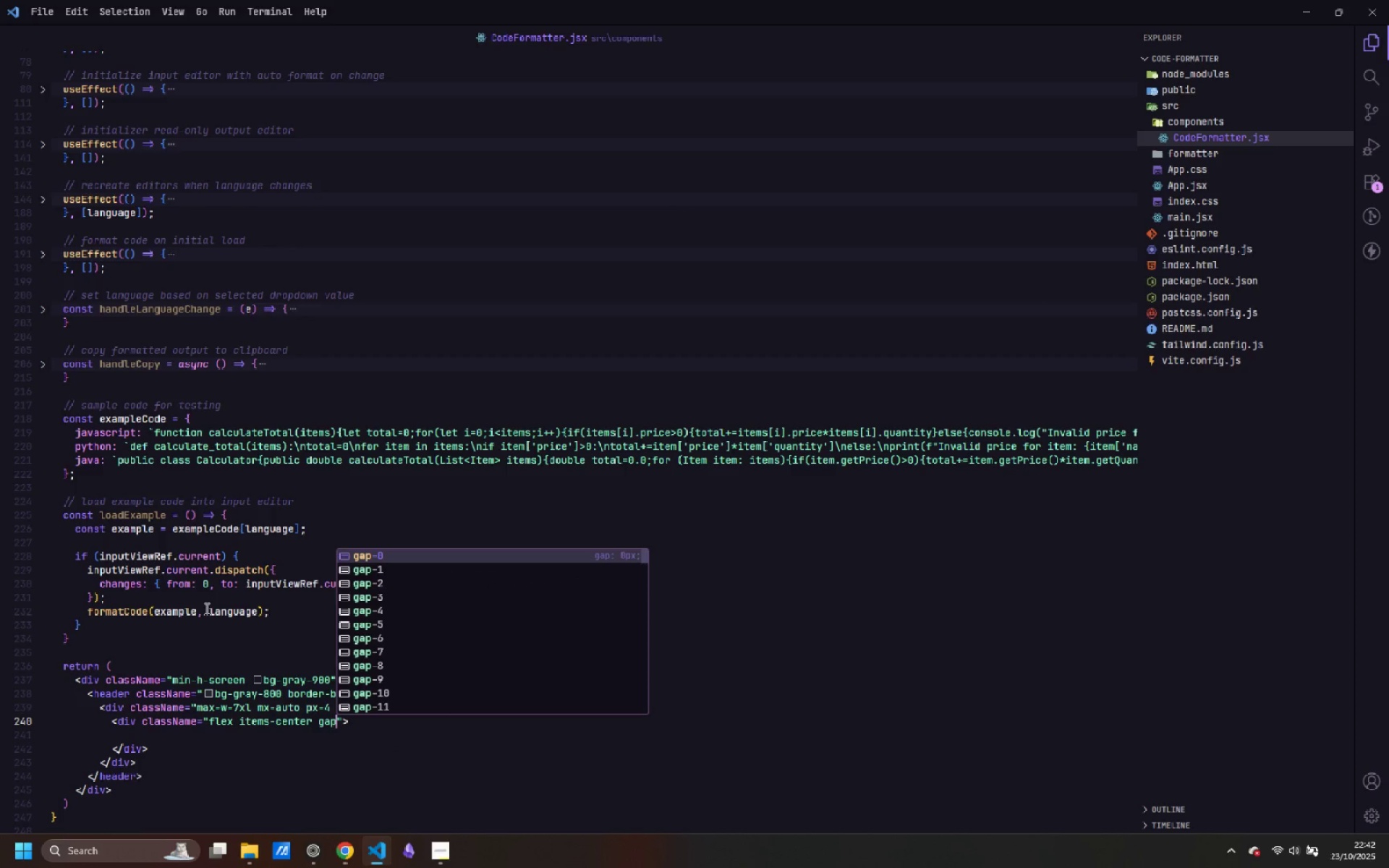 
key(ArrowDown)
 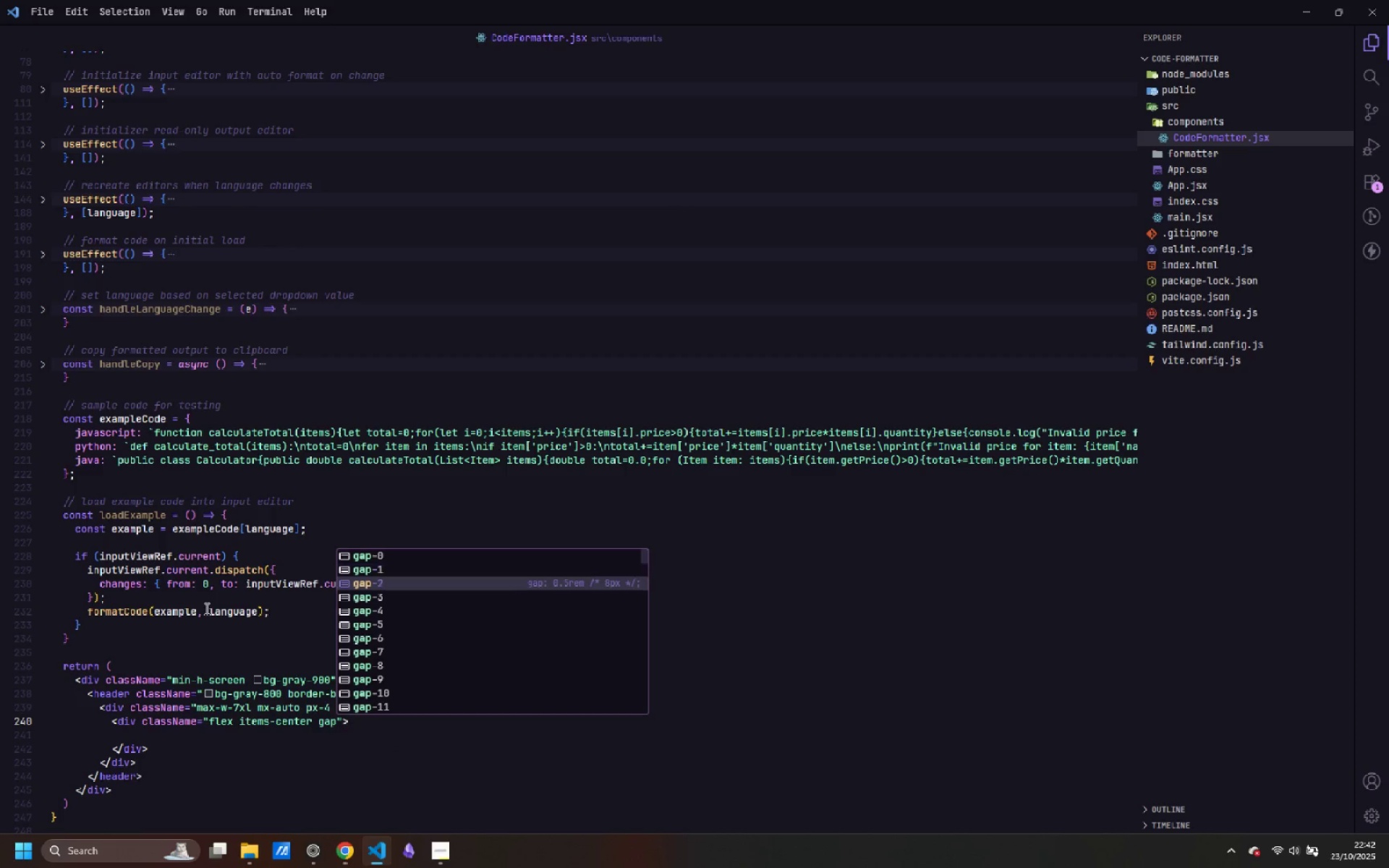 
key(ArrowDown)
 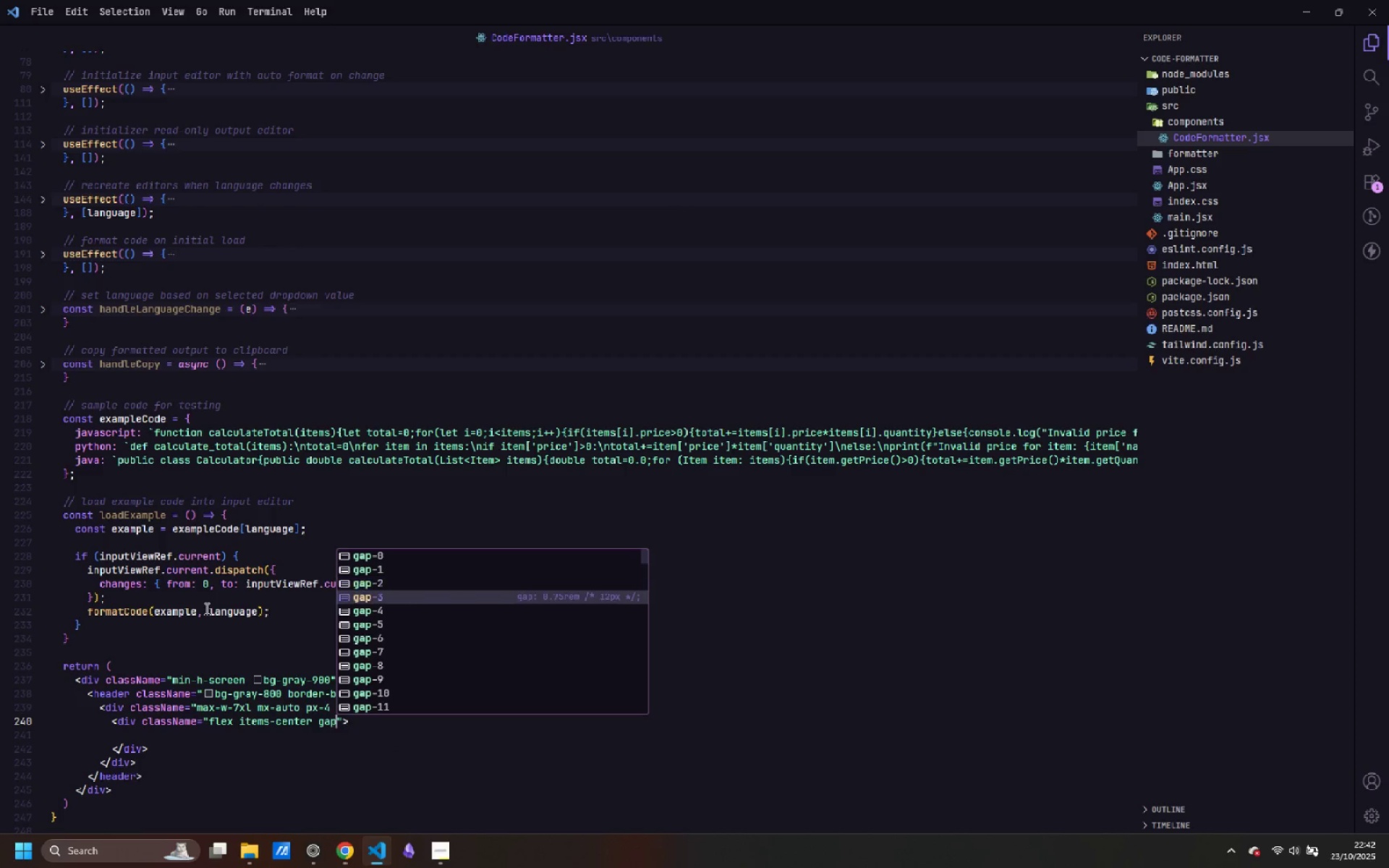 
key(ArrowDown)
 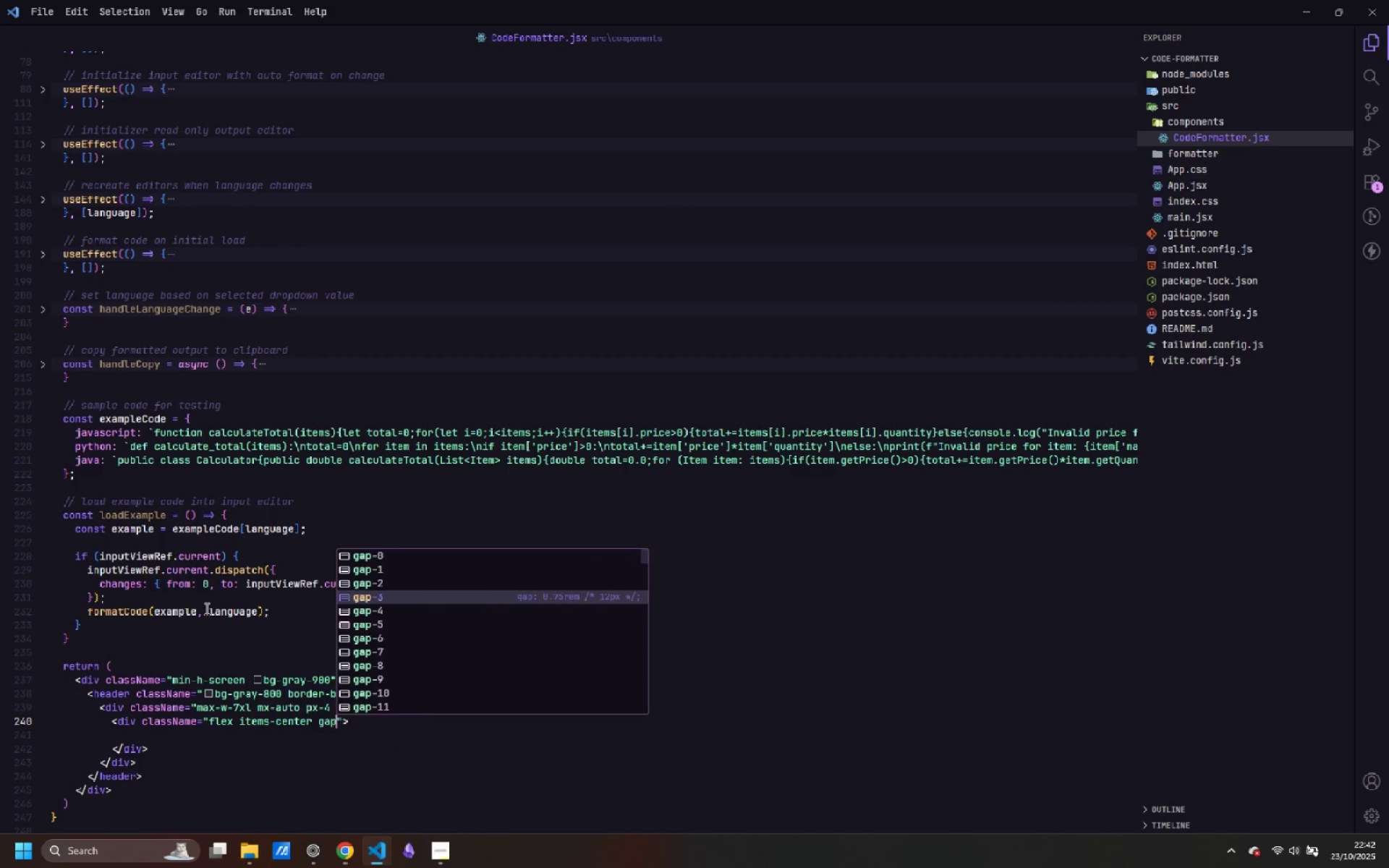 
key(Enter)
 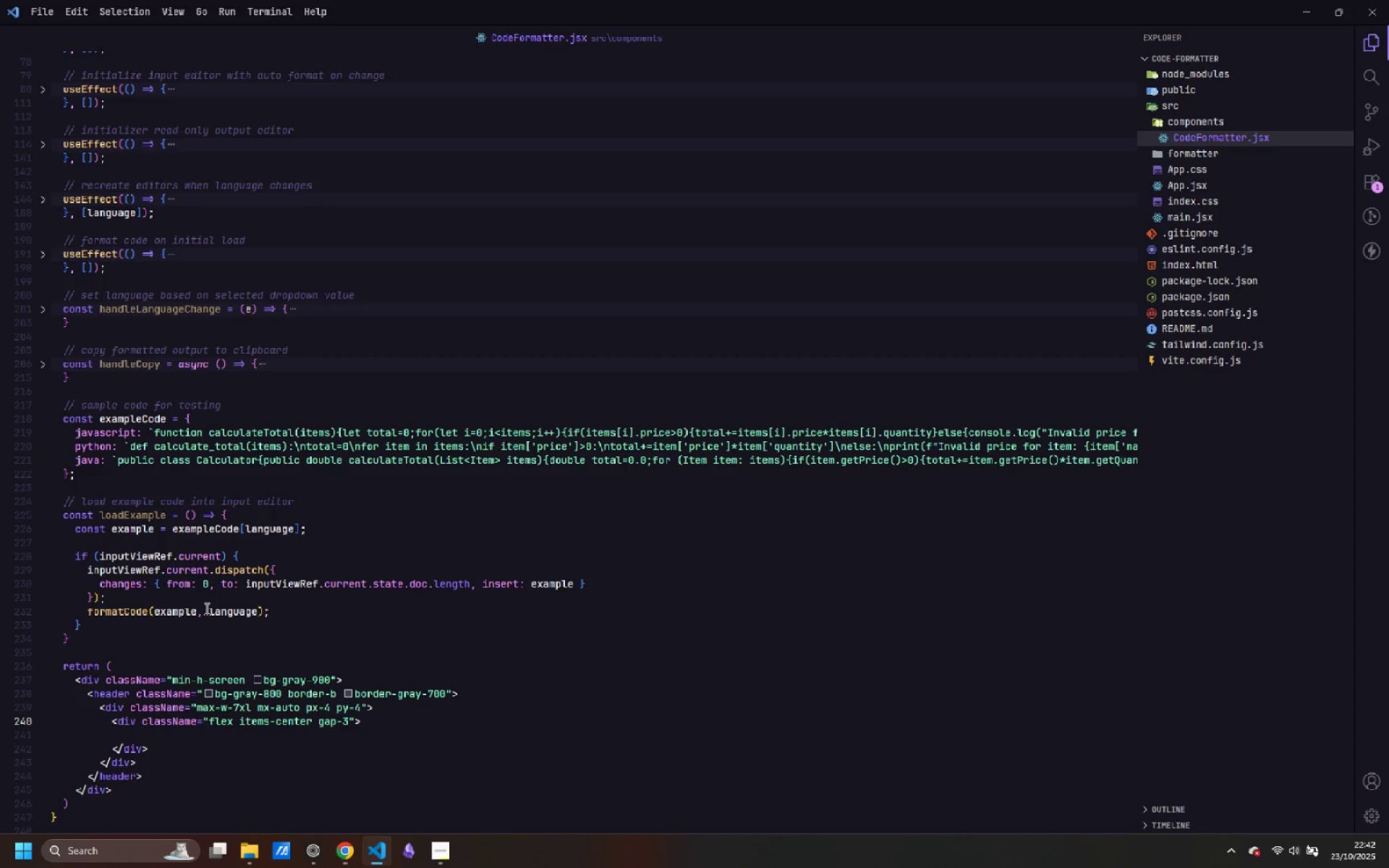 
key(ArrowRight)
 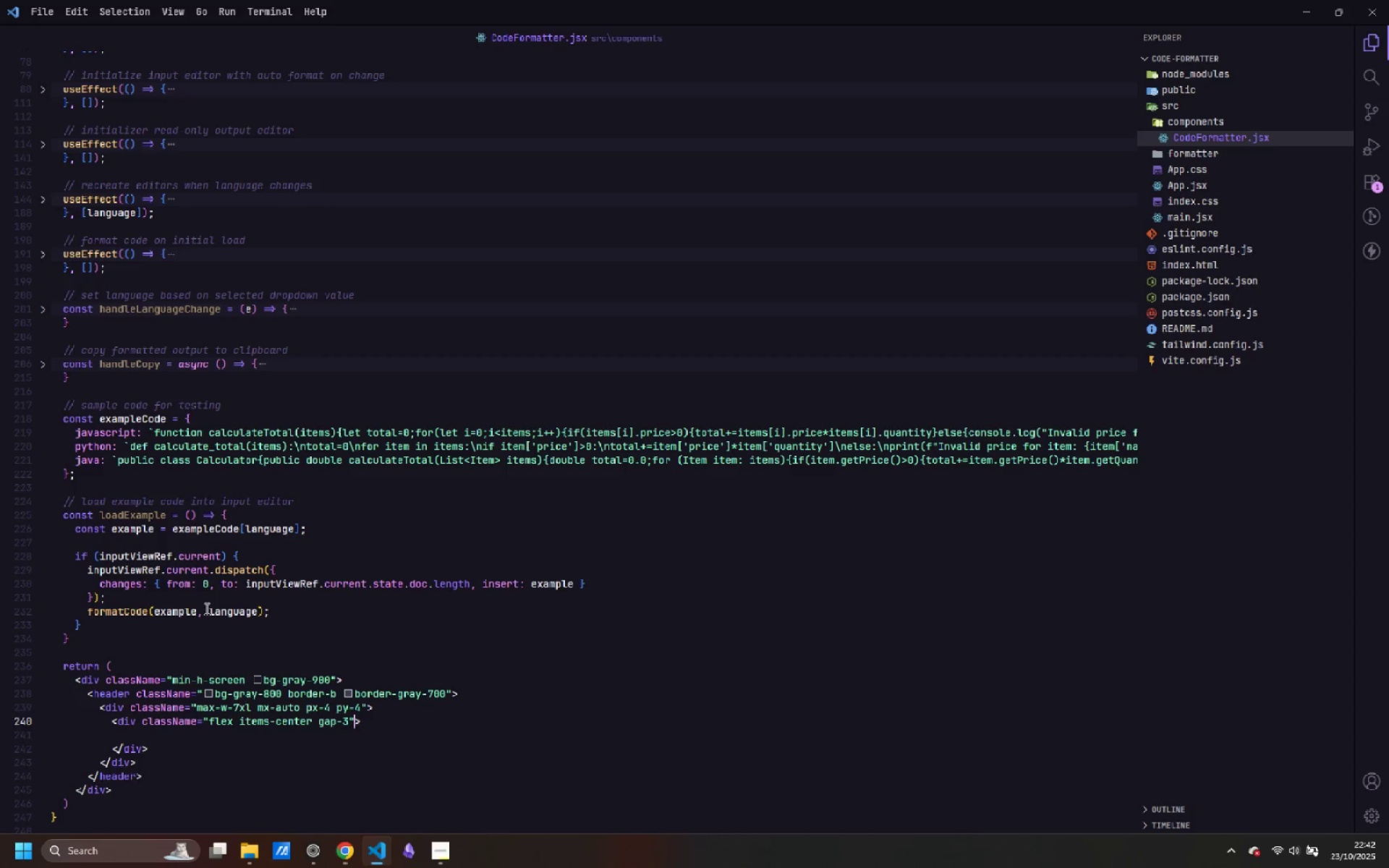 
key(ArrowDown)
 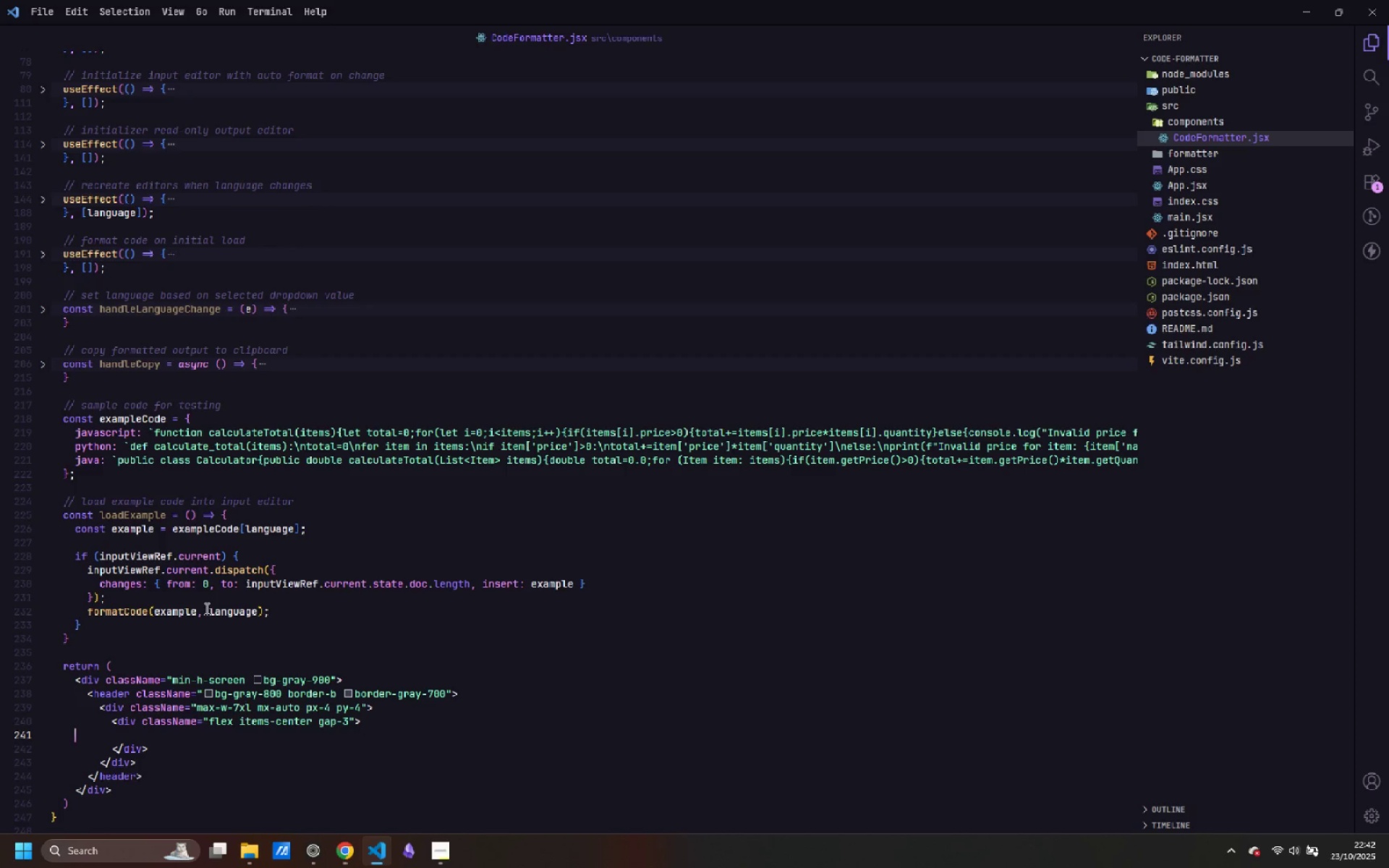 
key(Tab)
 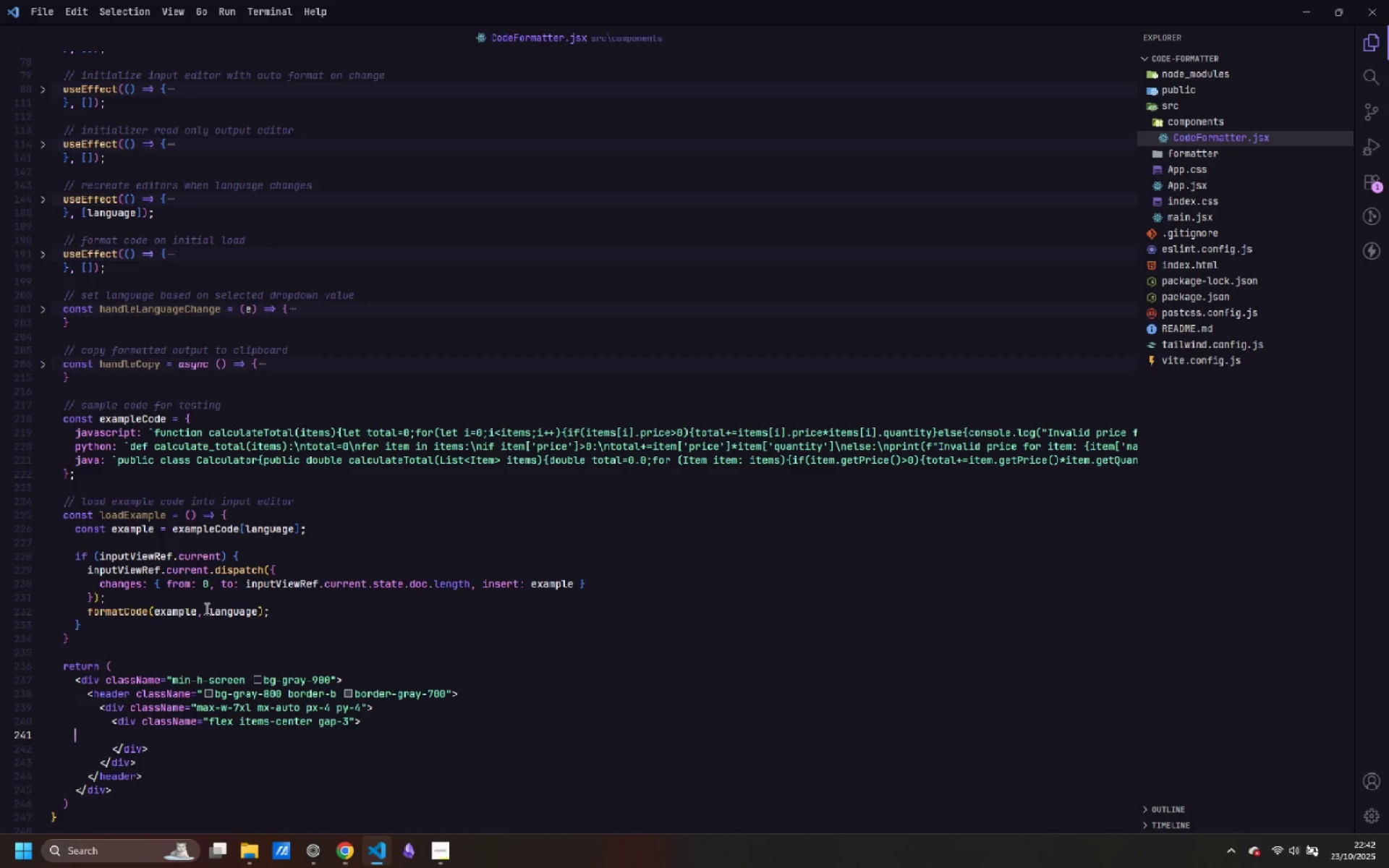 
key(Tab)
 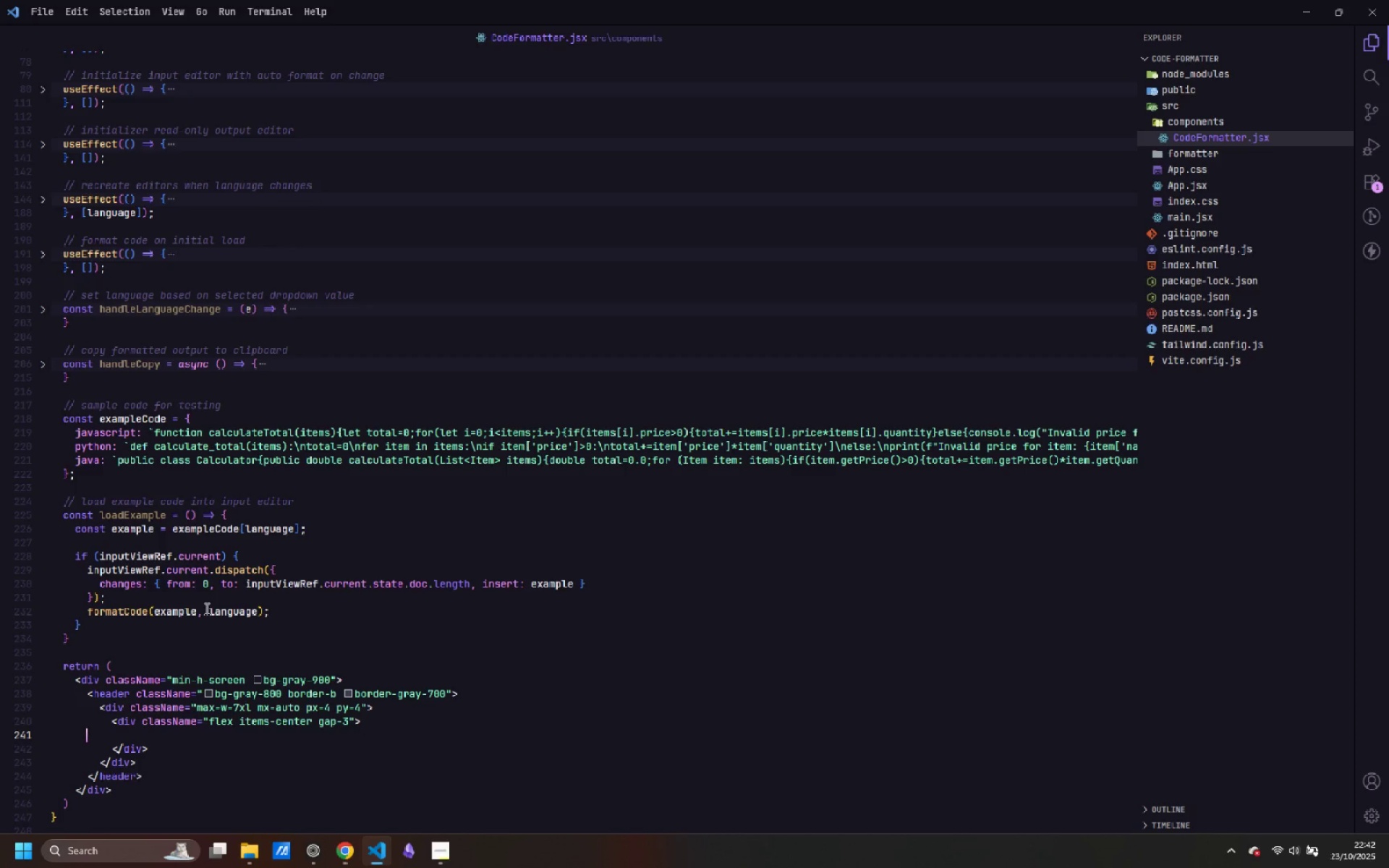 
key(Tab)
 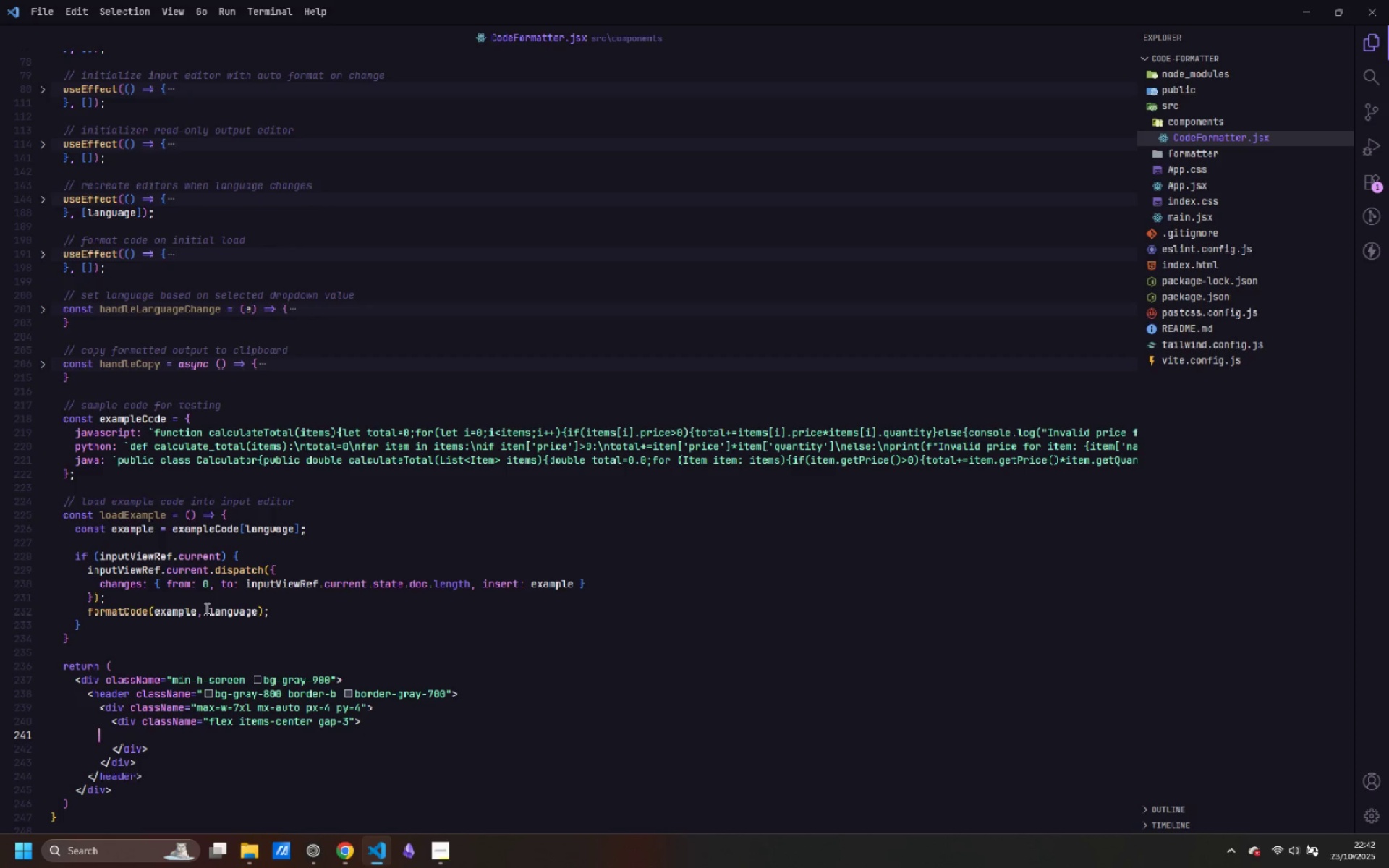 
key(Tab)
 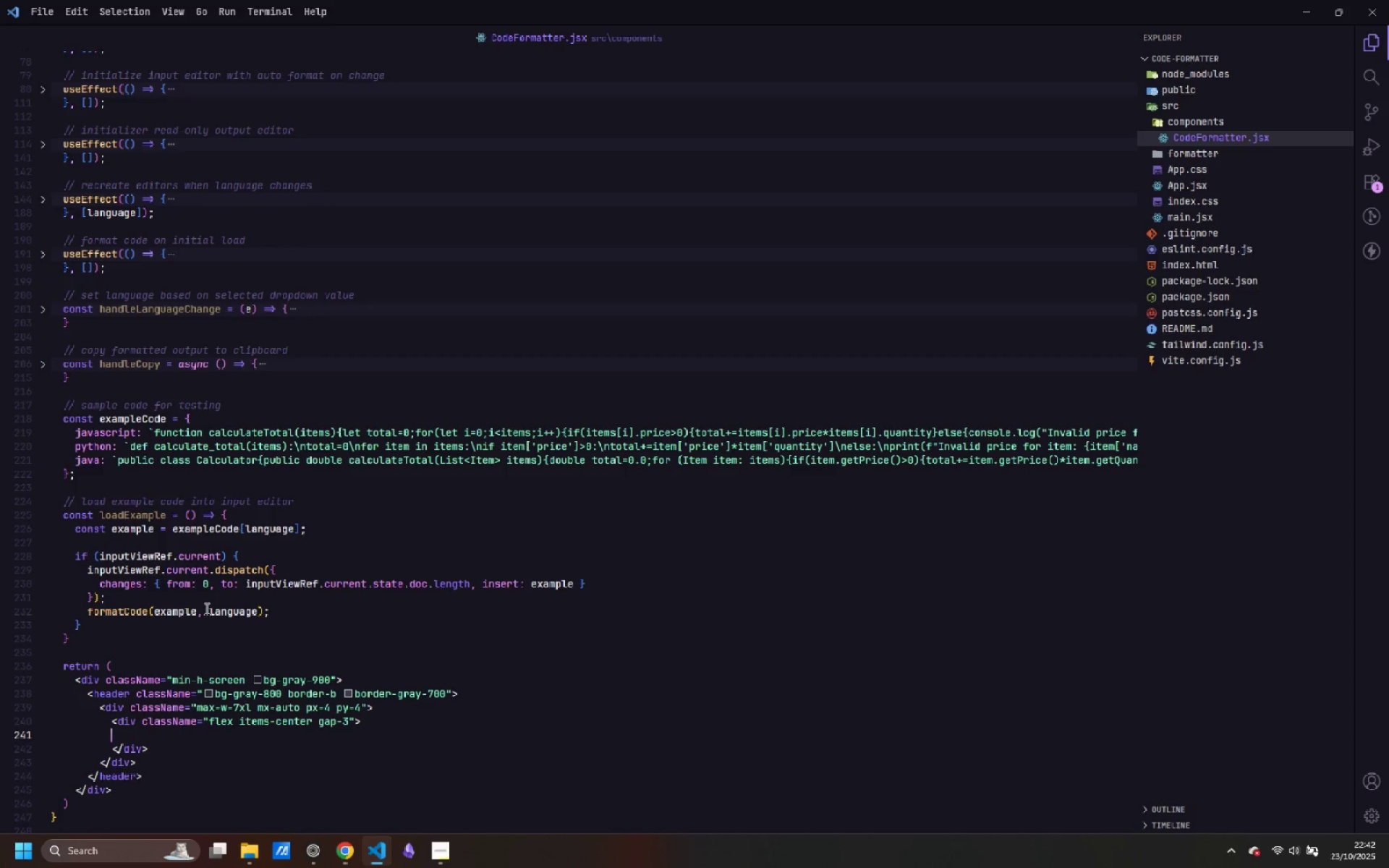 
key(Tab)
 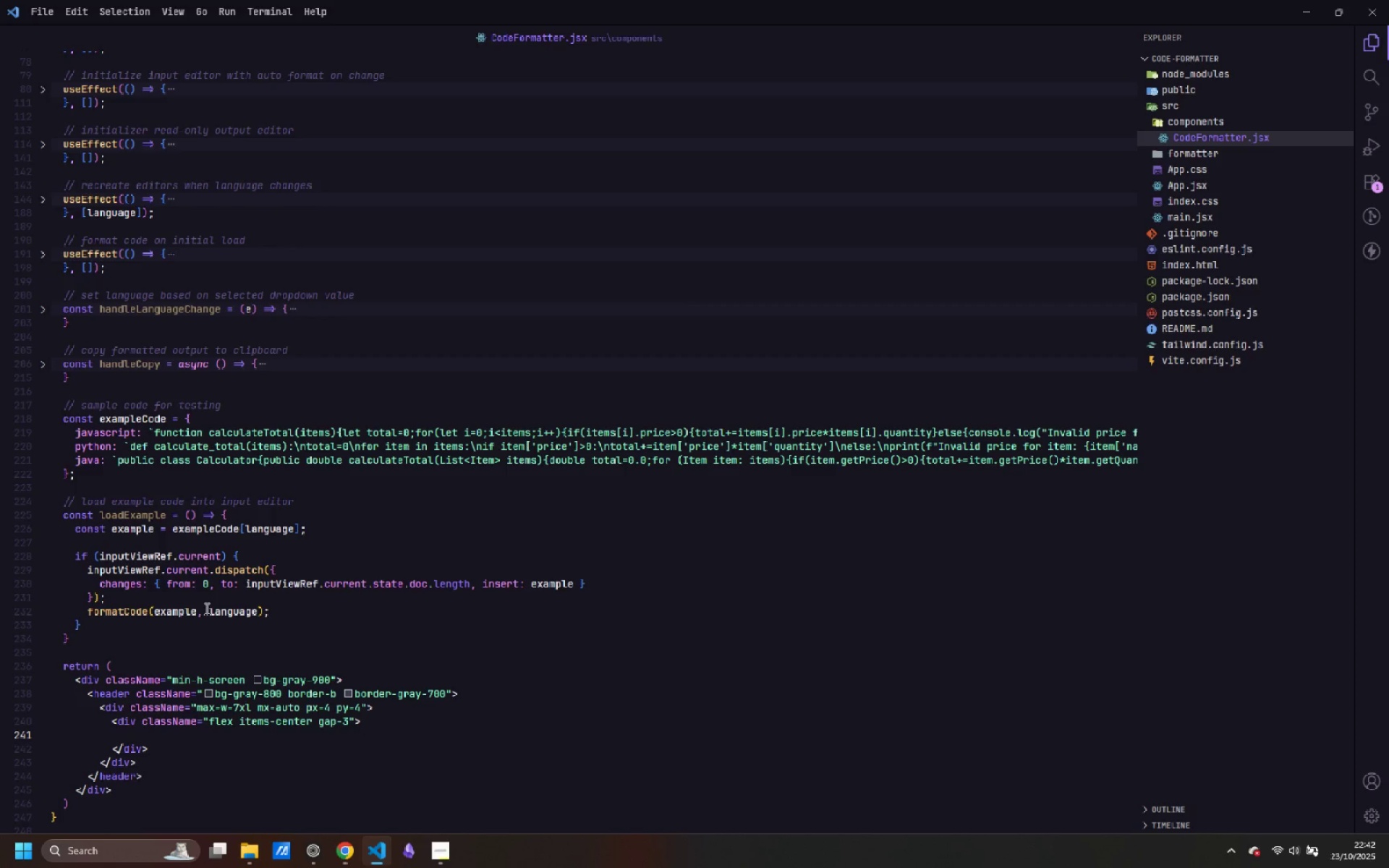 
type(<Code)
 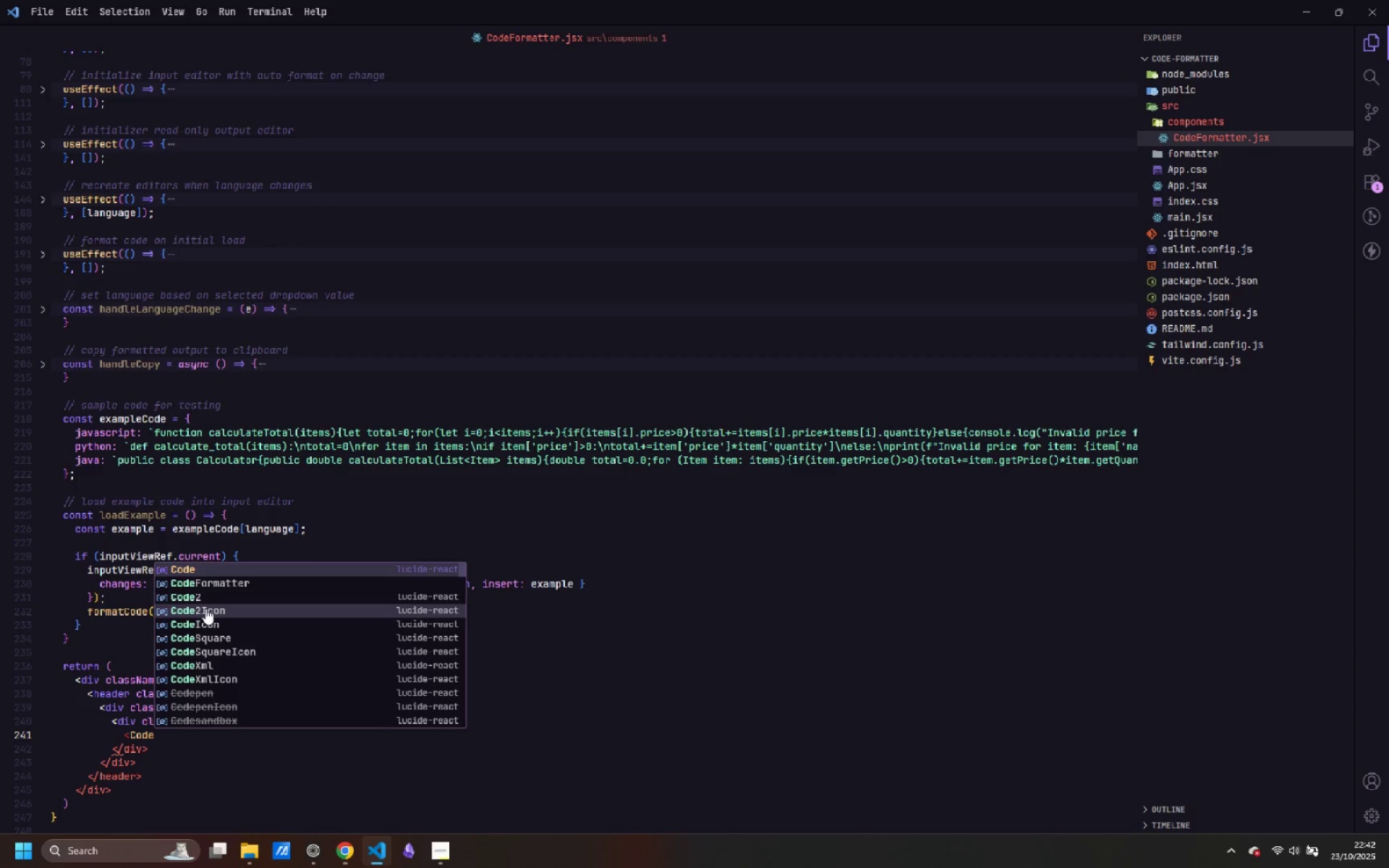 
key(ArrowDown)
 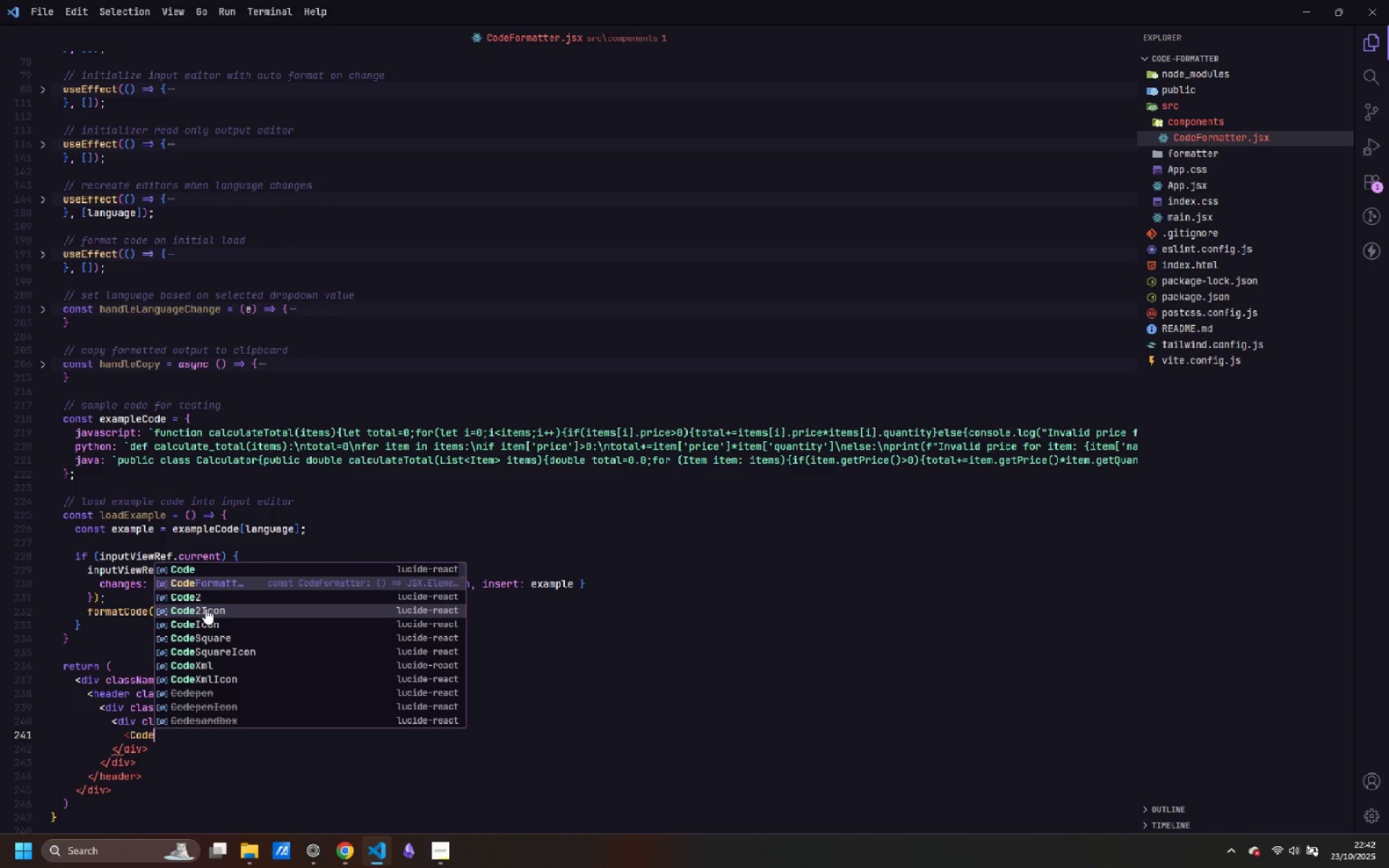 
key(ArrowDown)
 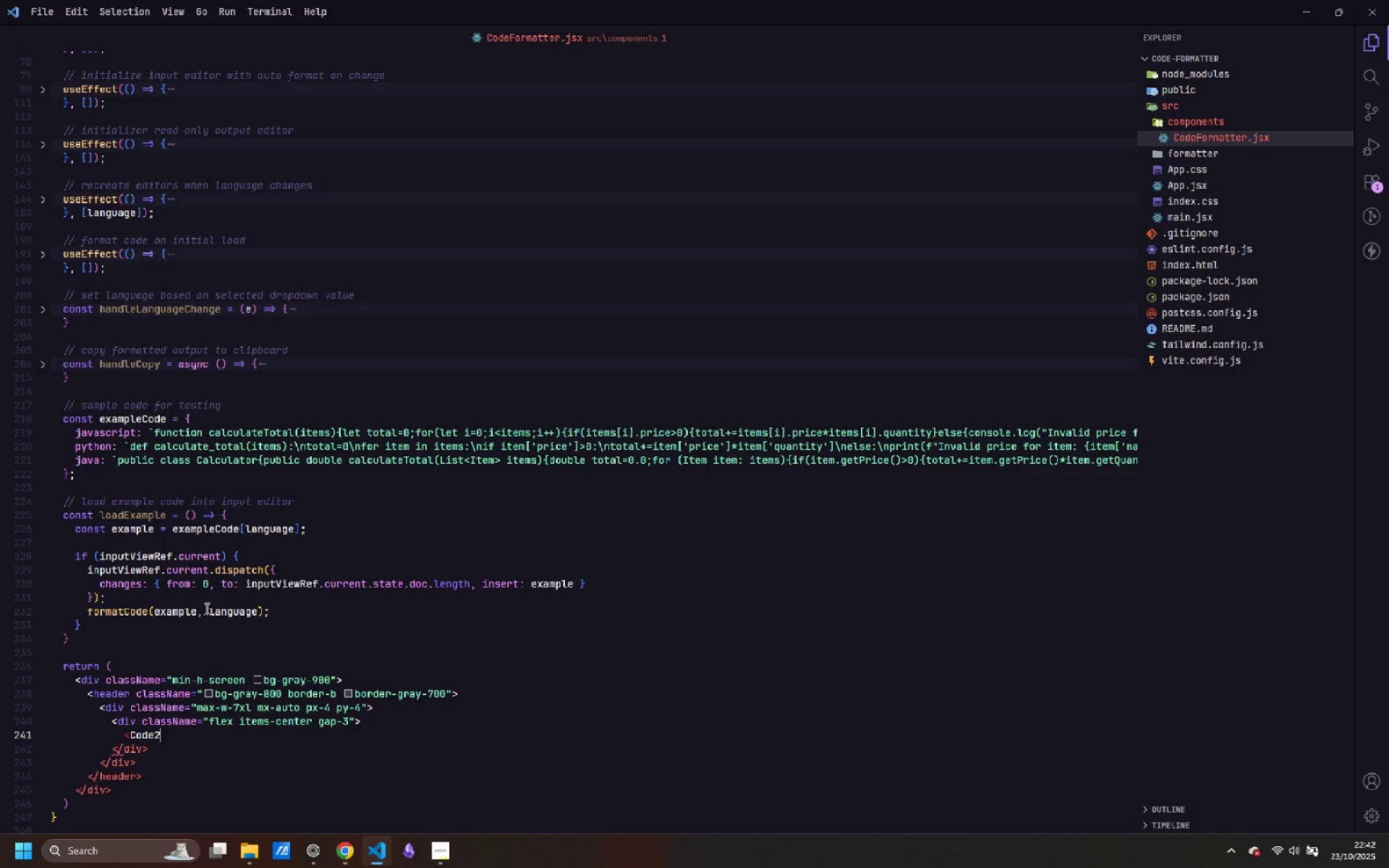 
key(Enter)
 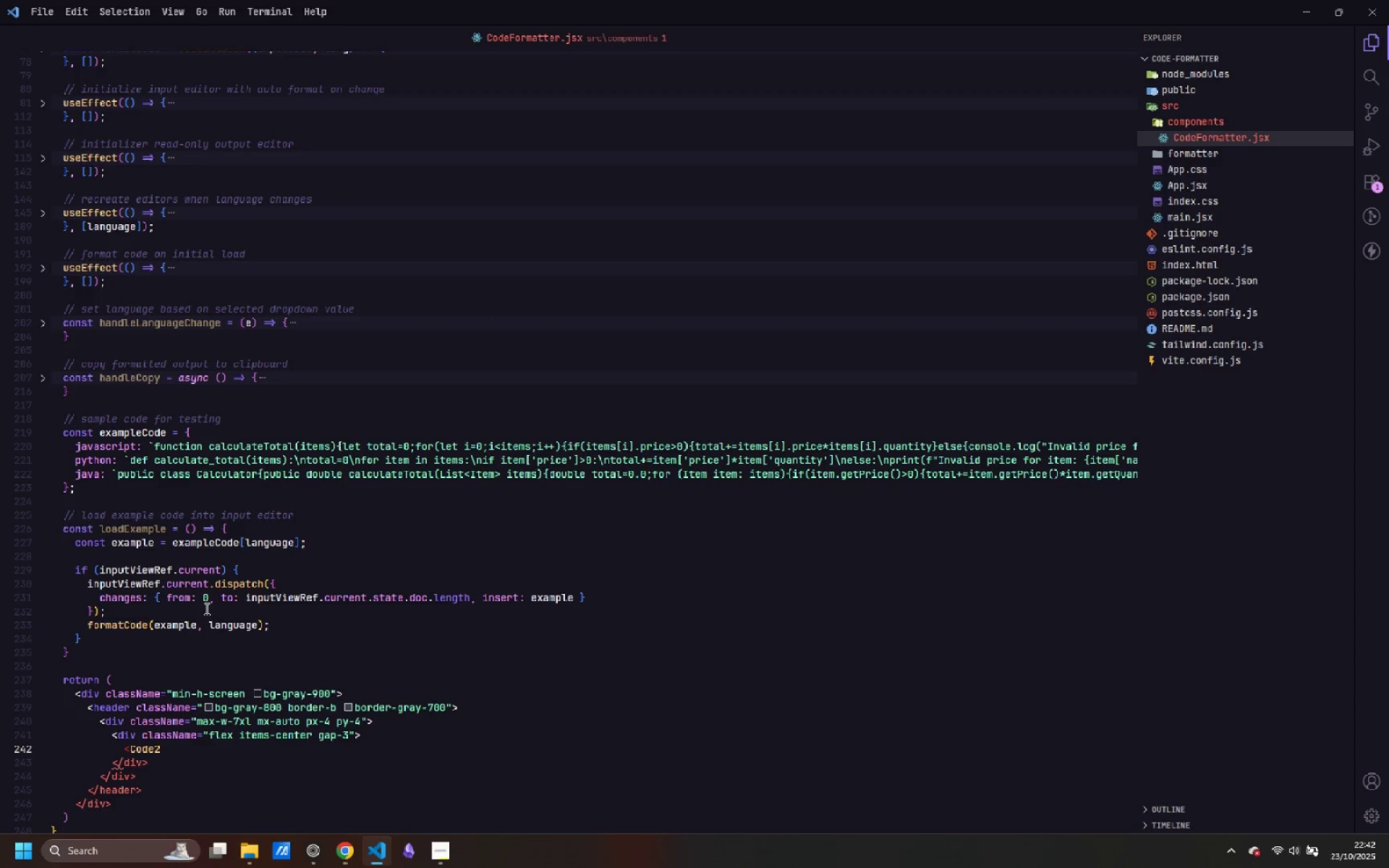 
type( className="text-blu)
 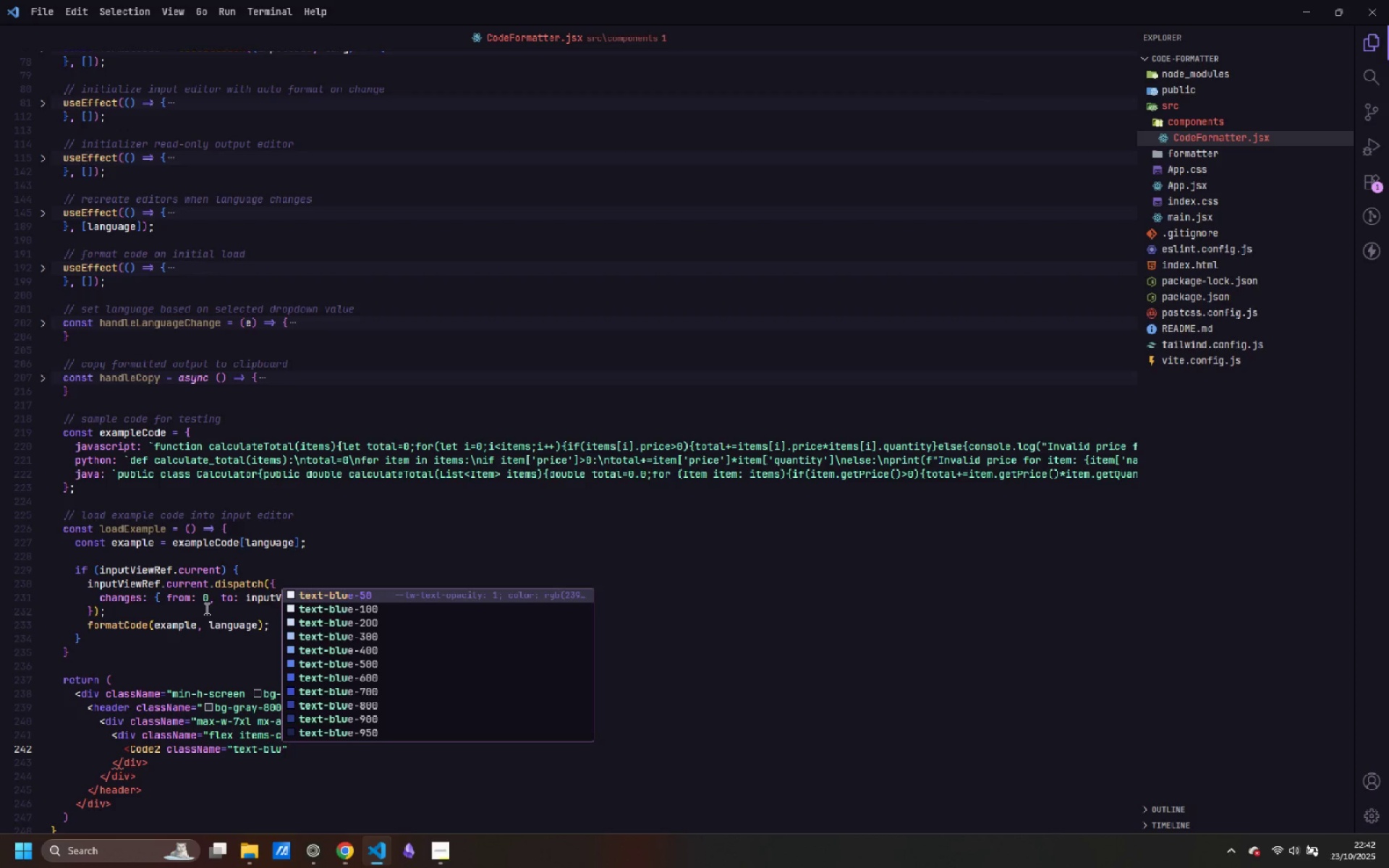 
key(ArrowDown)
 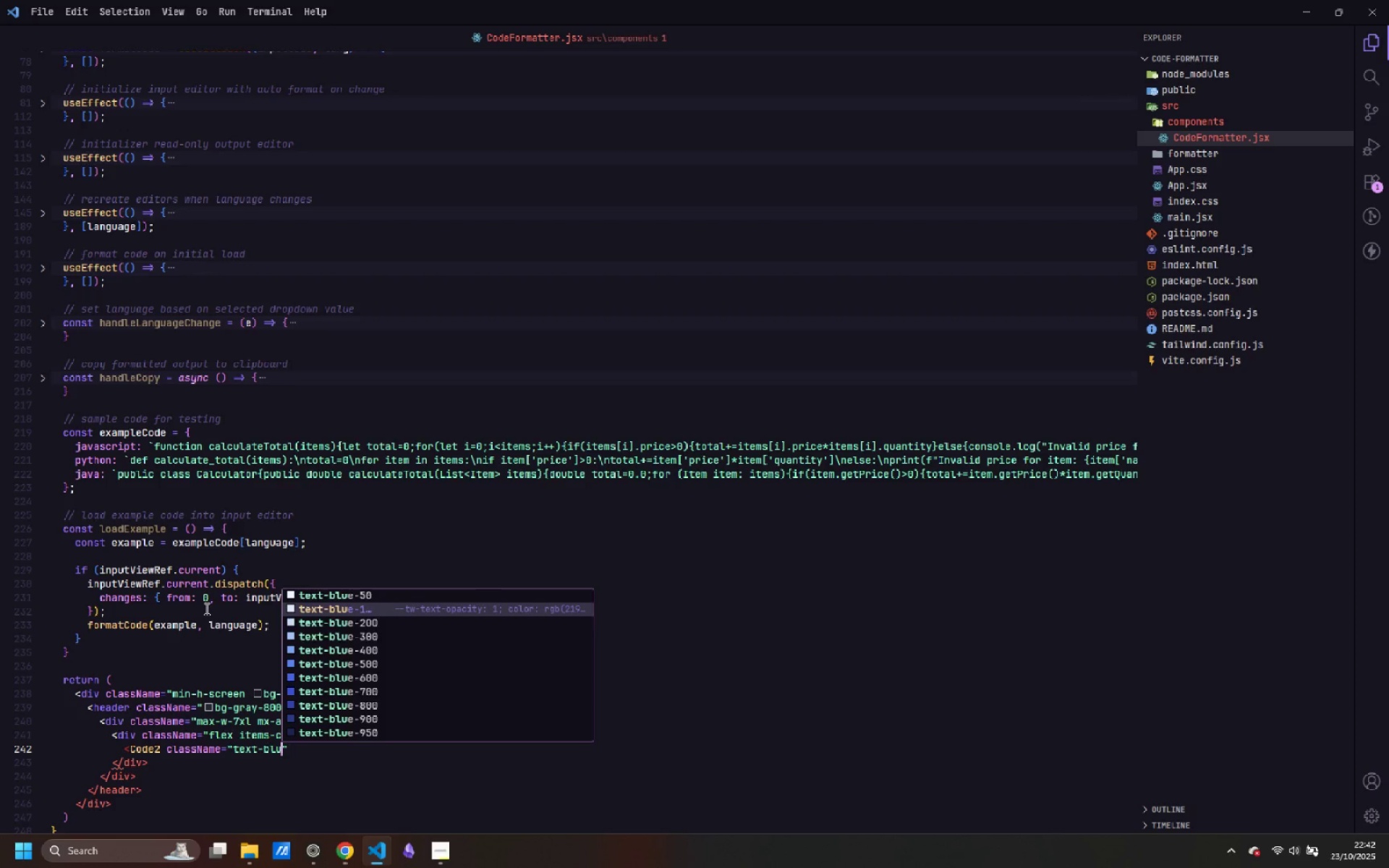 
key(ArrowDown)
 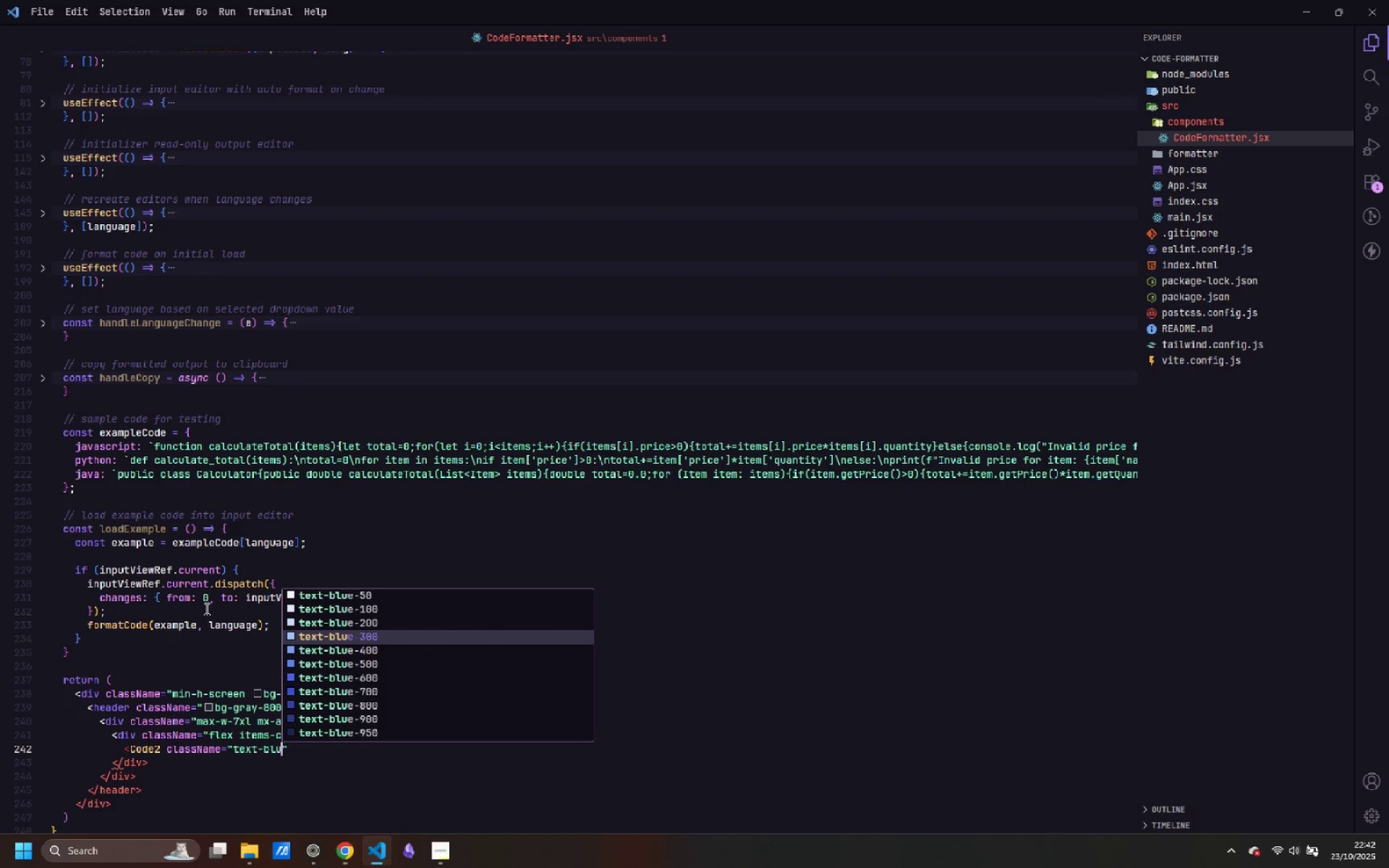 
key(ArrowDown)
 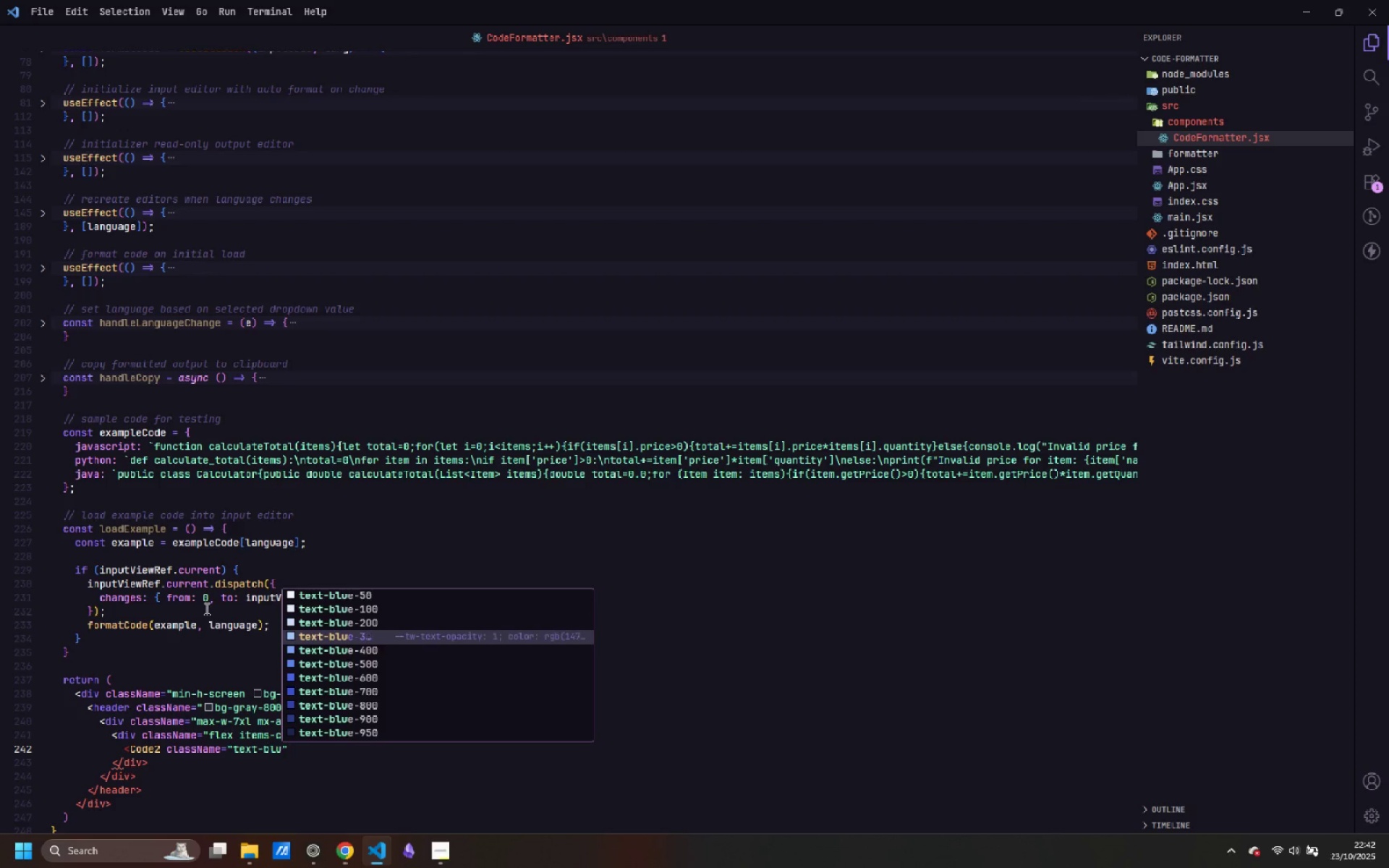 
key(ArrowDown)
 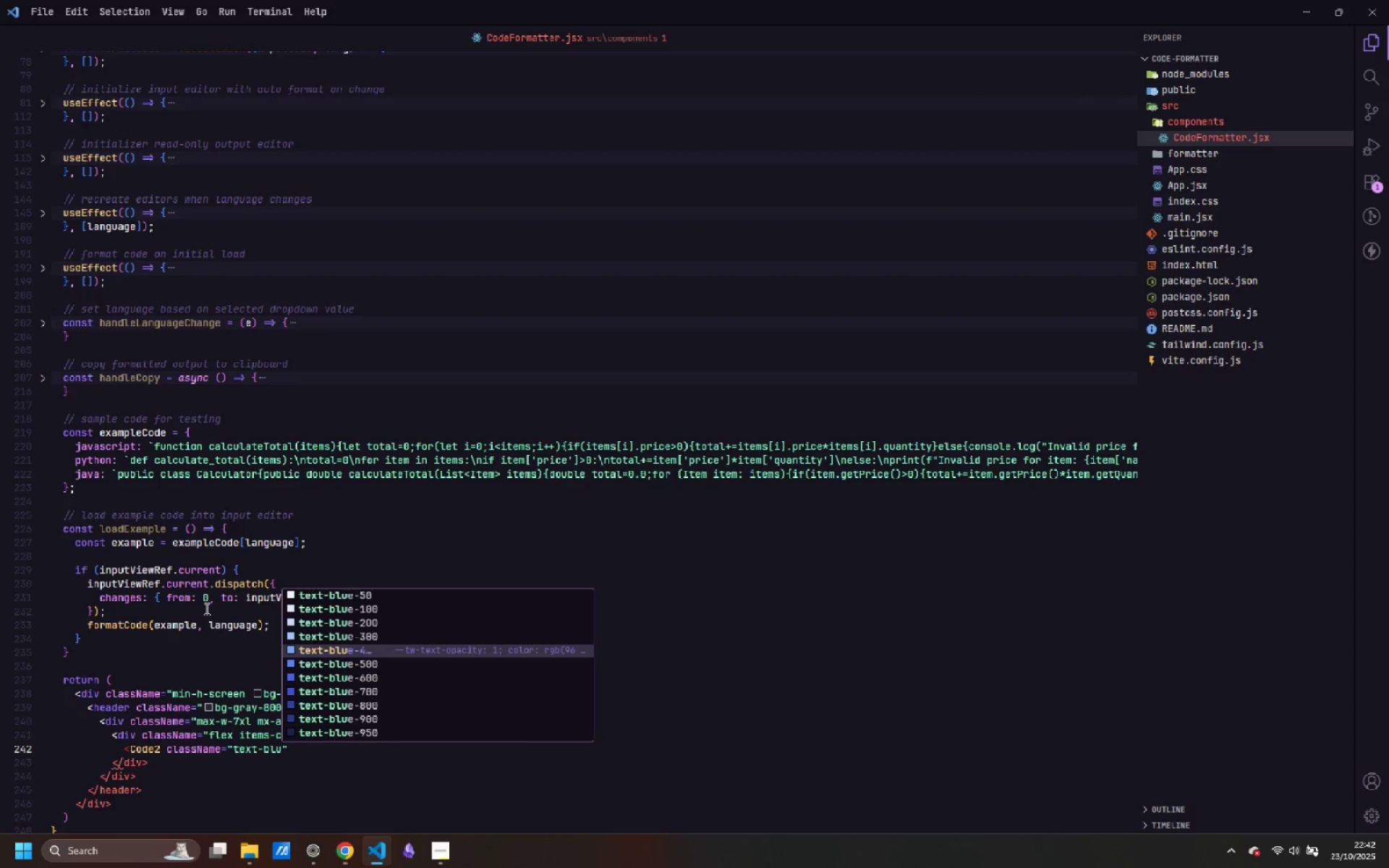 
key(Enter)
 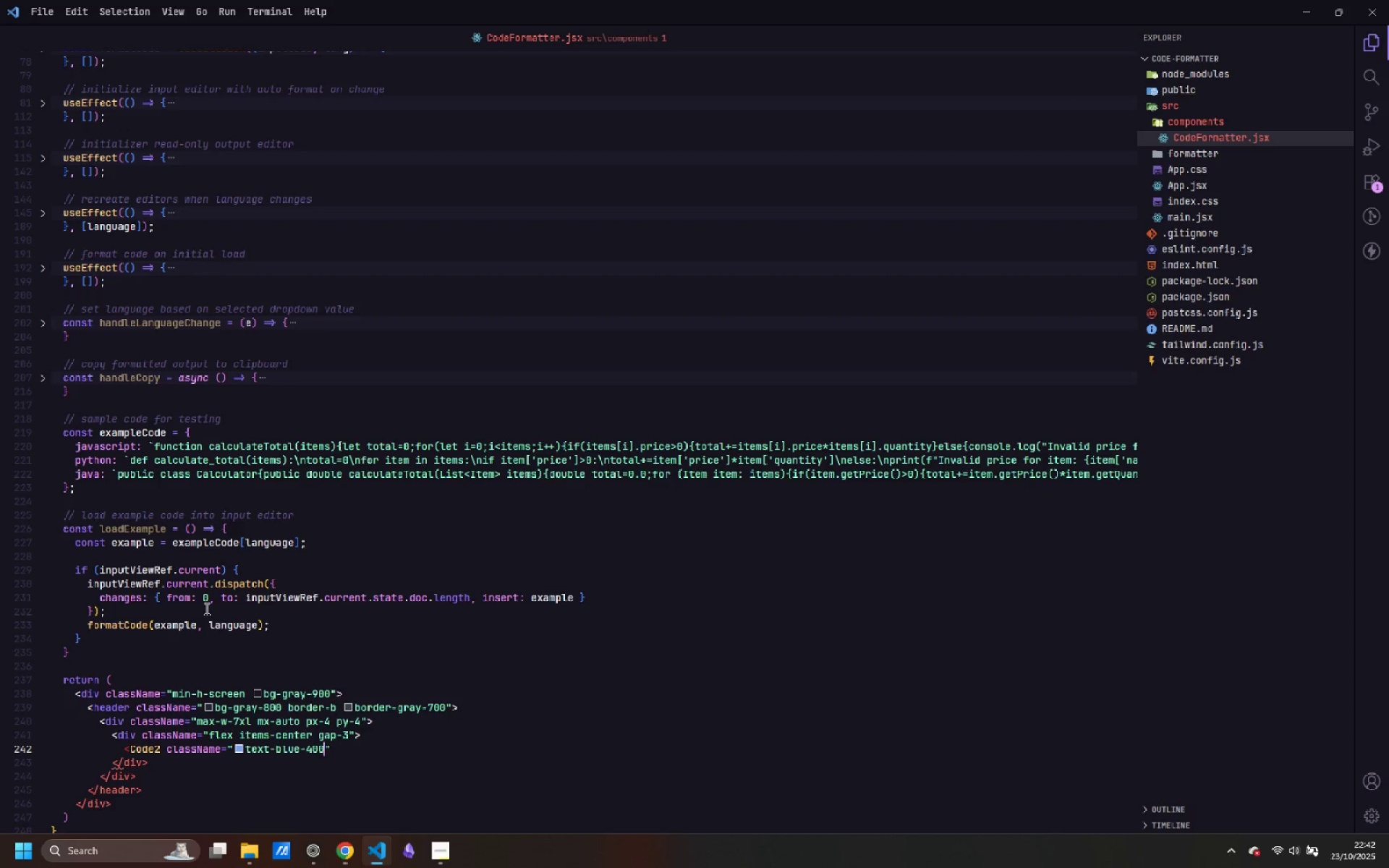 
key(ArrowRight)
 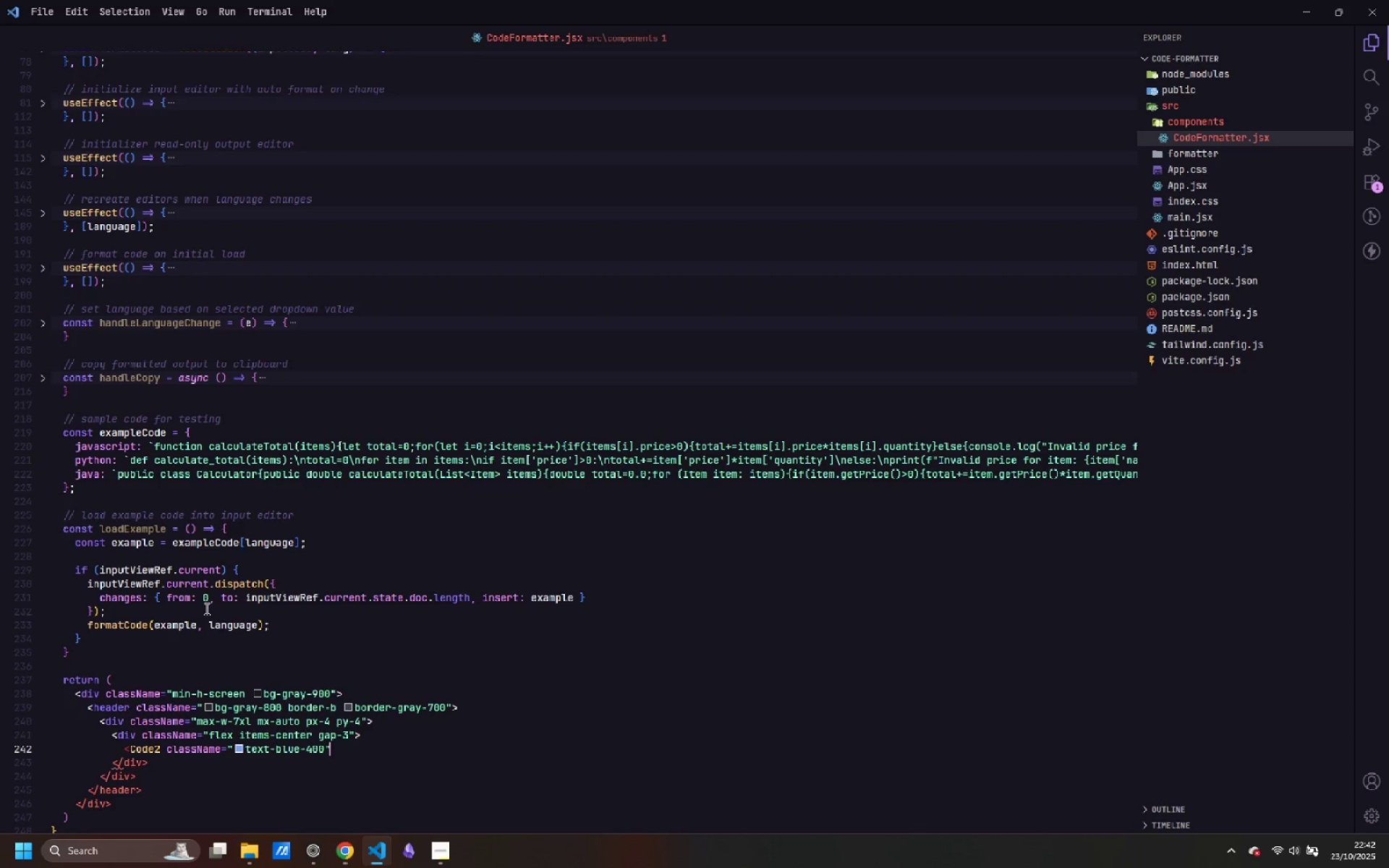 
type( size={})
 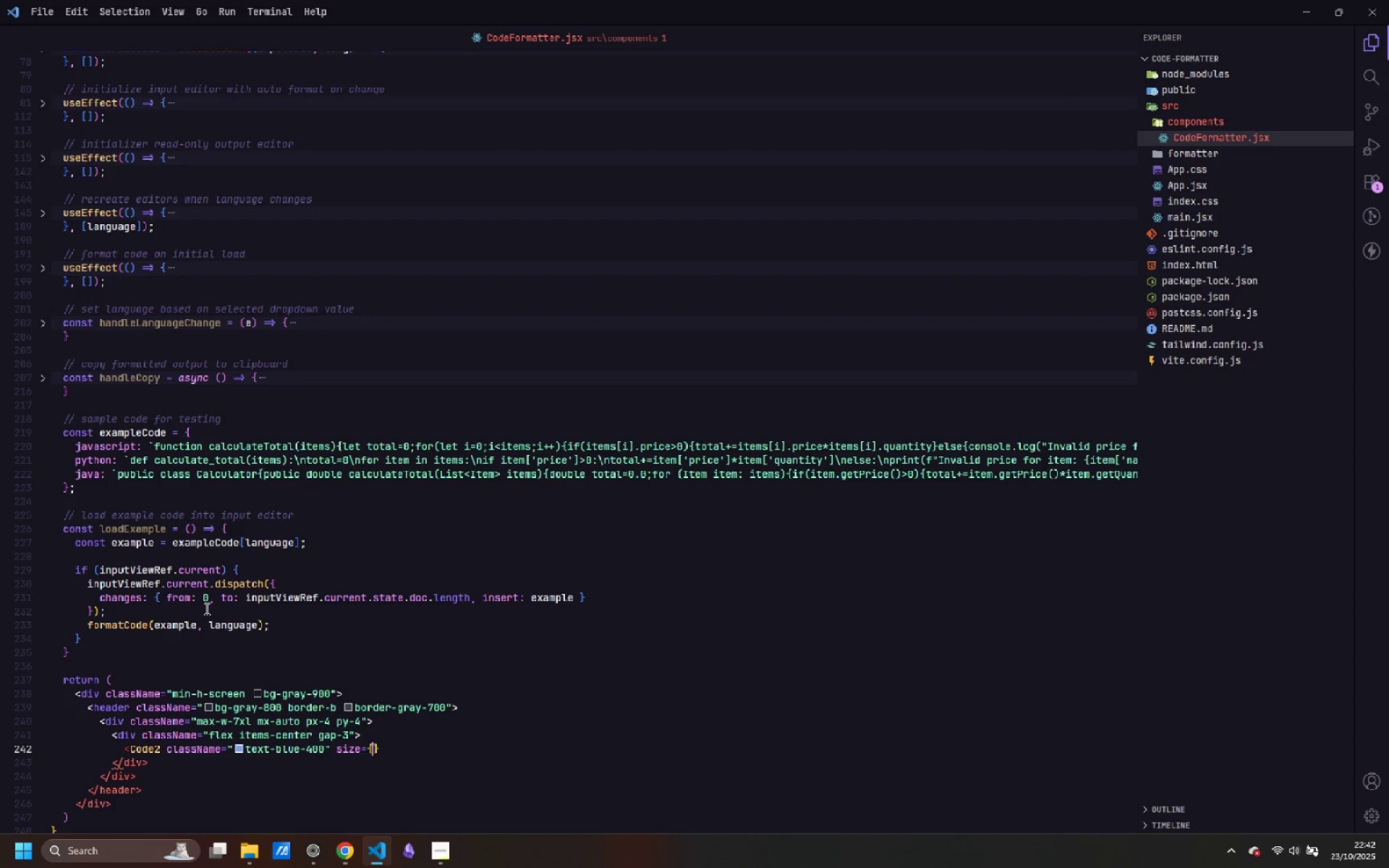 
 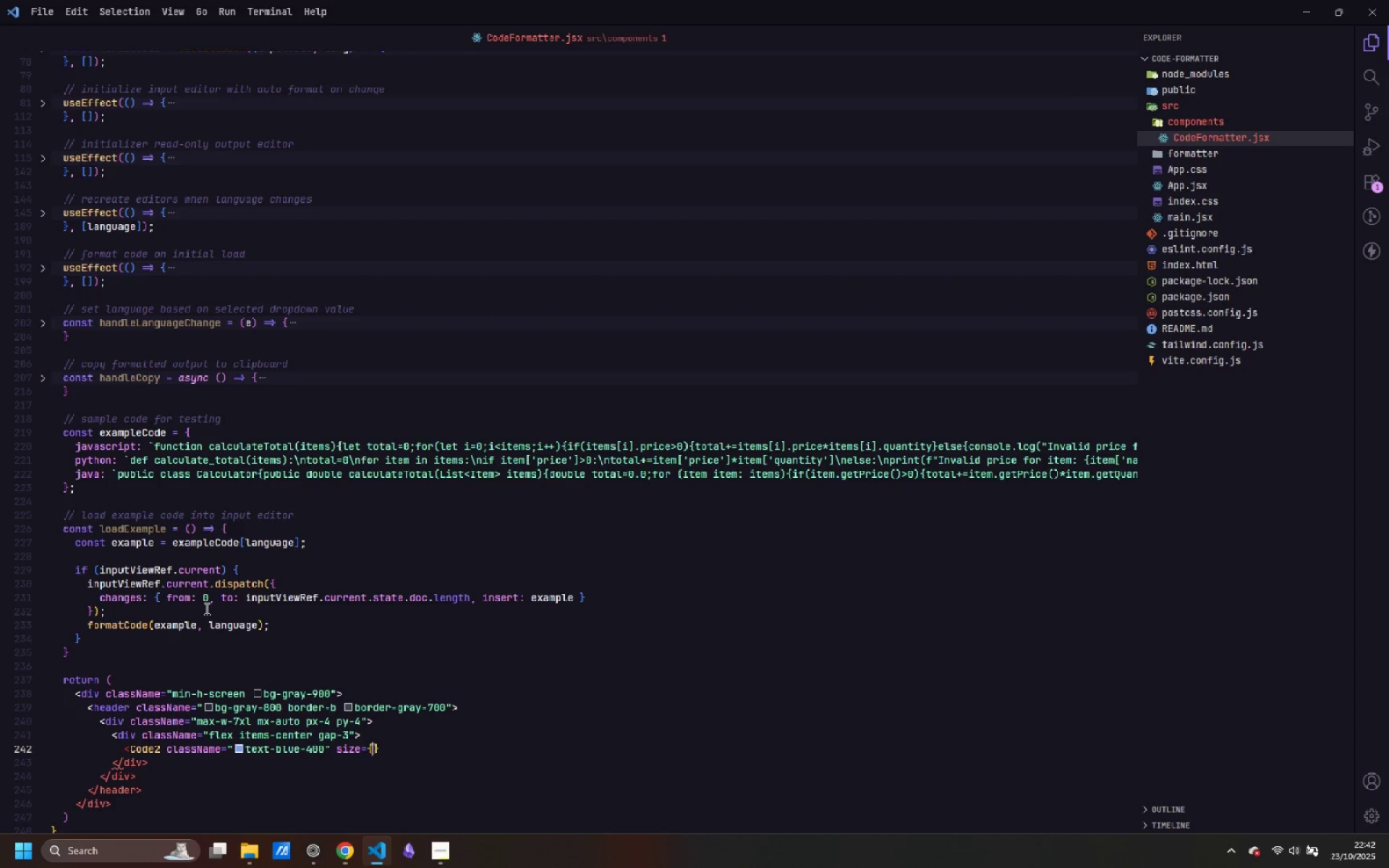 
key(ArrowLeft)
 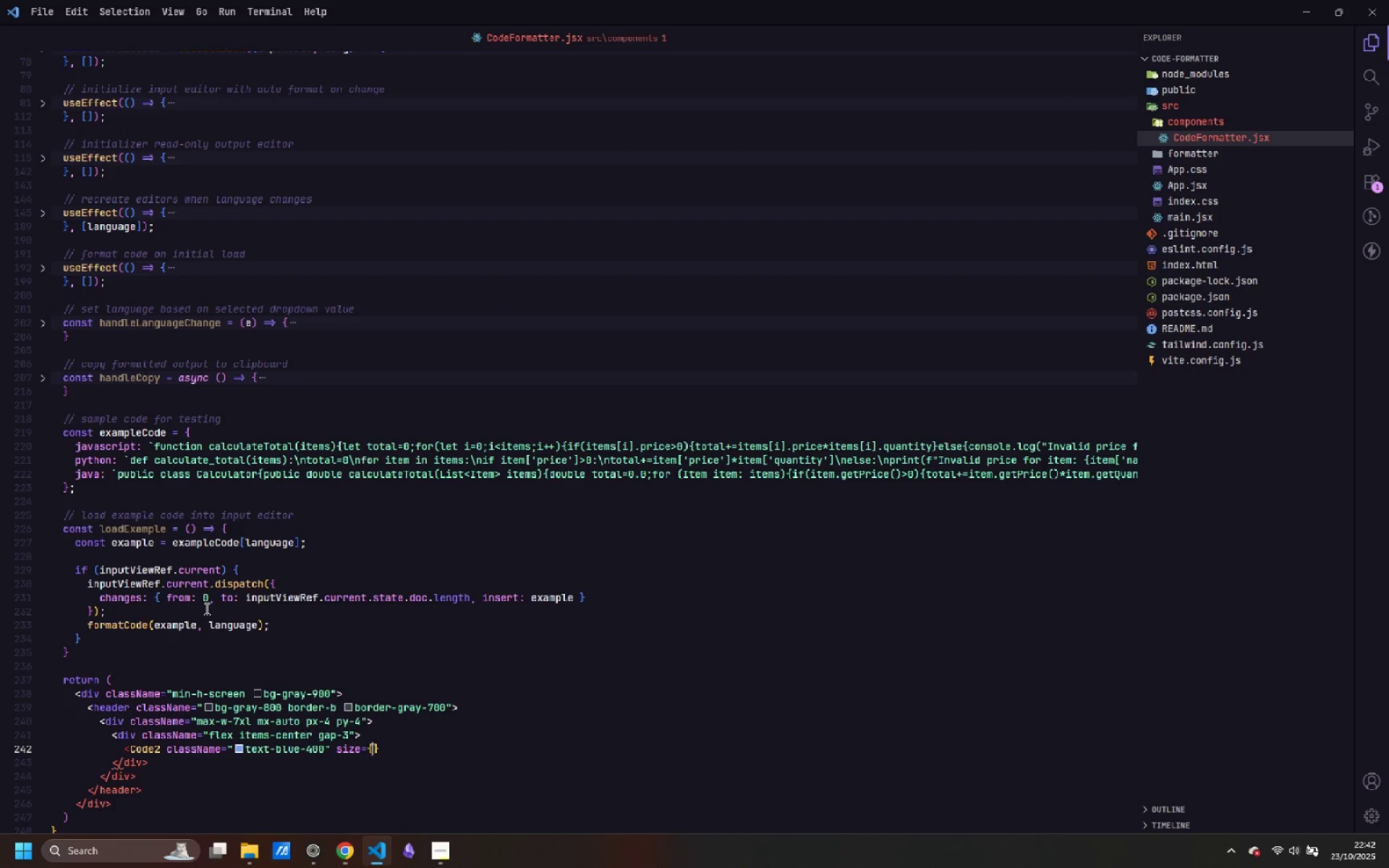 
type(32)
 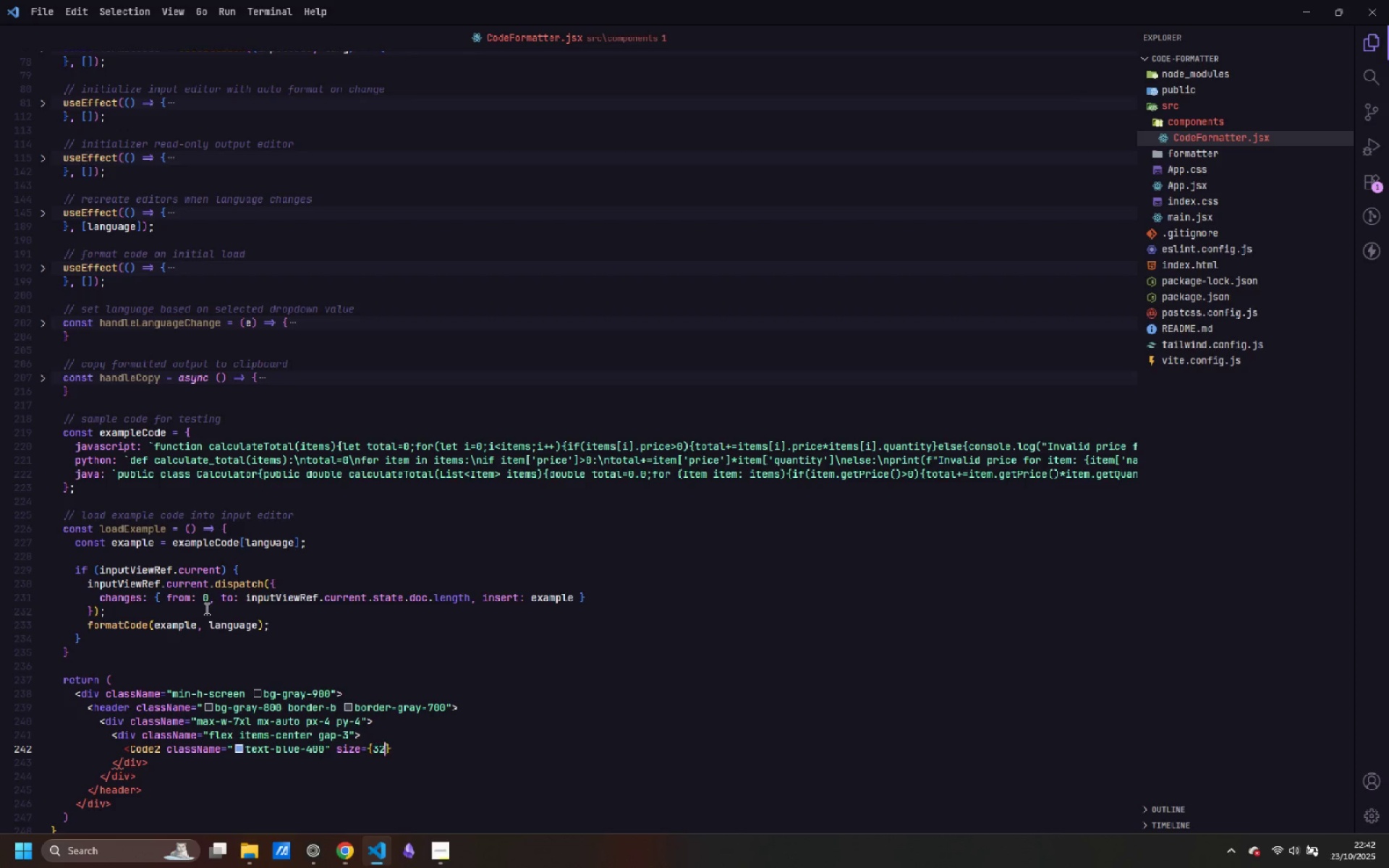 
key(ArrowRight)
 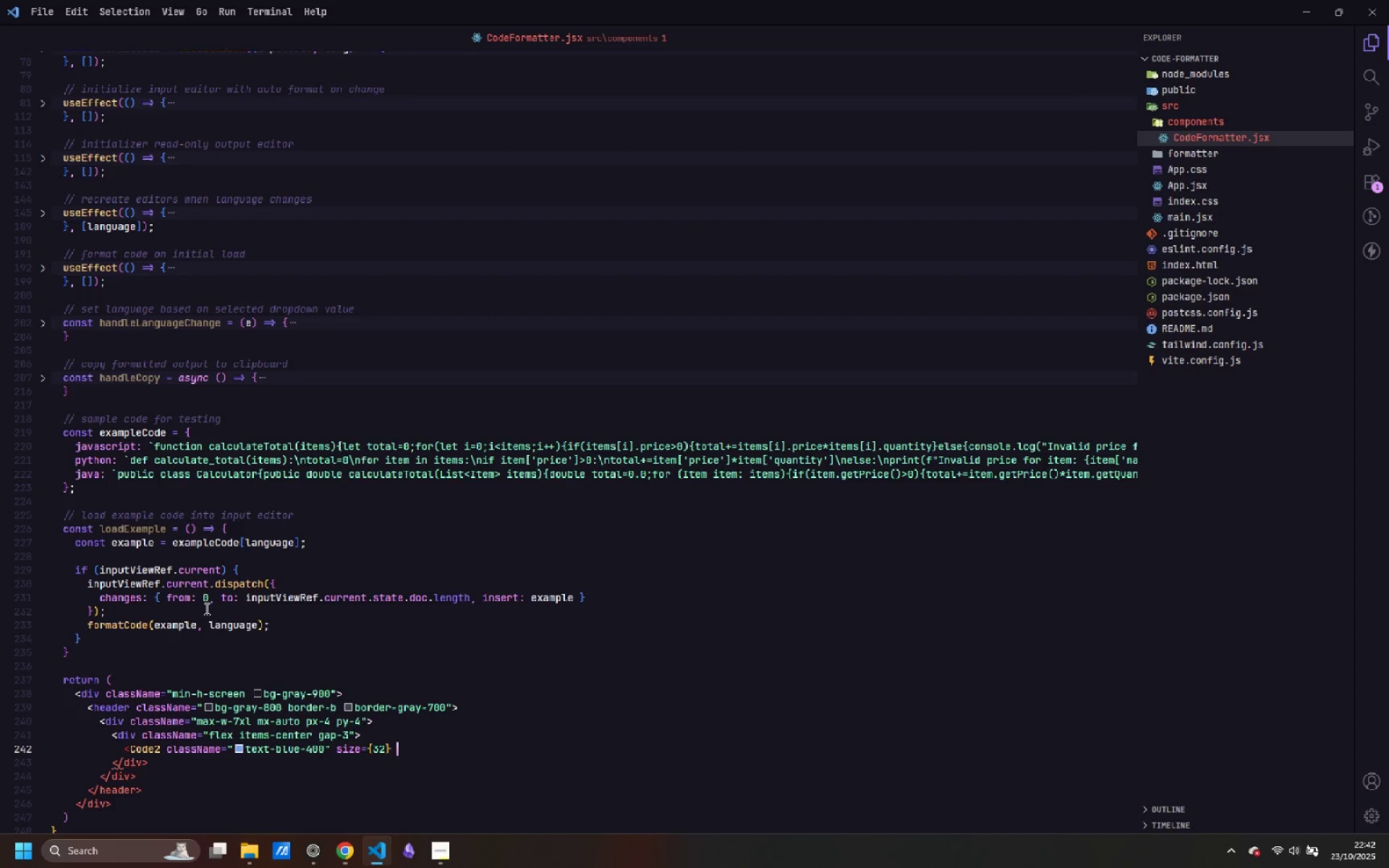 
key(Space)
 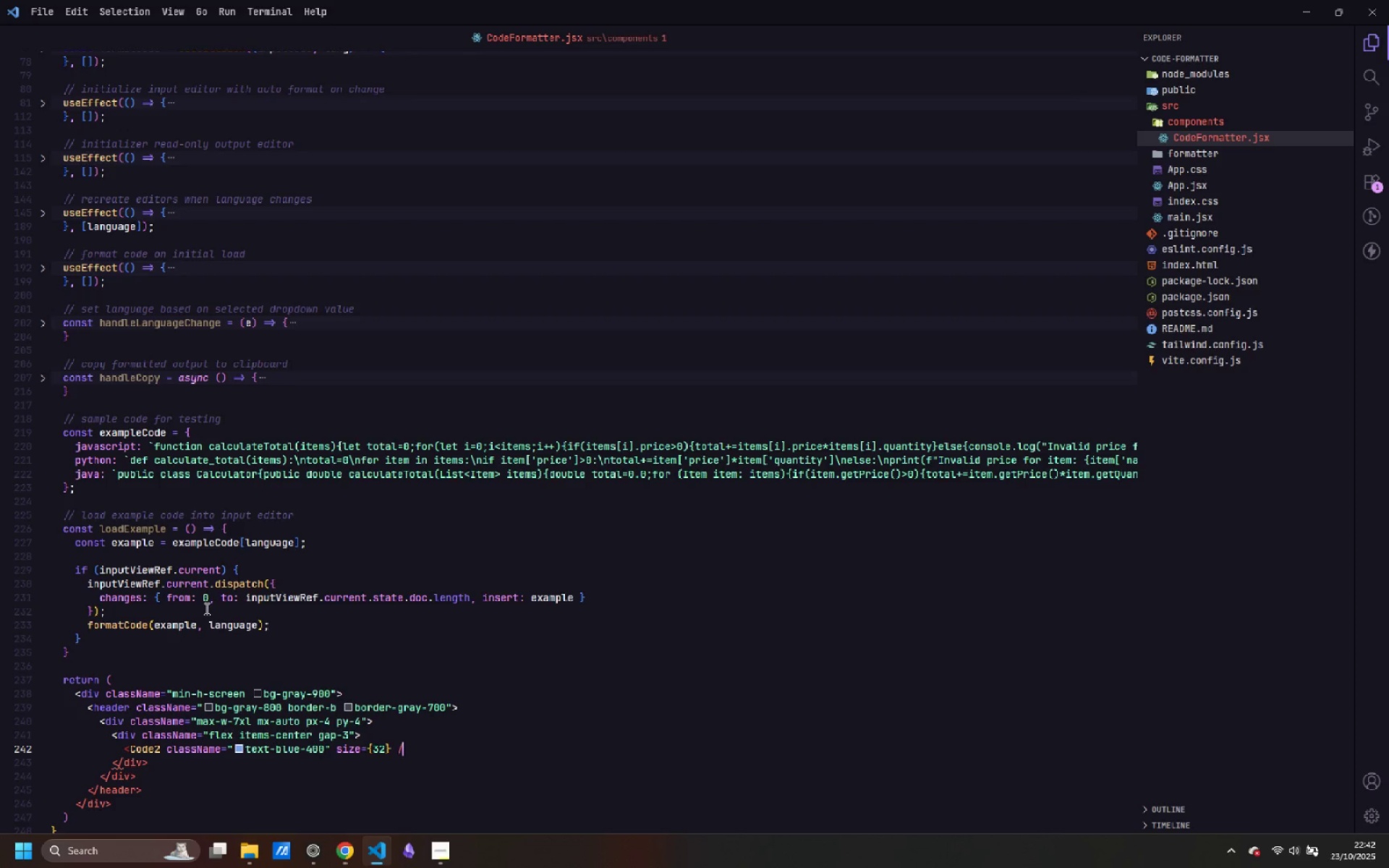 
key(Slash)
 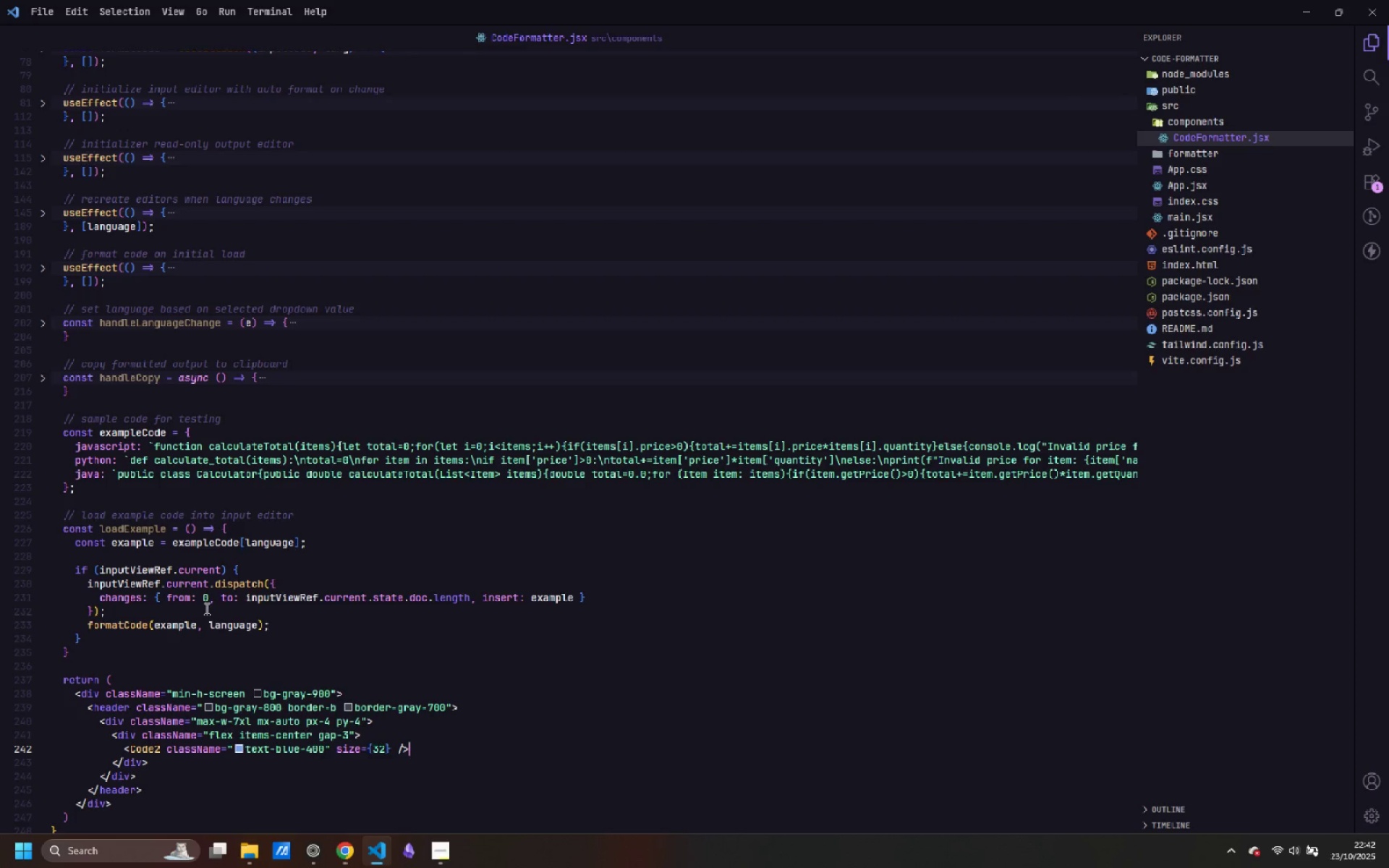 
key(ArrowDown)
 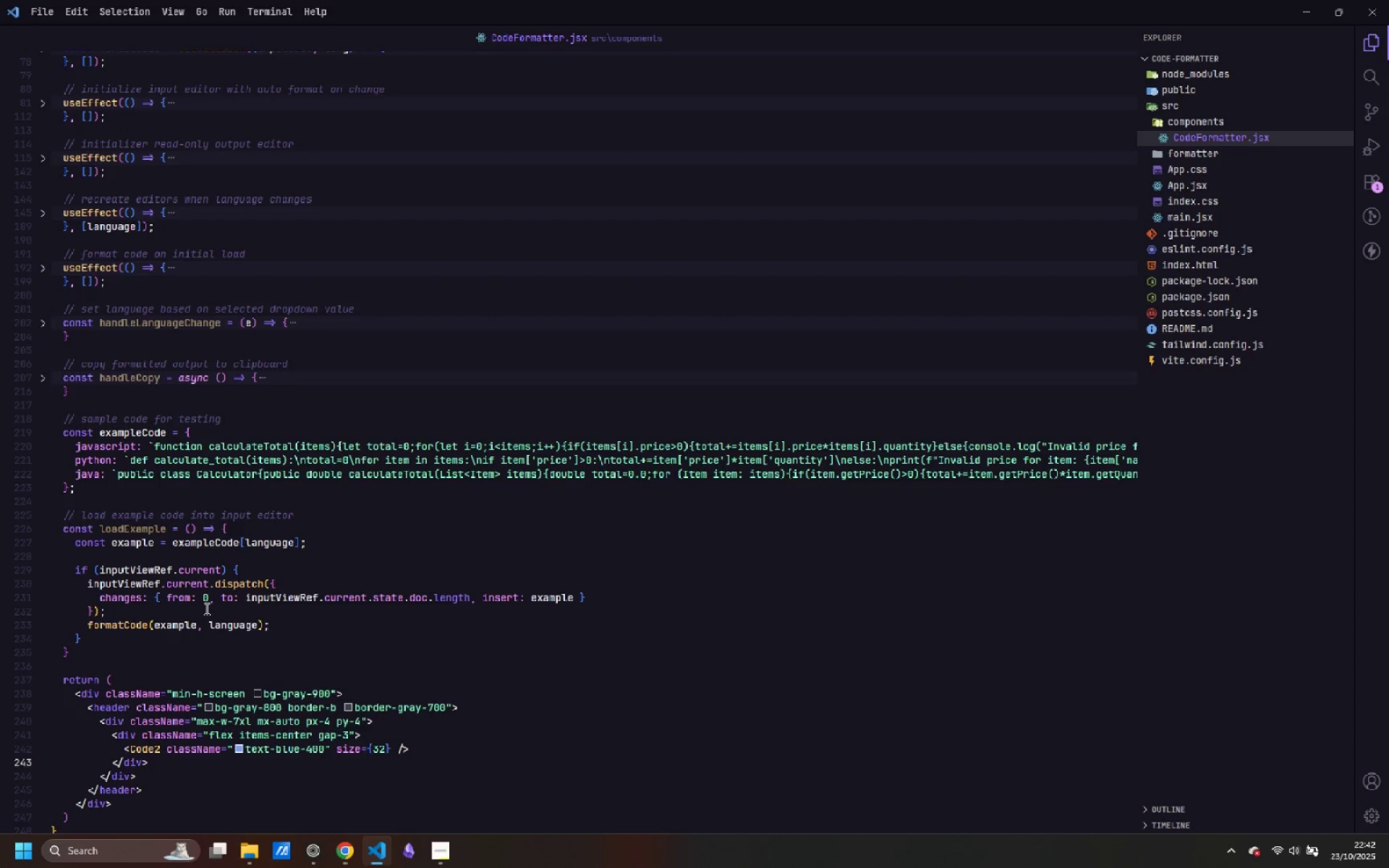 
wait(6.03)
 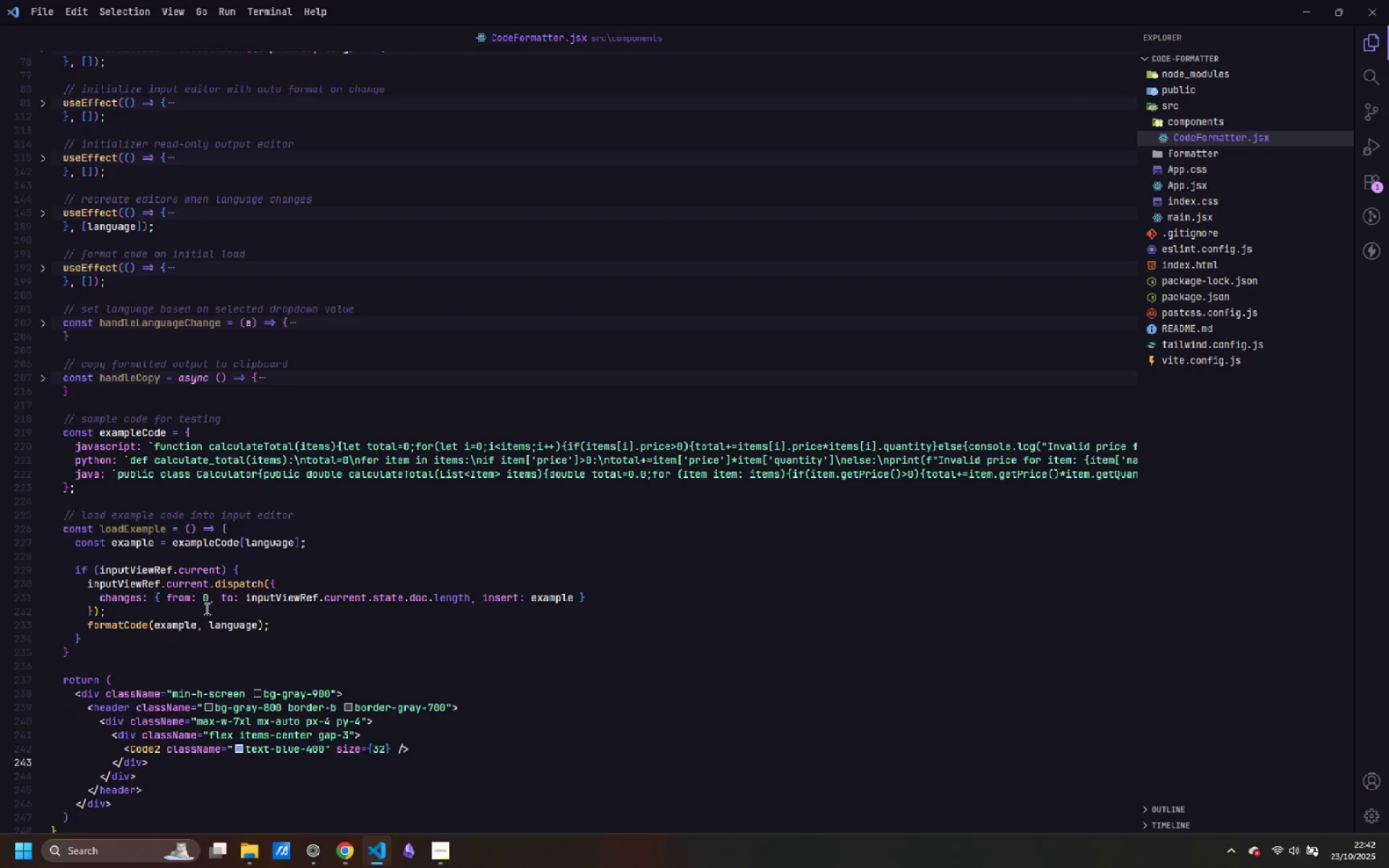 
key(ArrowUp)
 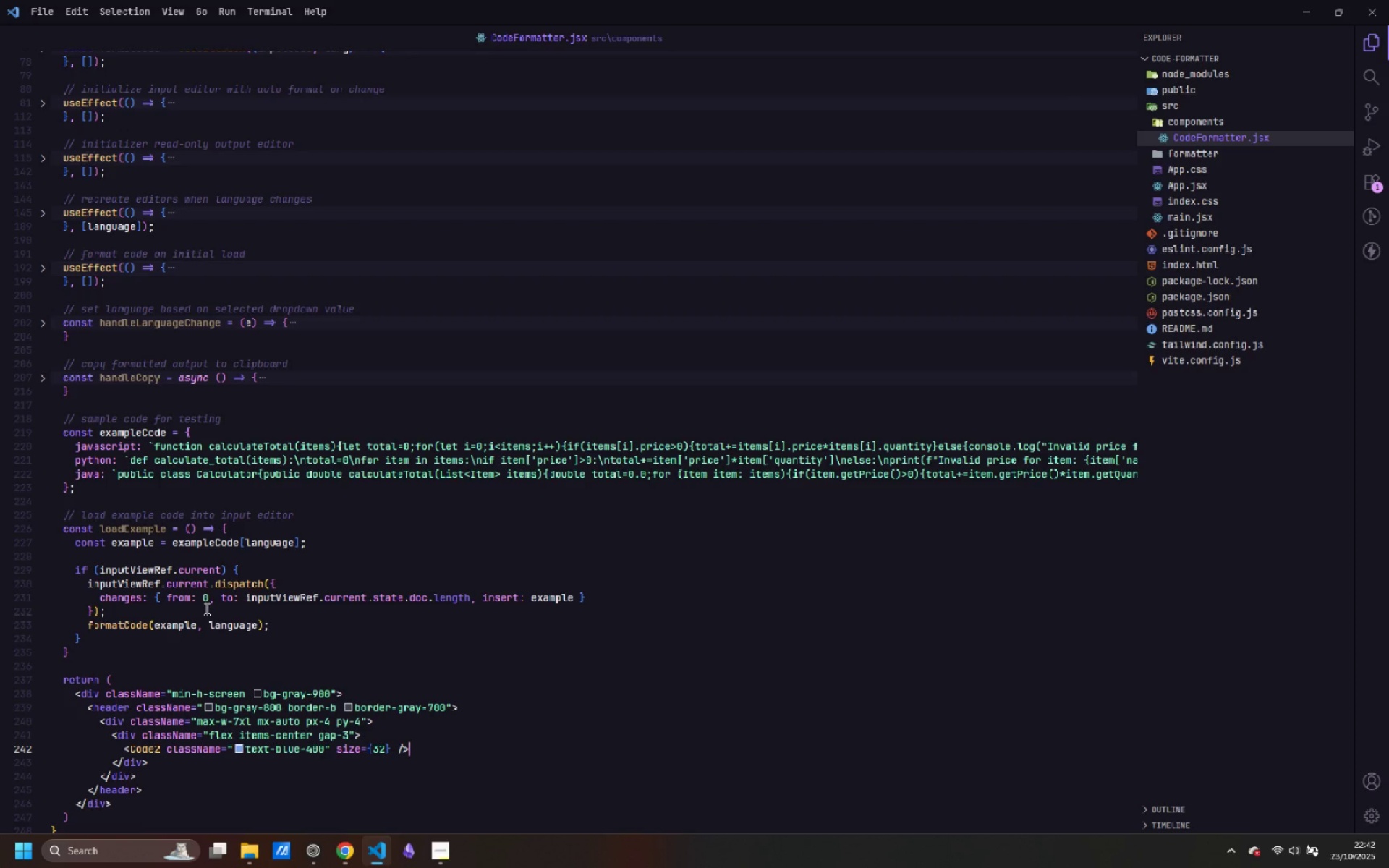 
key(Enter)
 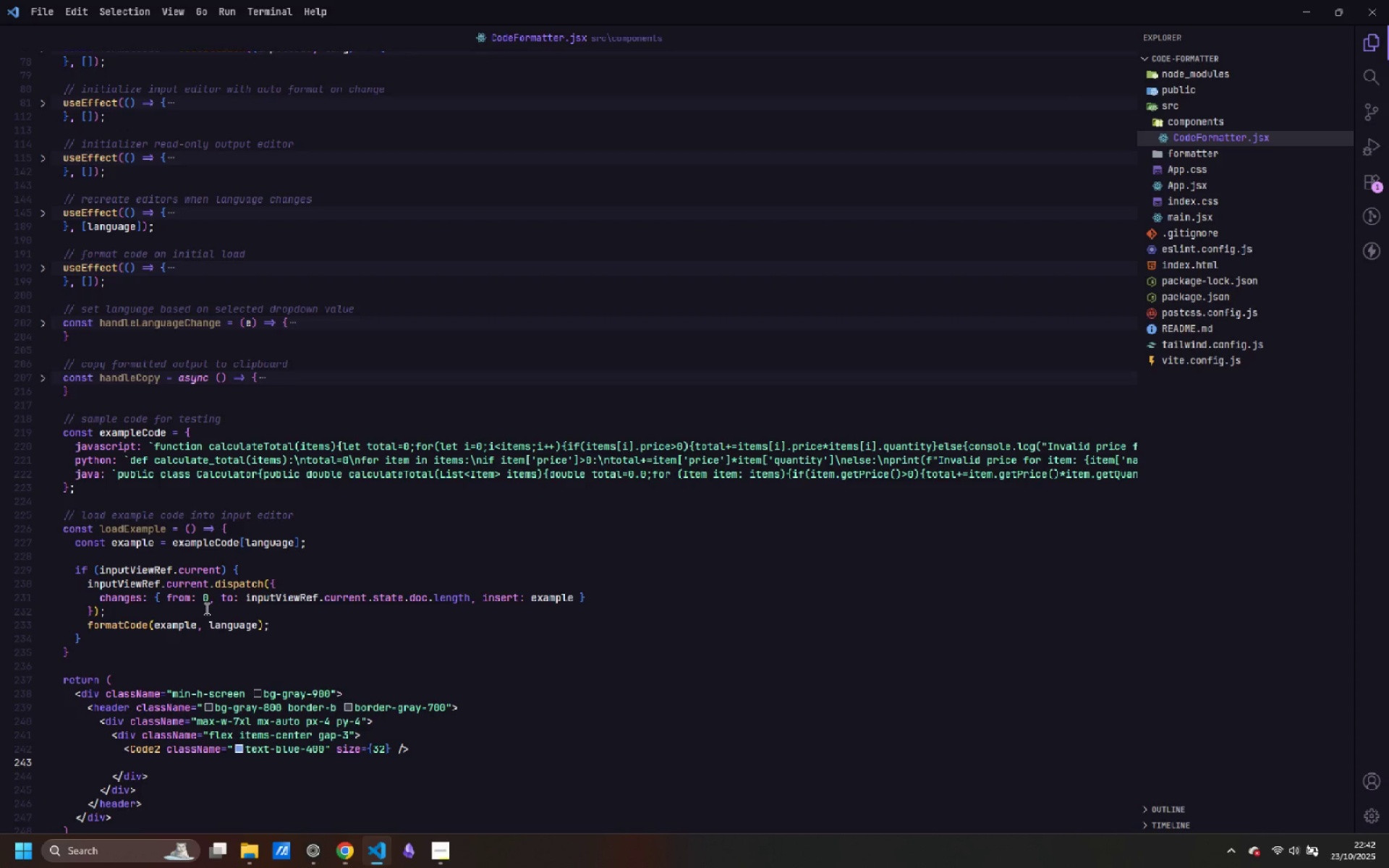 
type(<div>)
 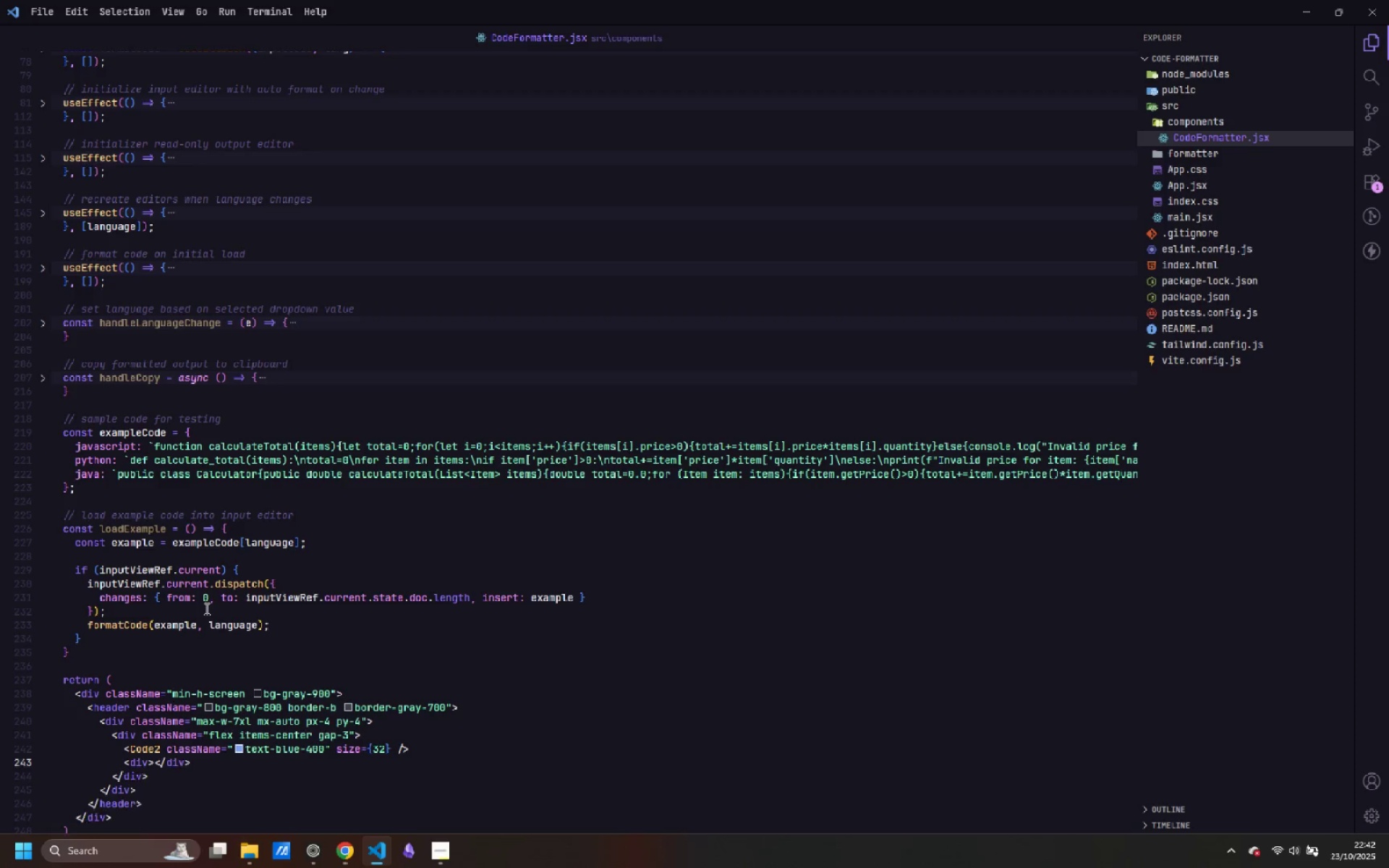 
key(Enter)
 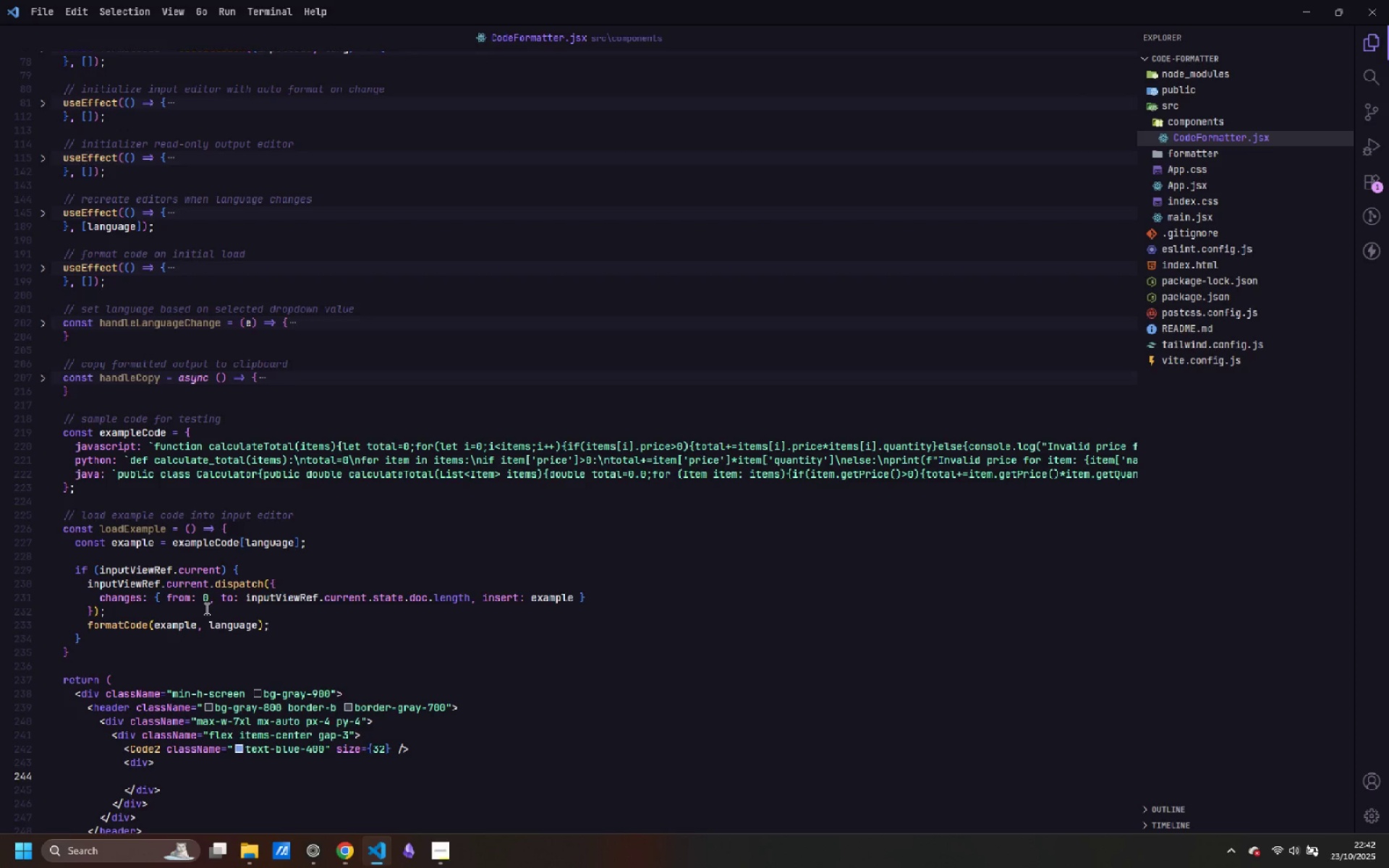 
wait(6.44)
 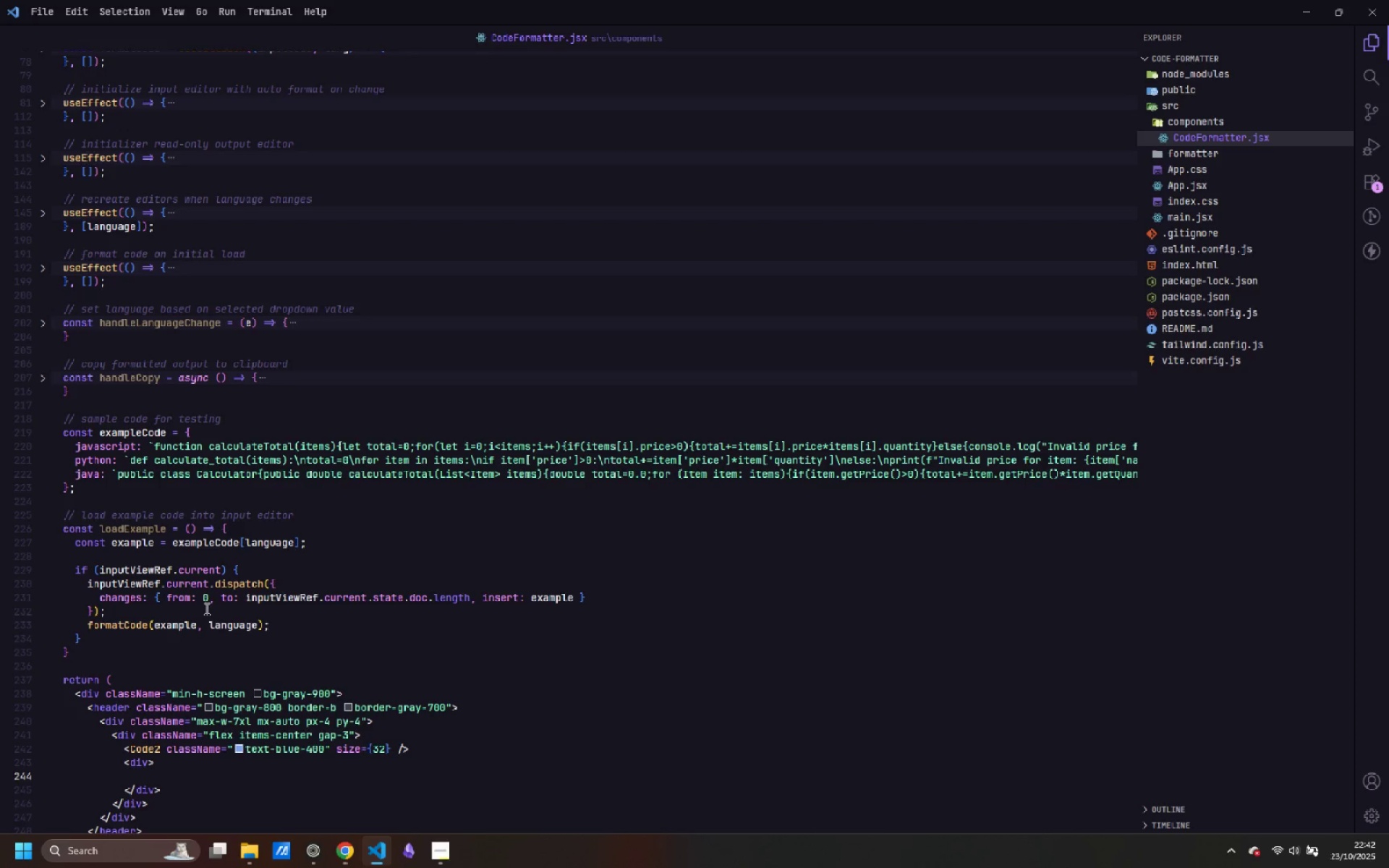 
type(<h1>)
 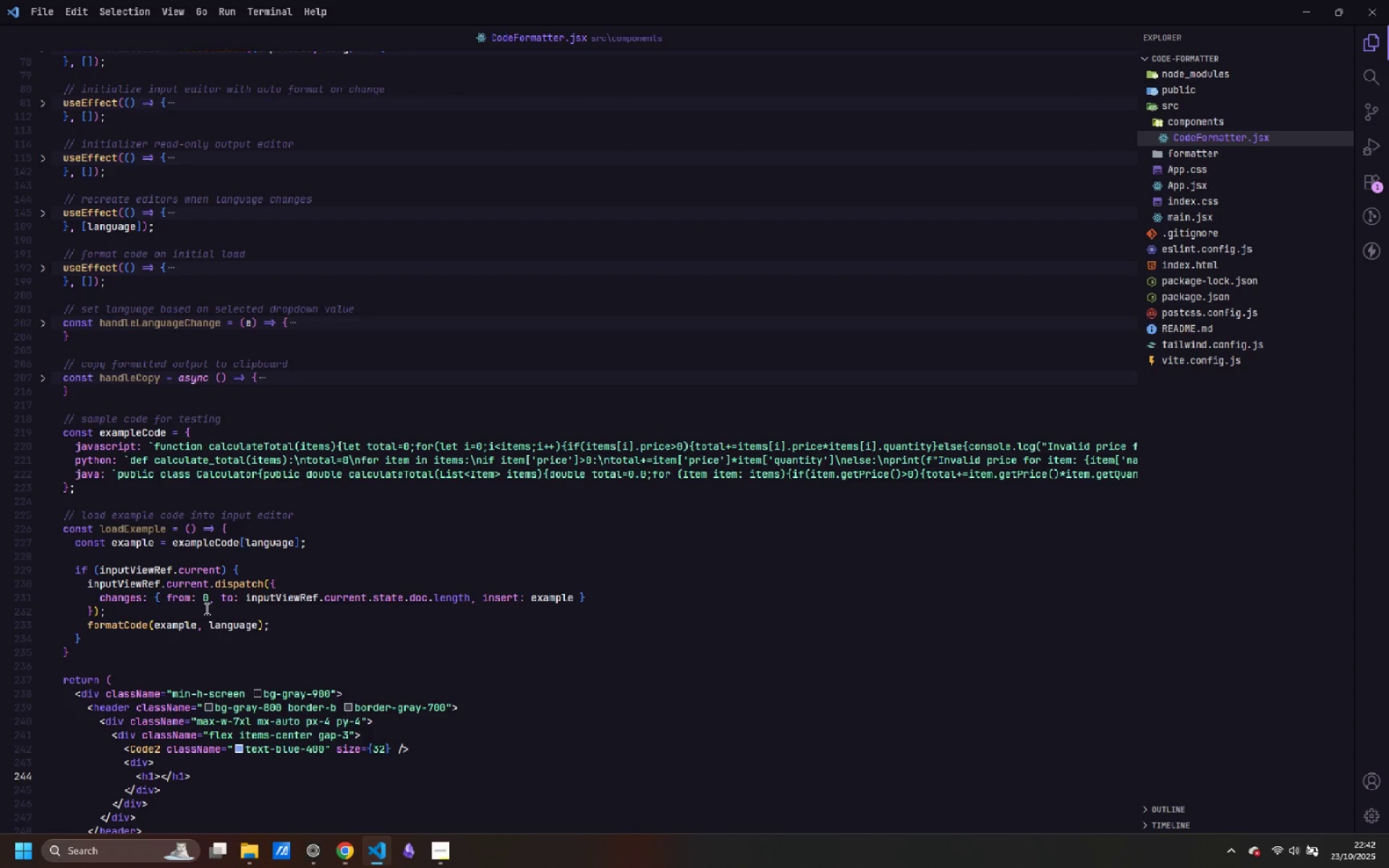 
key(ArrowLeft)
 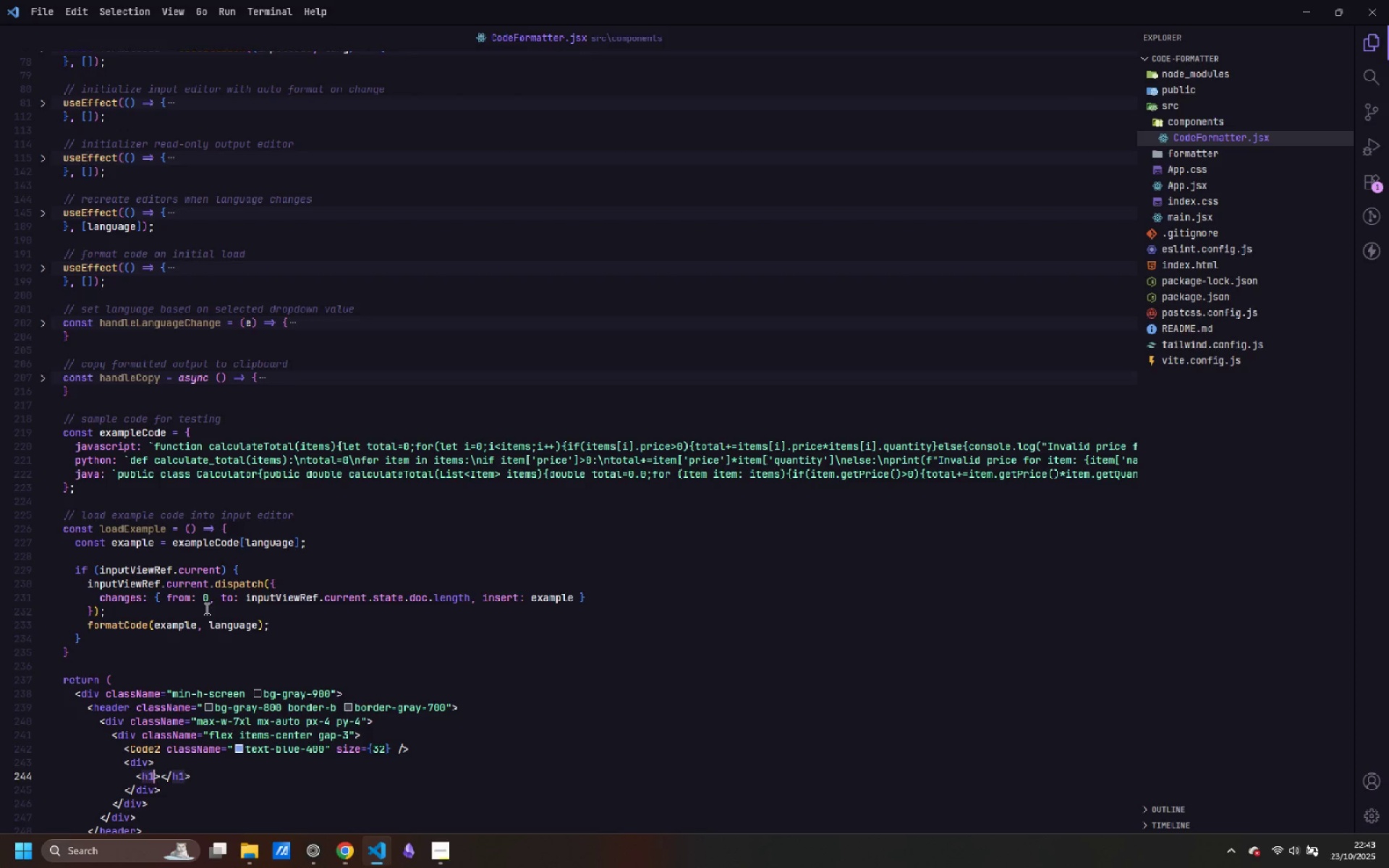 
type( cka)
key(Backspace)
key(Backspace)
type(lassName=")
key(Escape)
type(text-2x)
 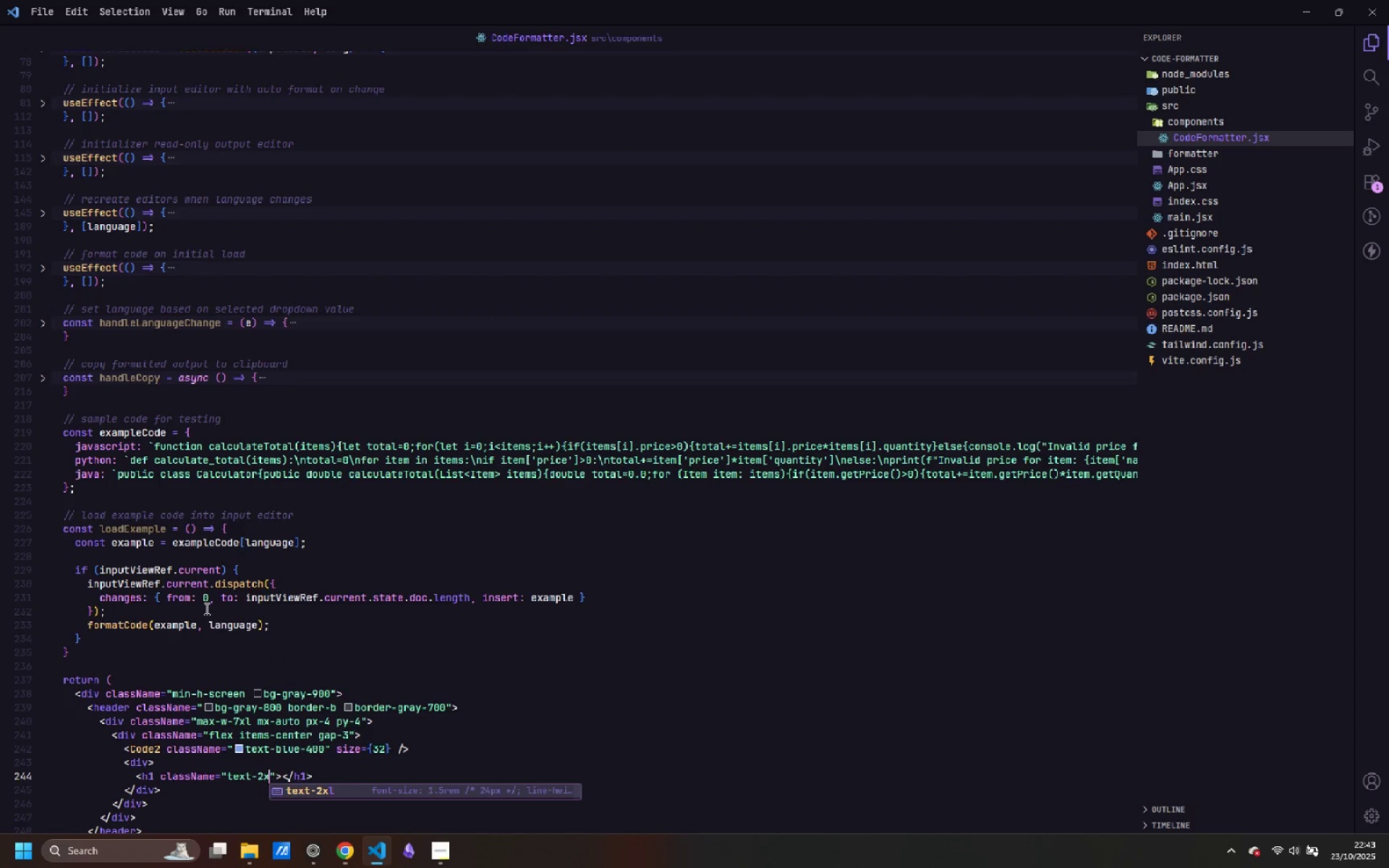 
 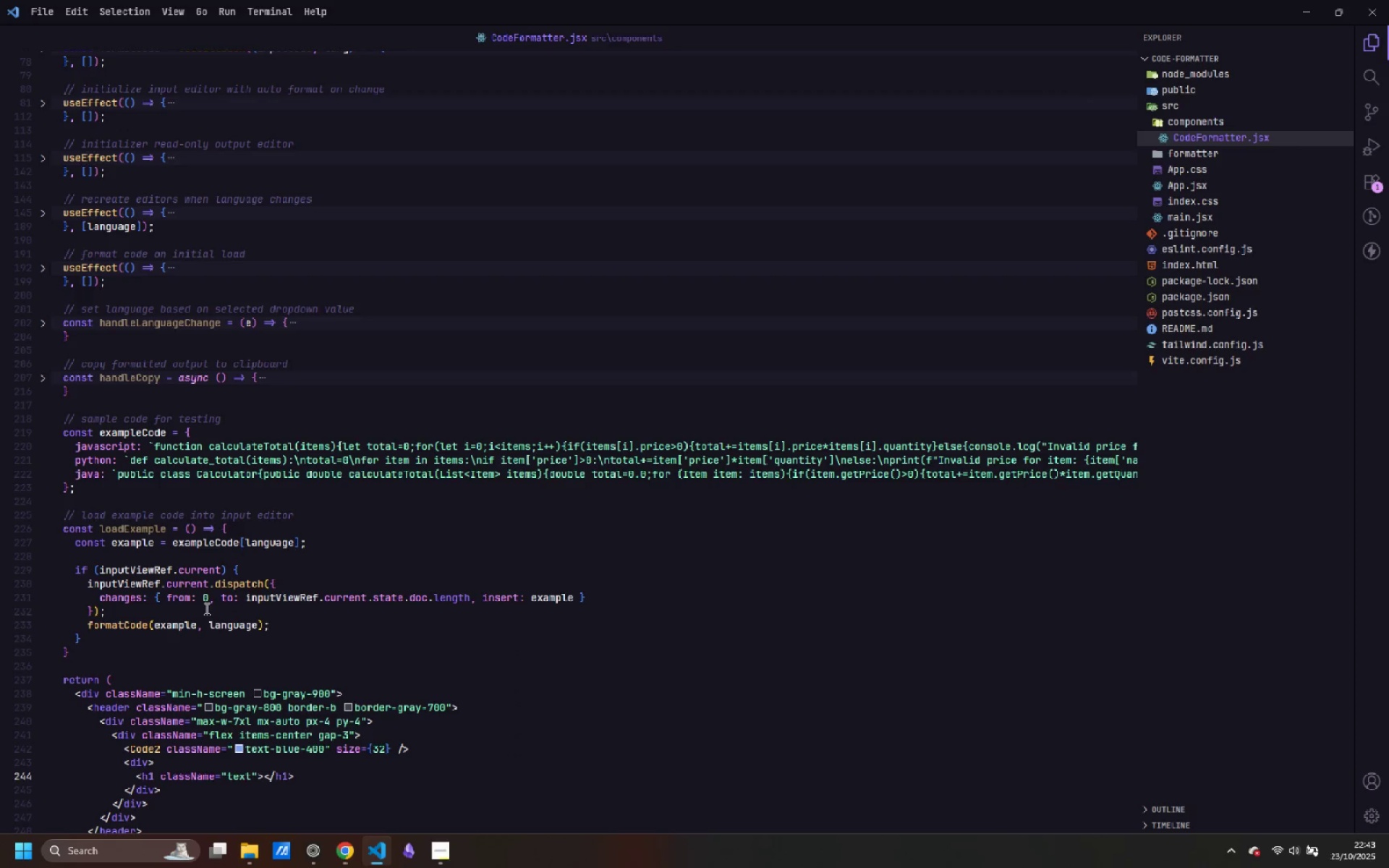 
key(Enter)
 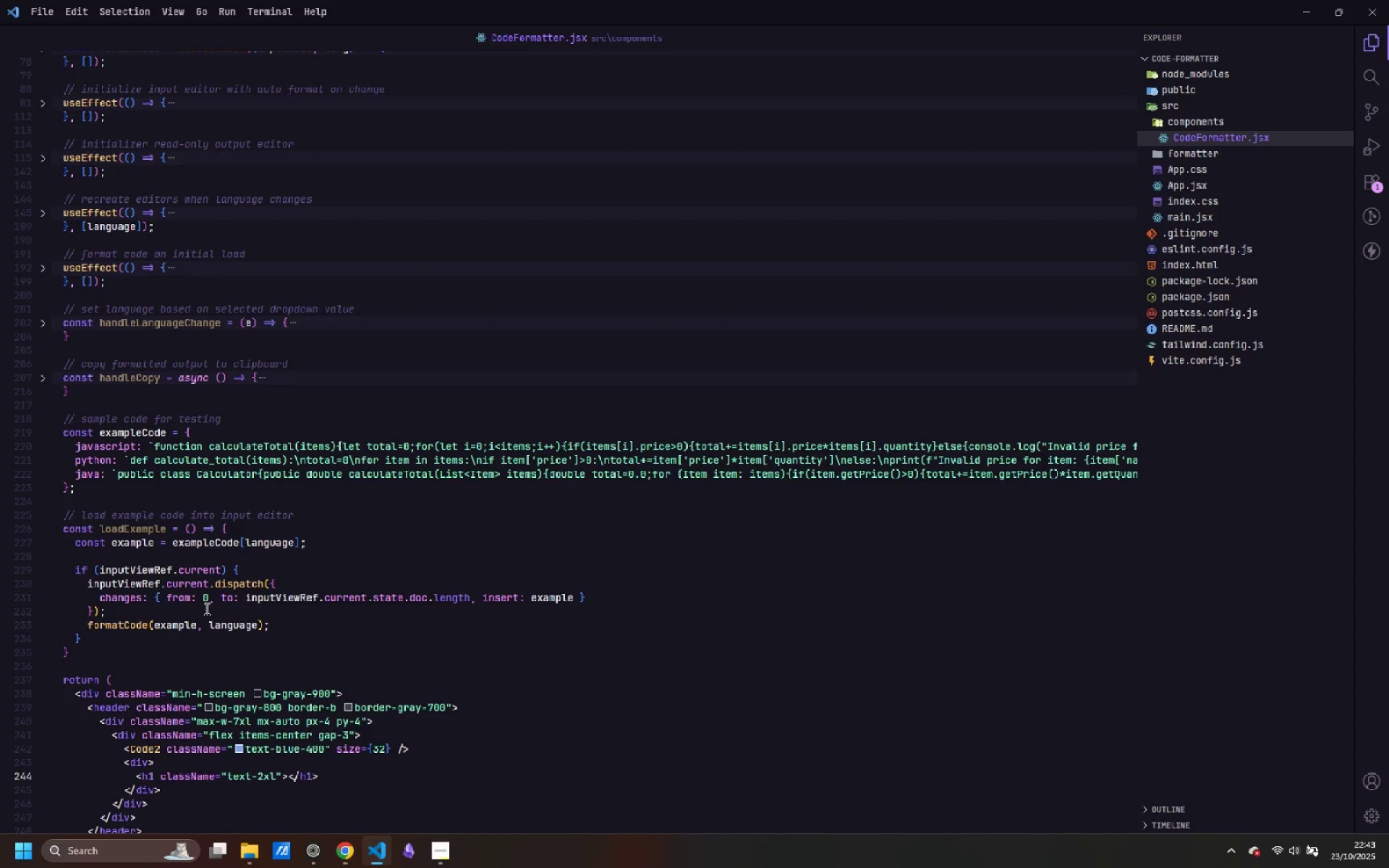 
type( font-bold text-w)
 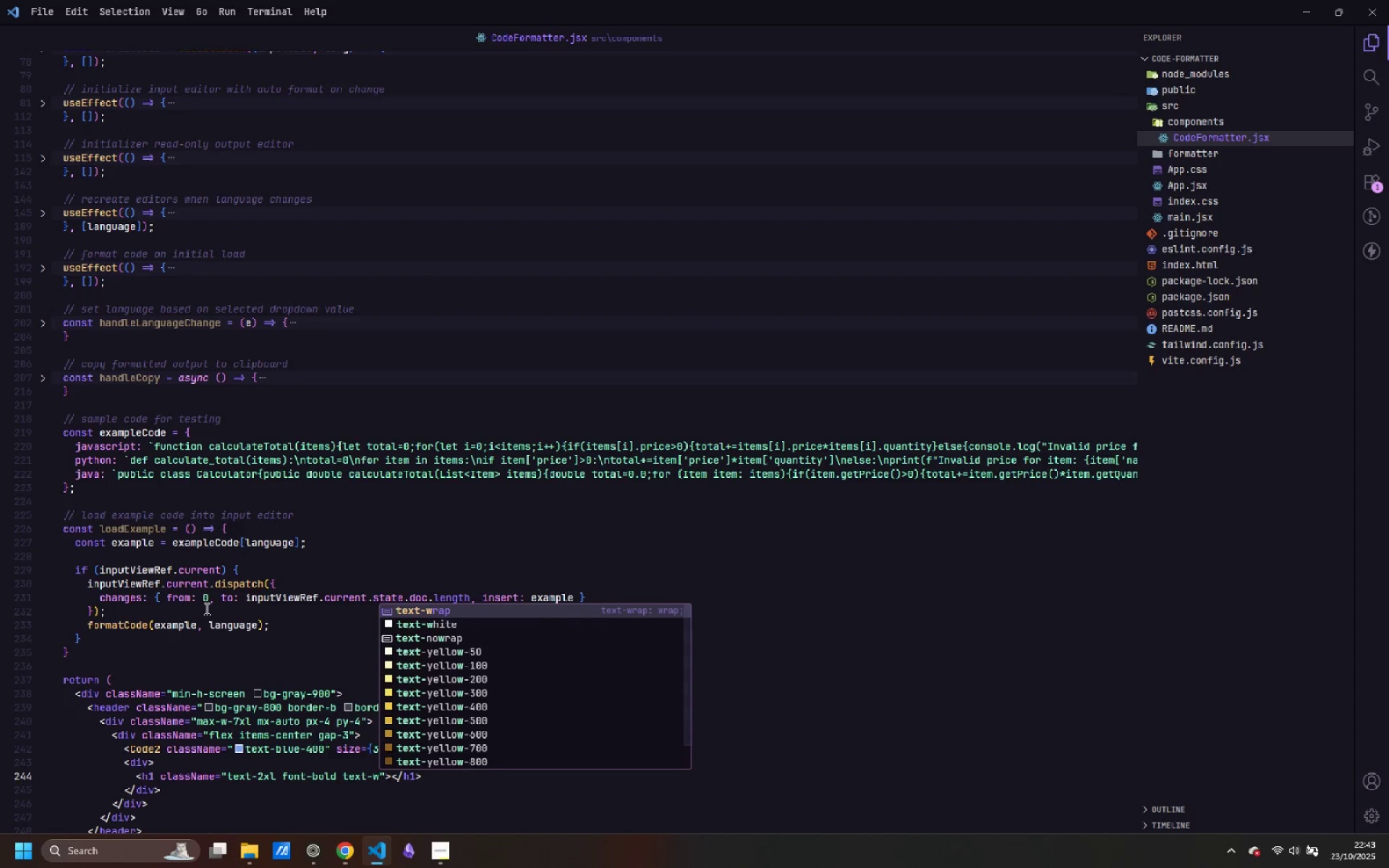 
key(ArrowDown)
 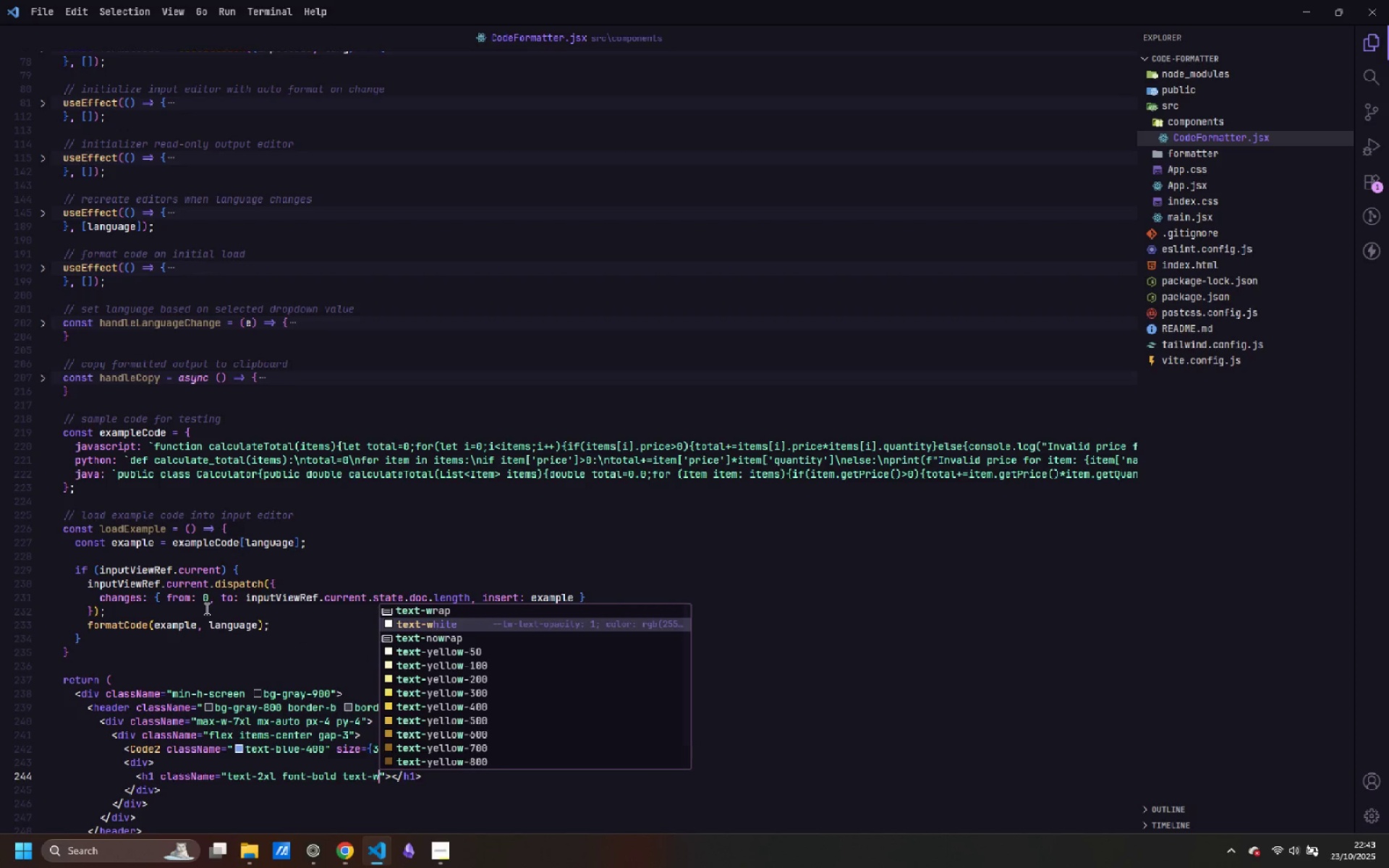 
key(Enter)
 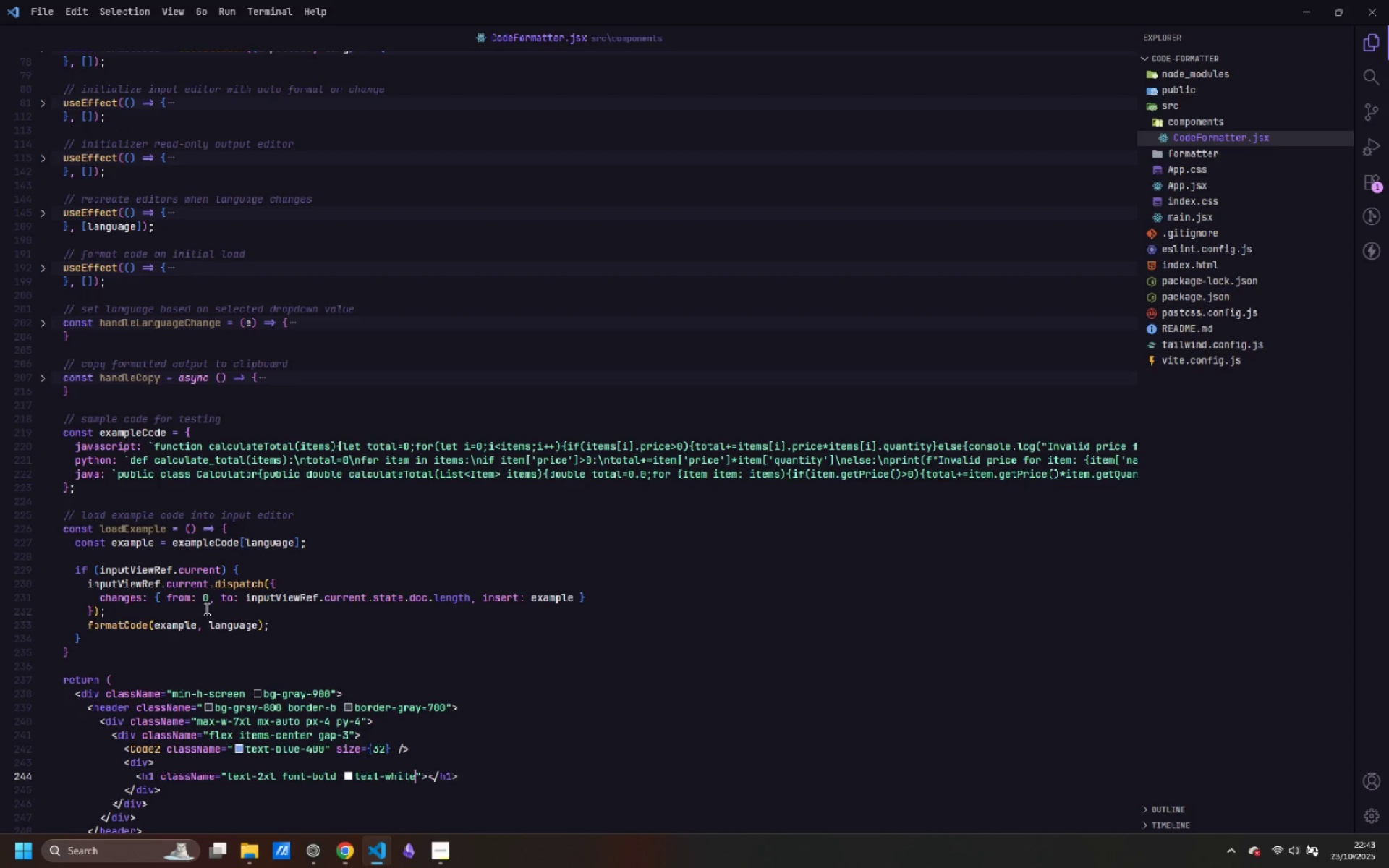 
key(ArrowRight)
 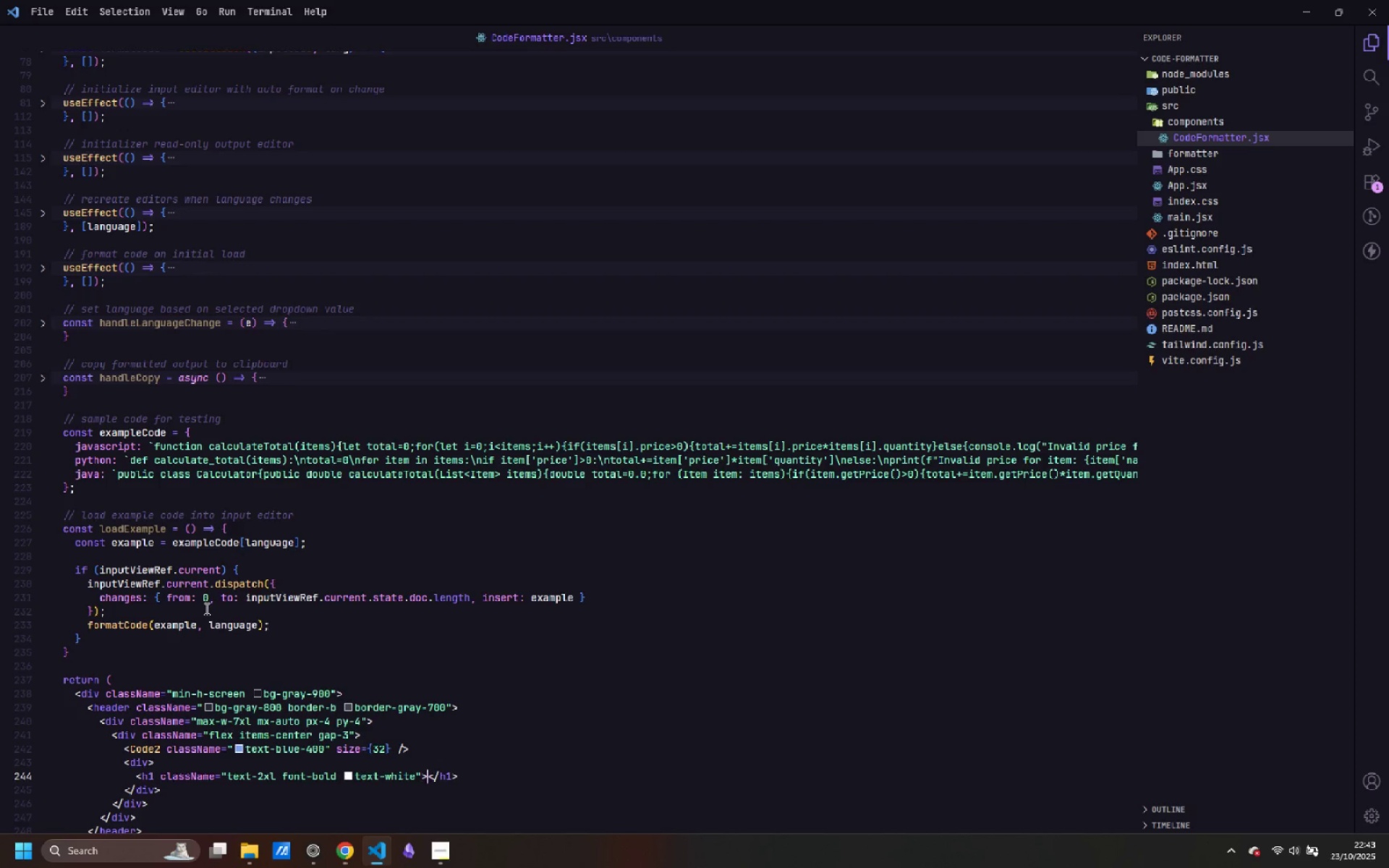 
key(ArrowRight)
 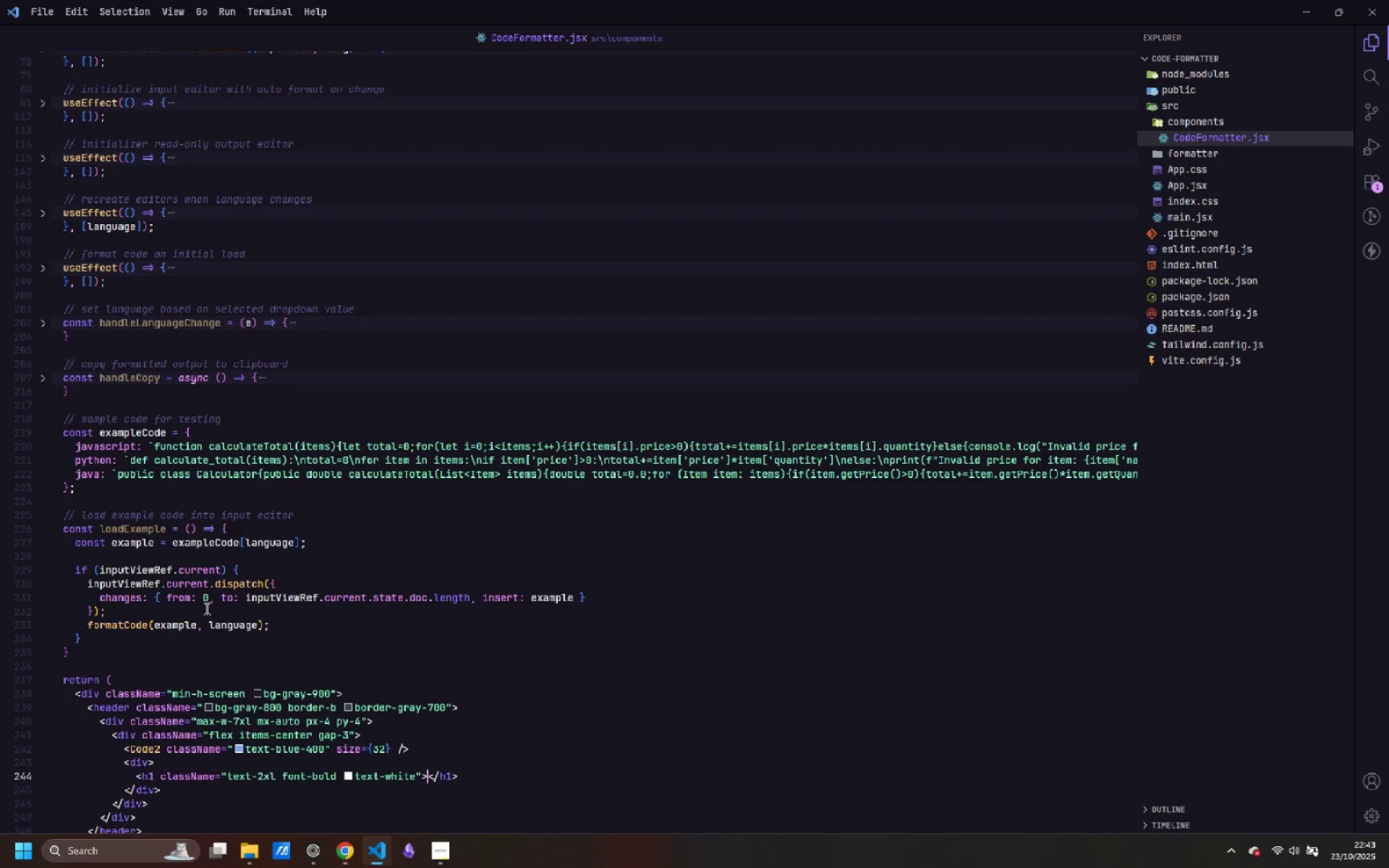 
type(Code Formatter)
 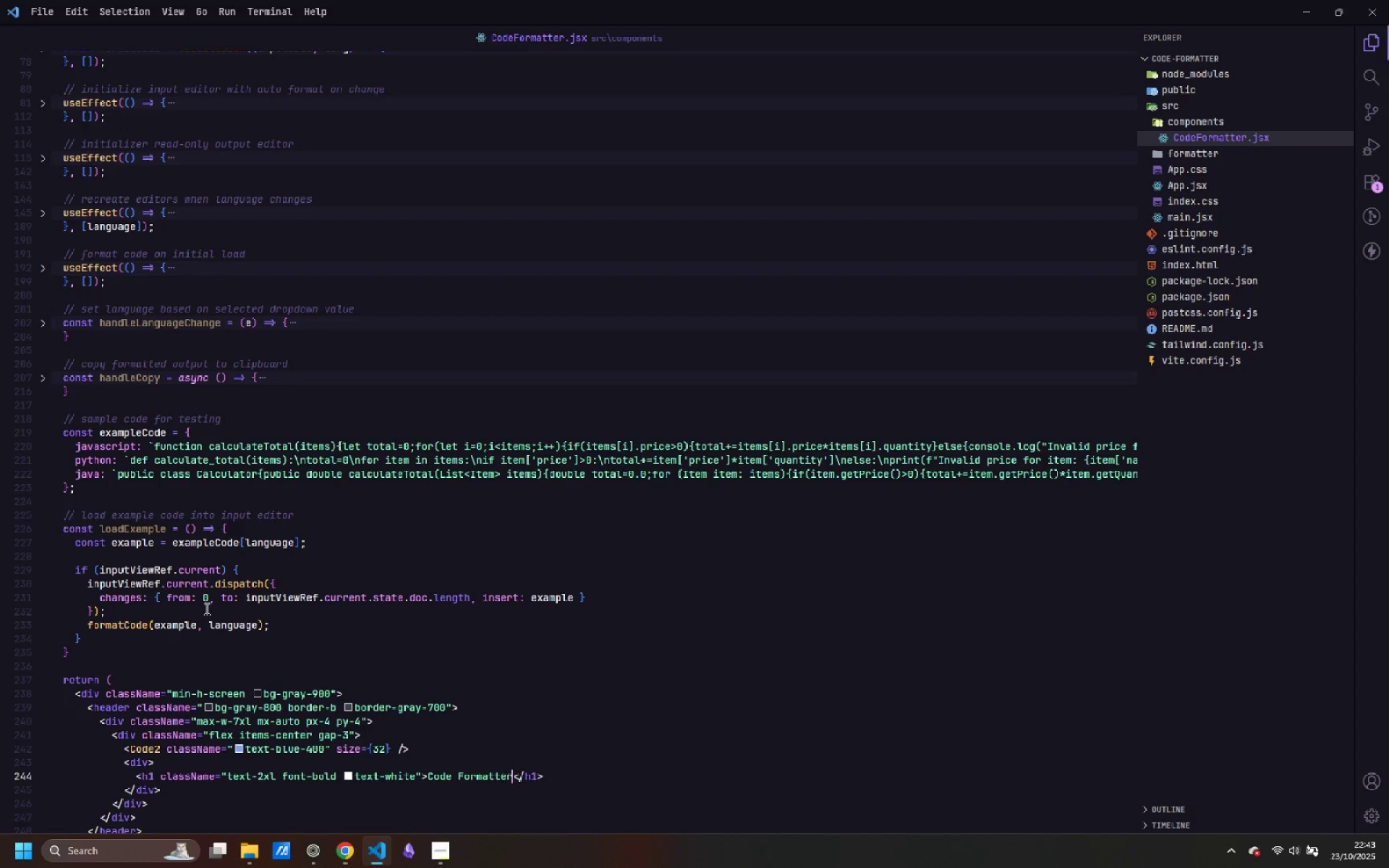 
key(Control+ArrowRight)
 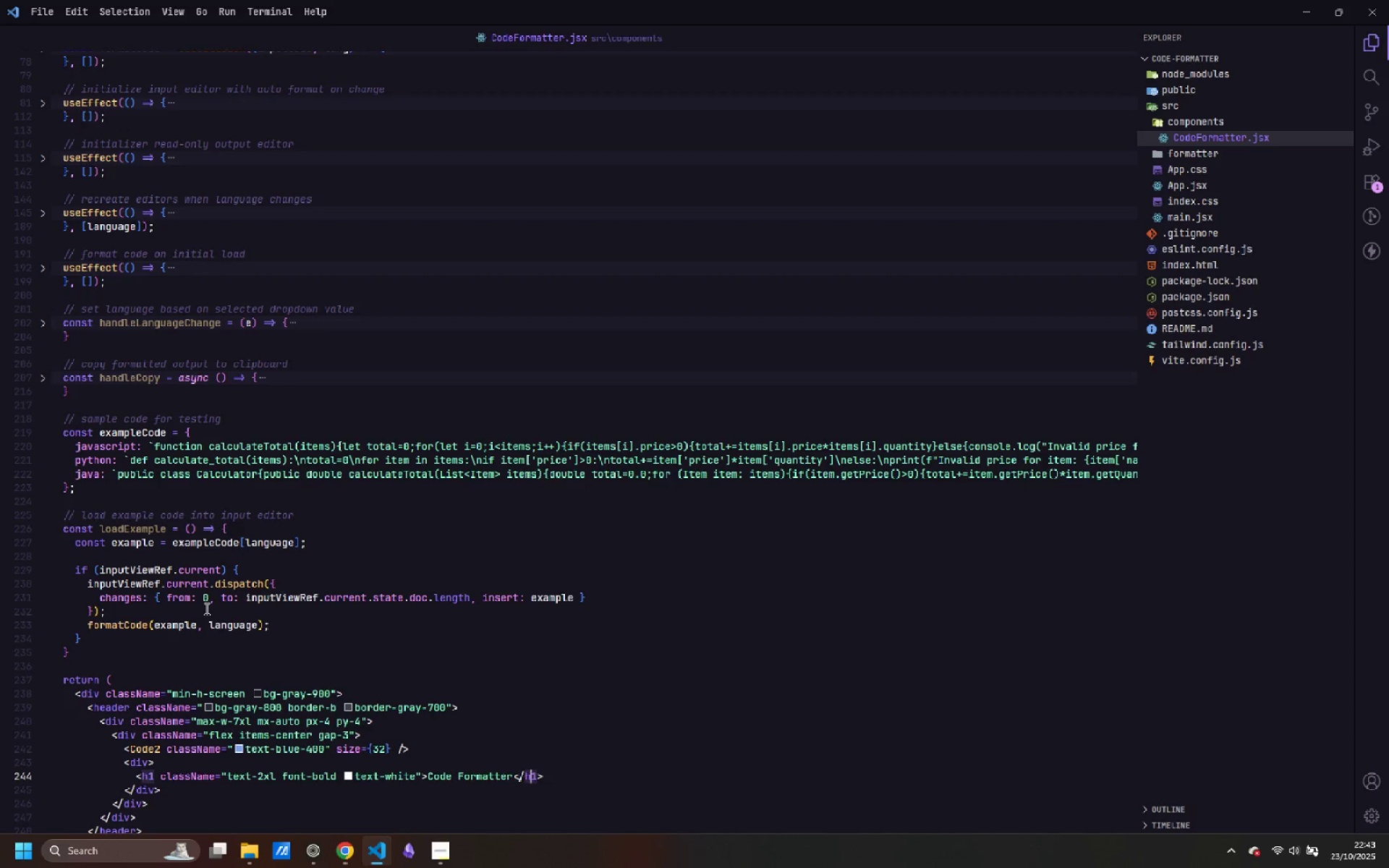 
key(ArrowRight)
 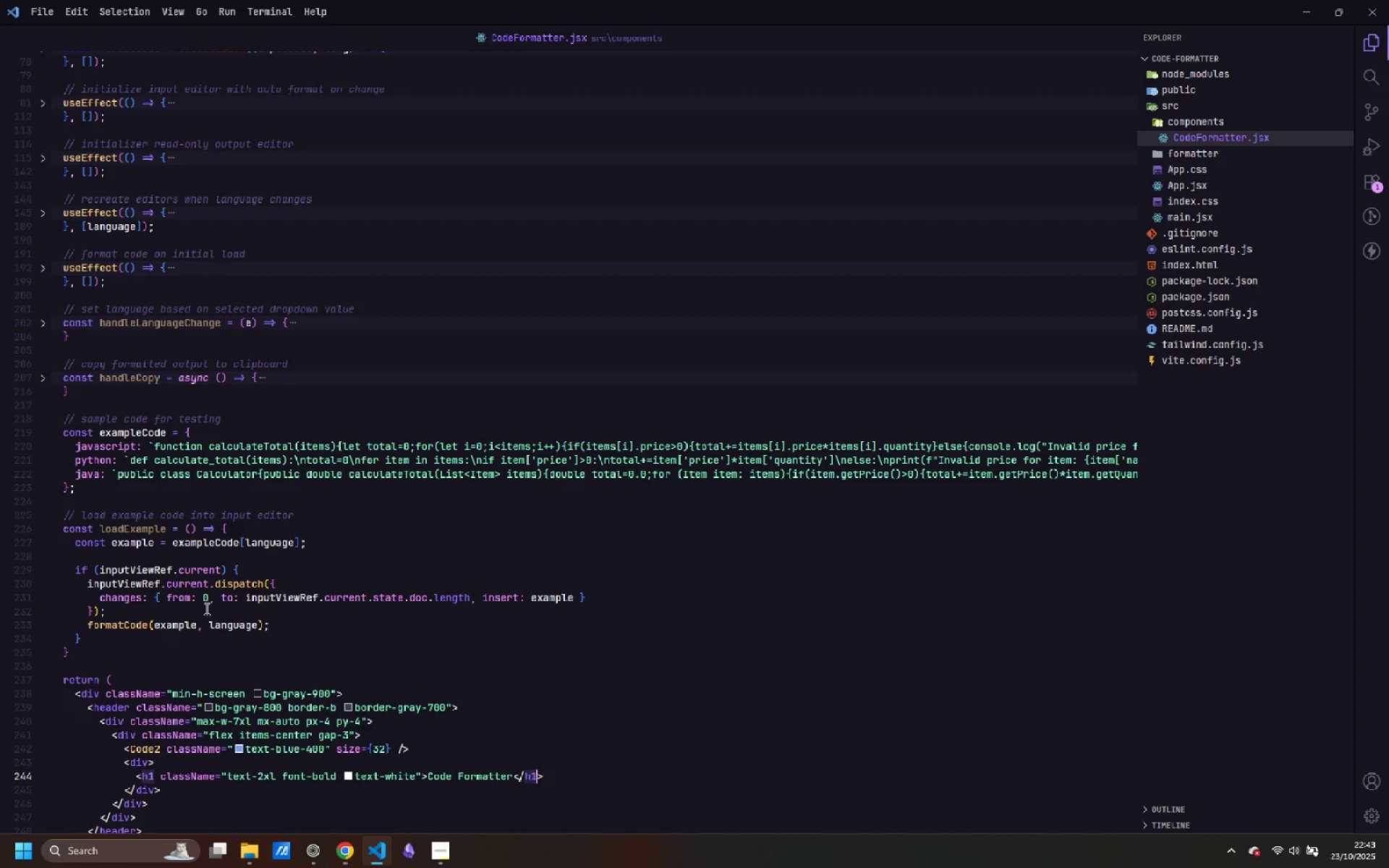 
key(ArrowRight)
 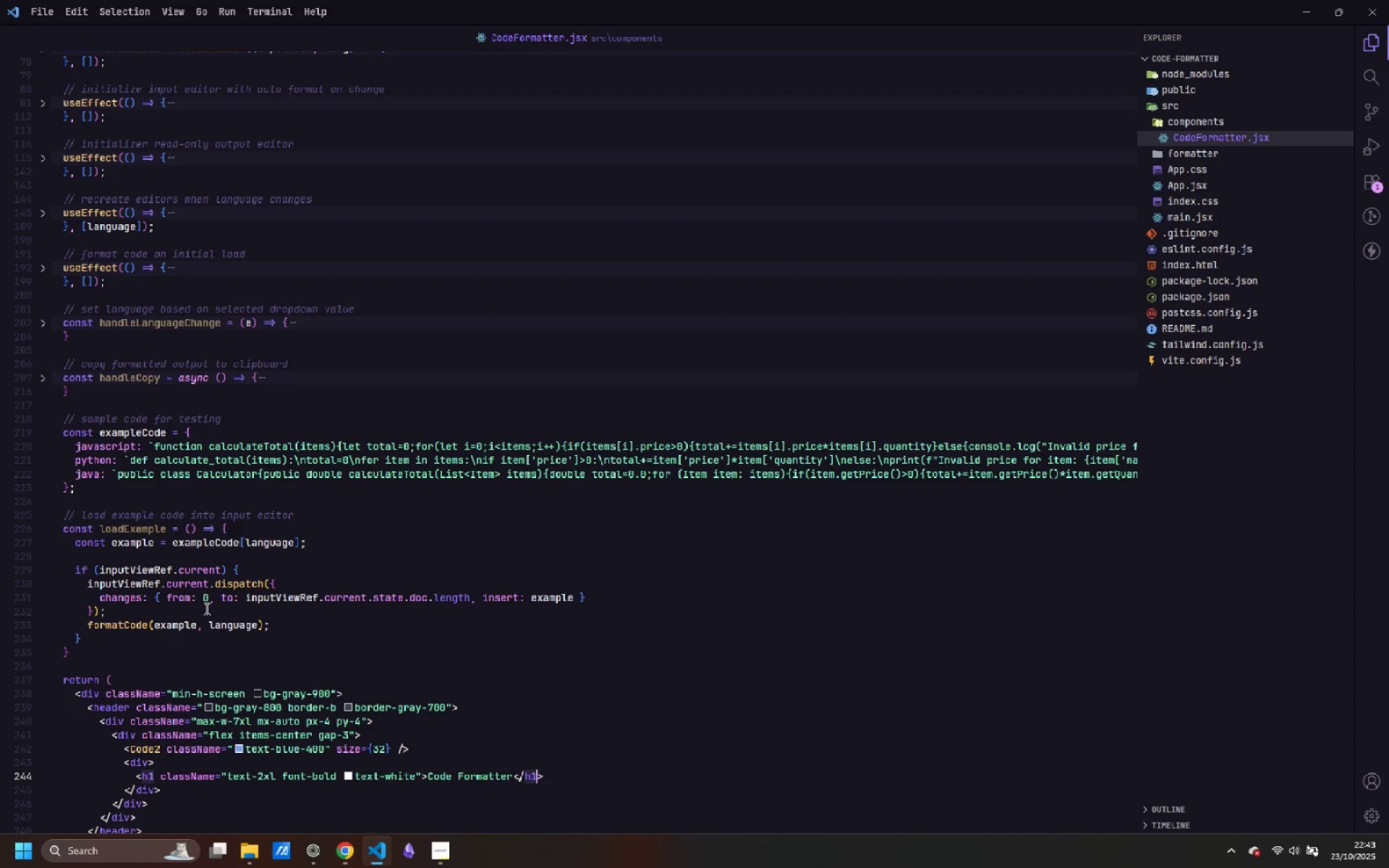 
key(ArrowRight)
 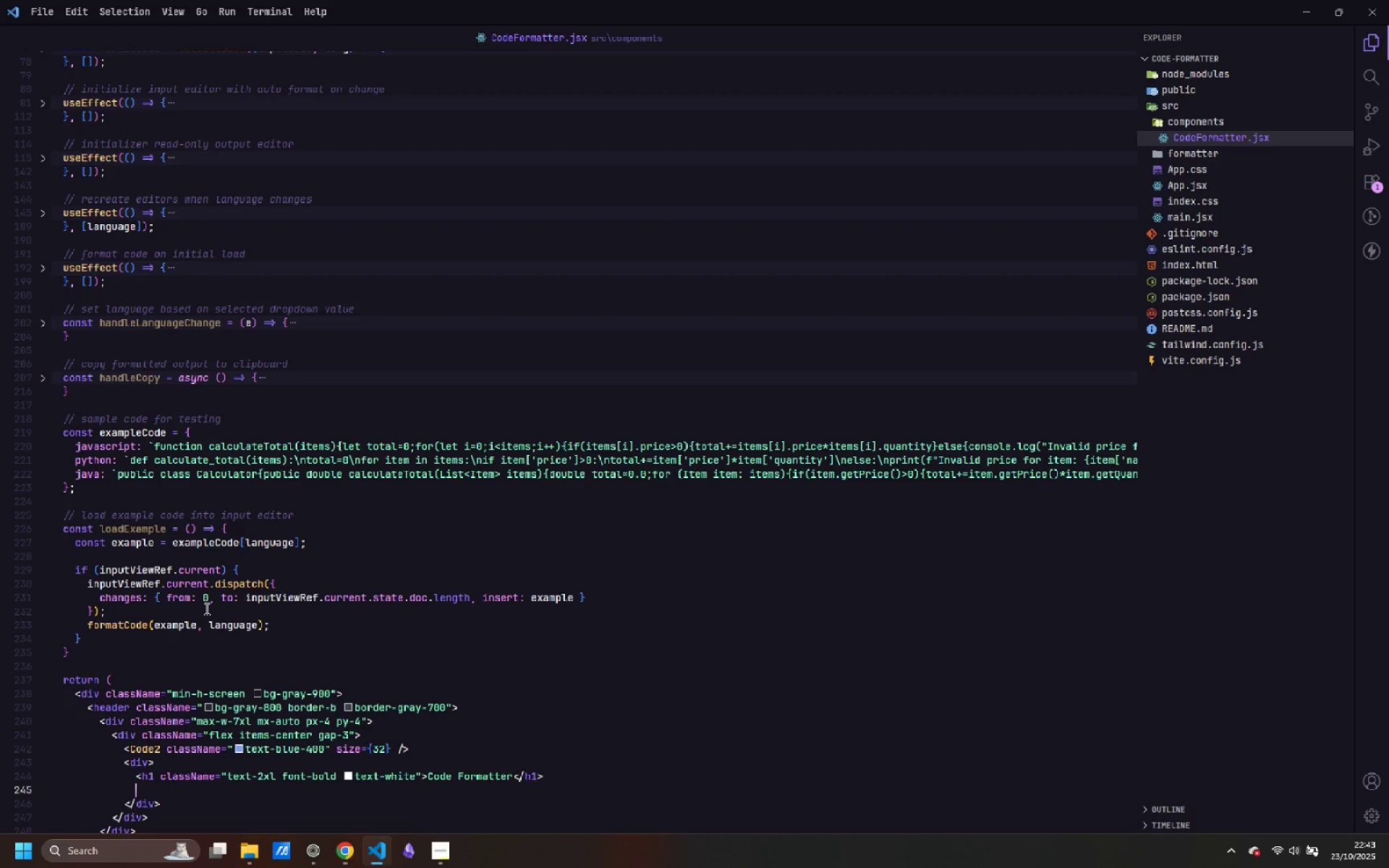 
key(Enter)
 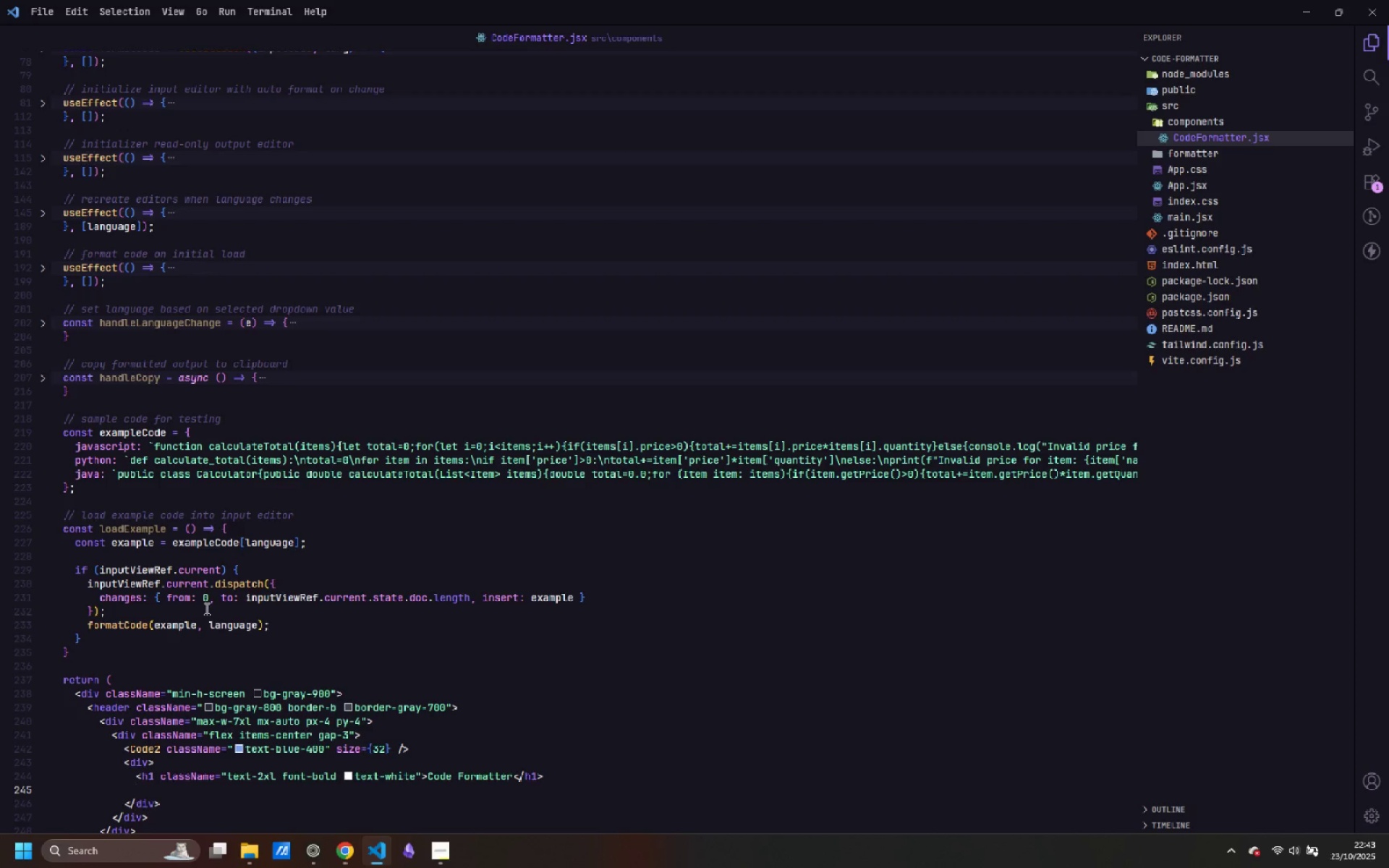 
key(Shift+Comma)
 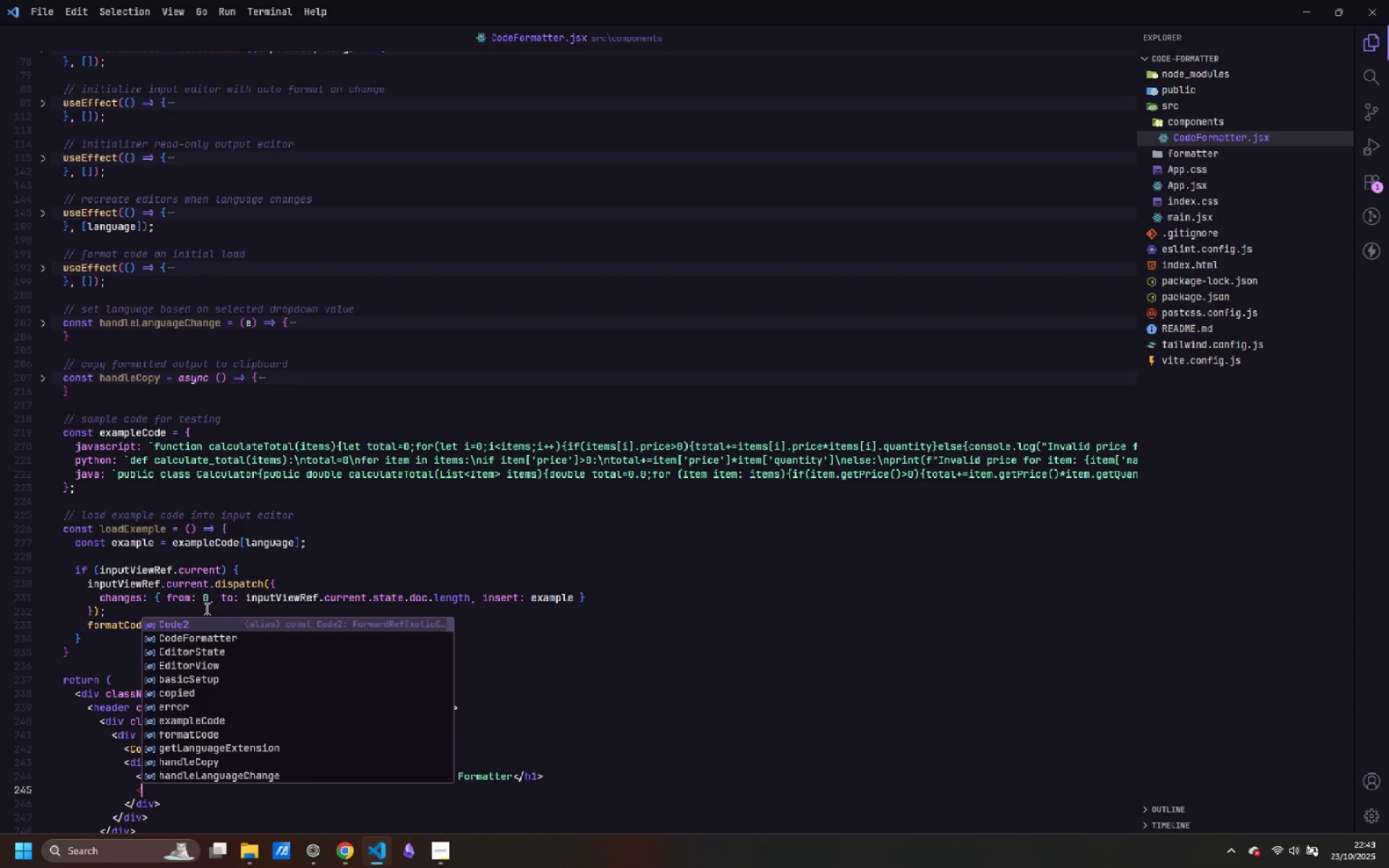 
key(P)
 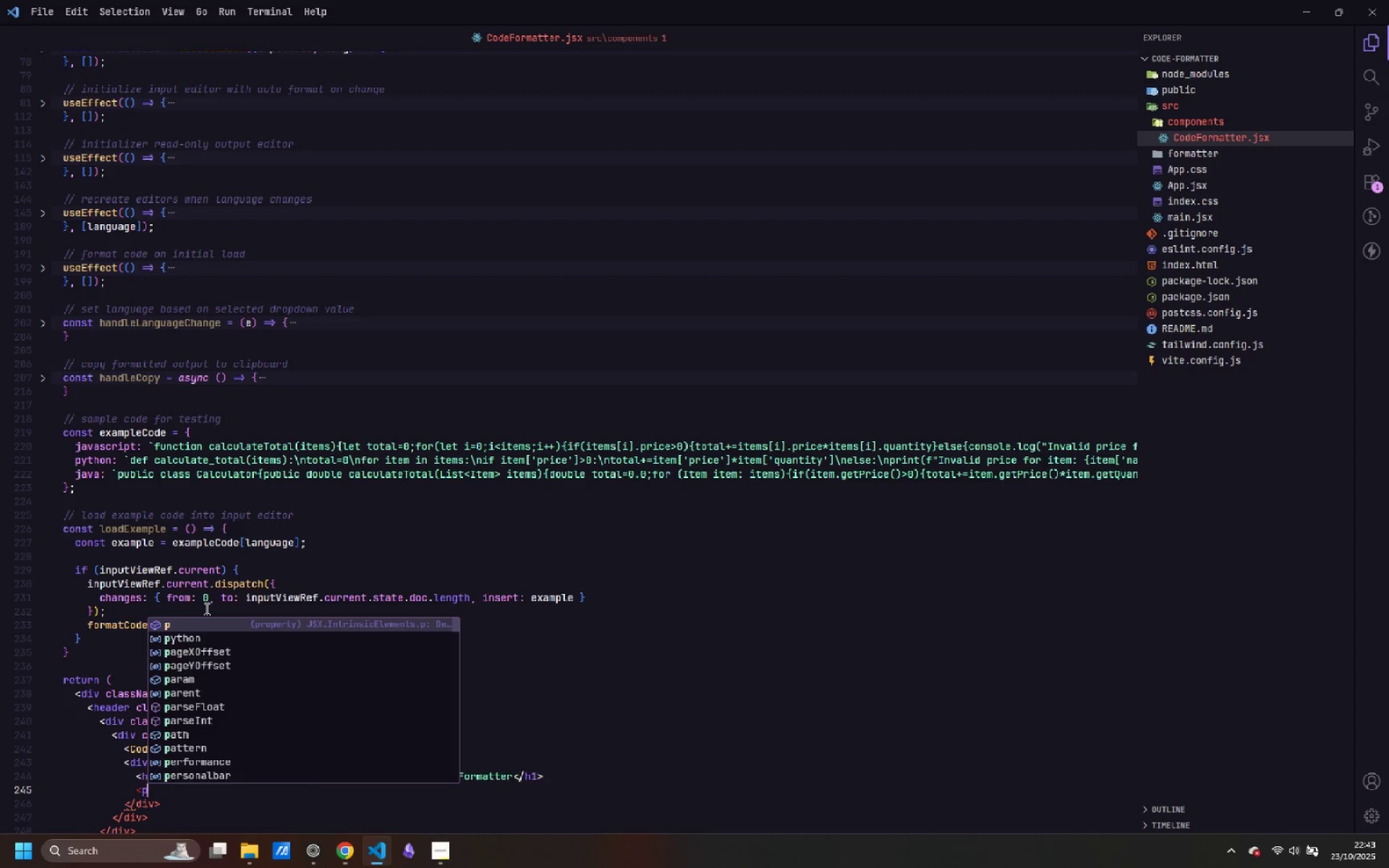 
key(Shift+Period)
 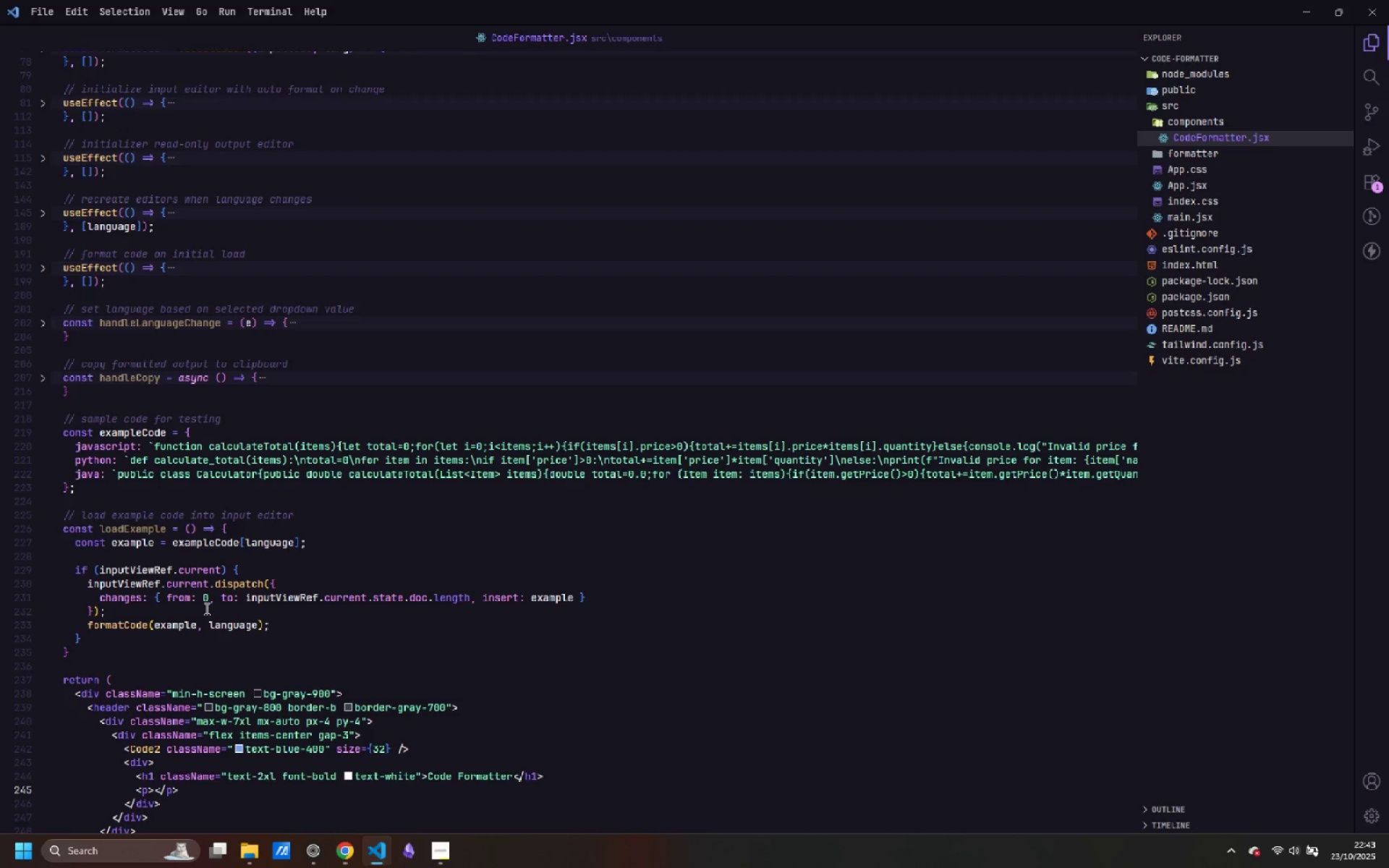 
key(ArrowLeft)
 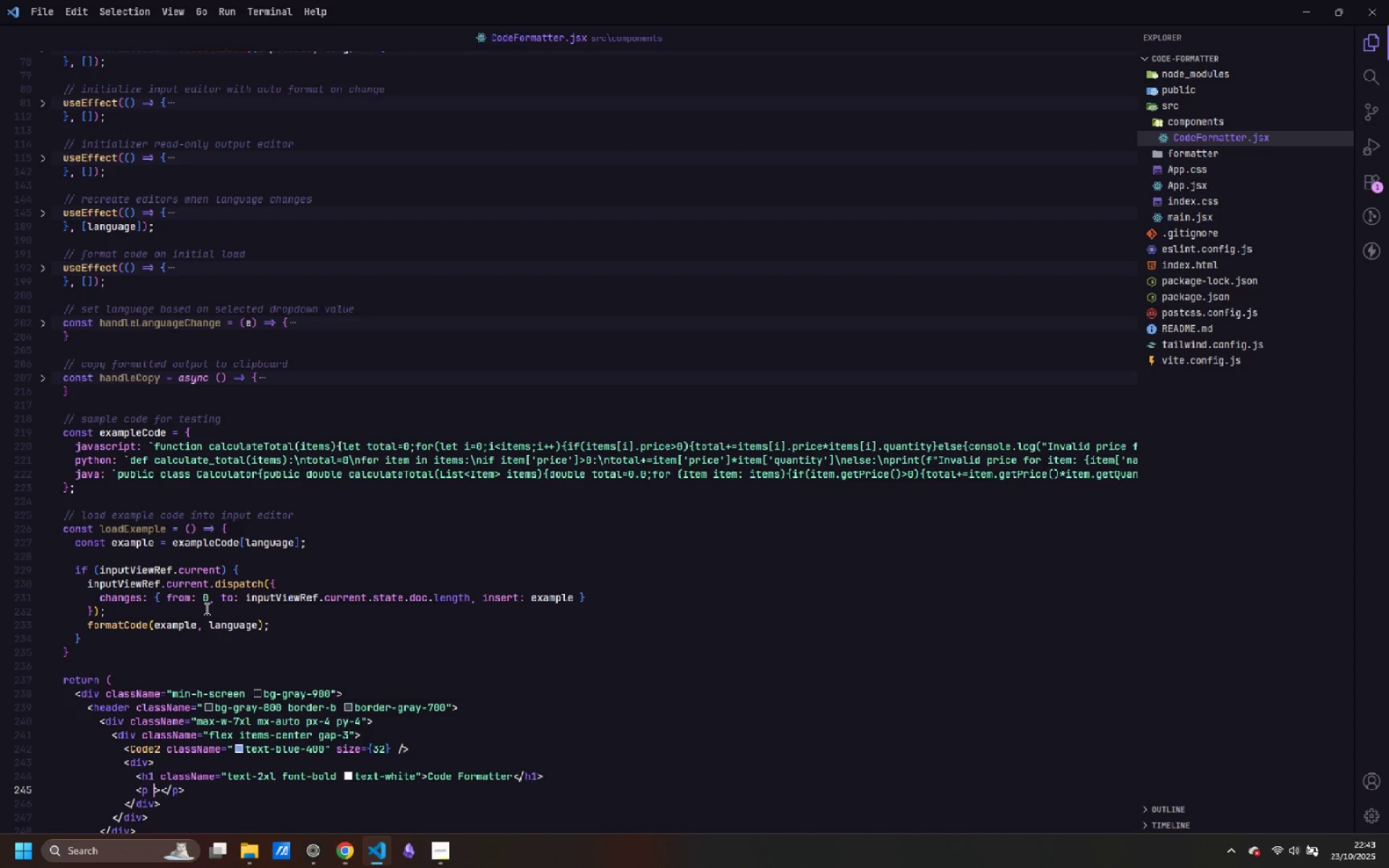 
type( className=")
 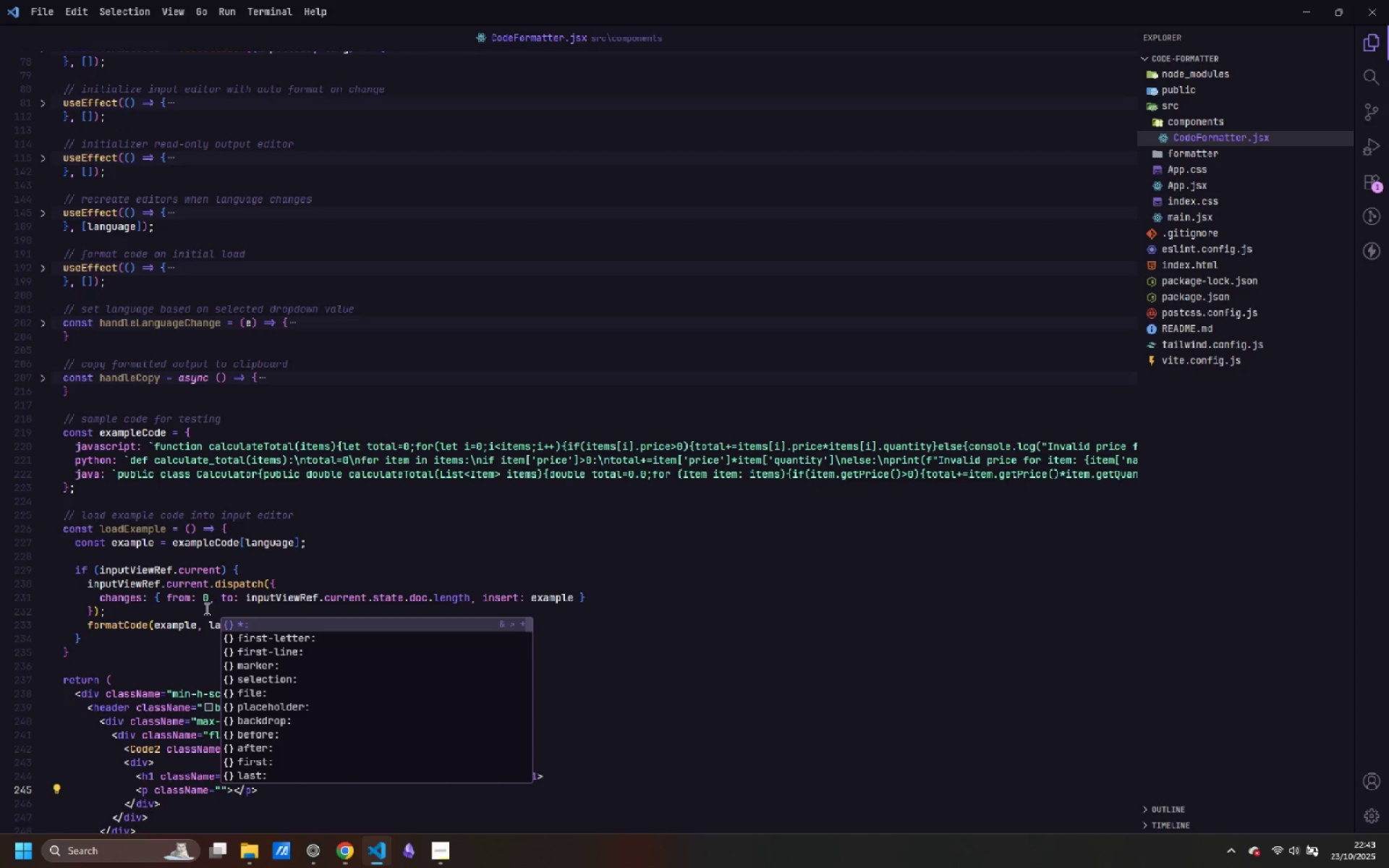 
type(text-sm text-gra)
 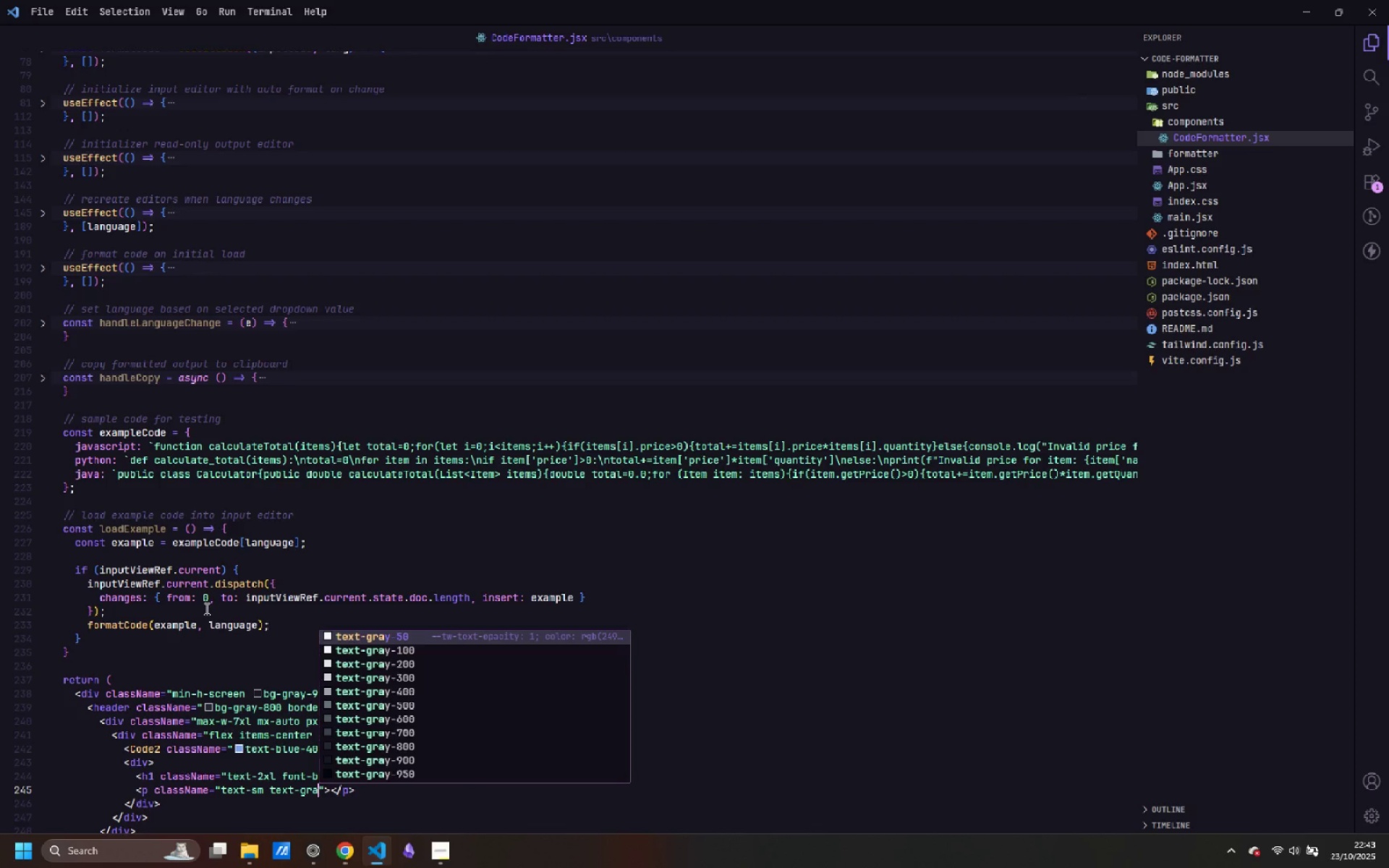 
key(ArrowDown)
 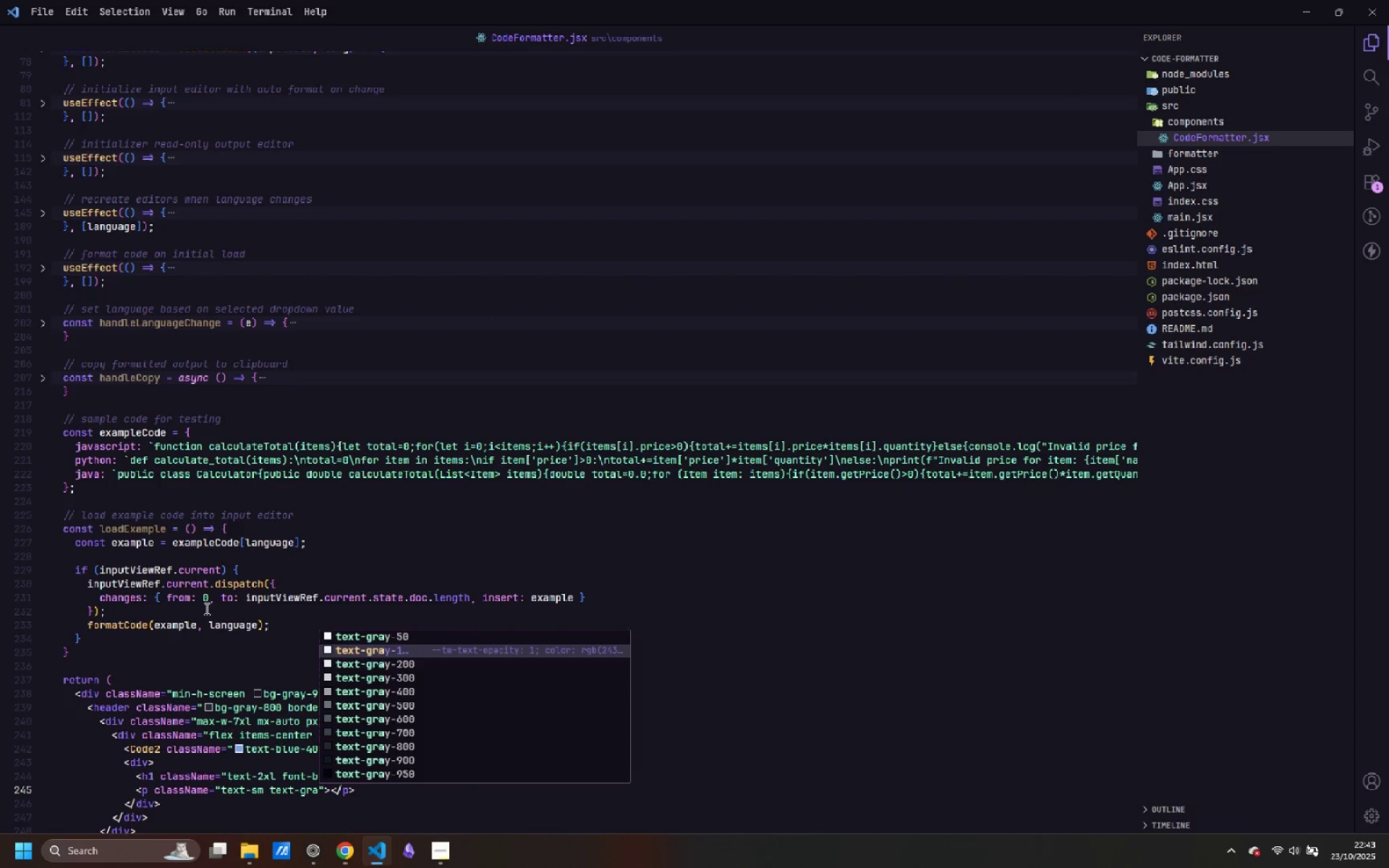 
key(ArrowDown)
 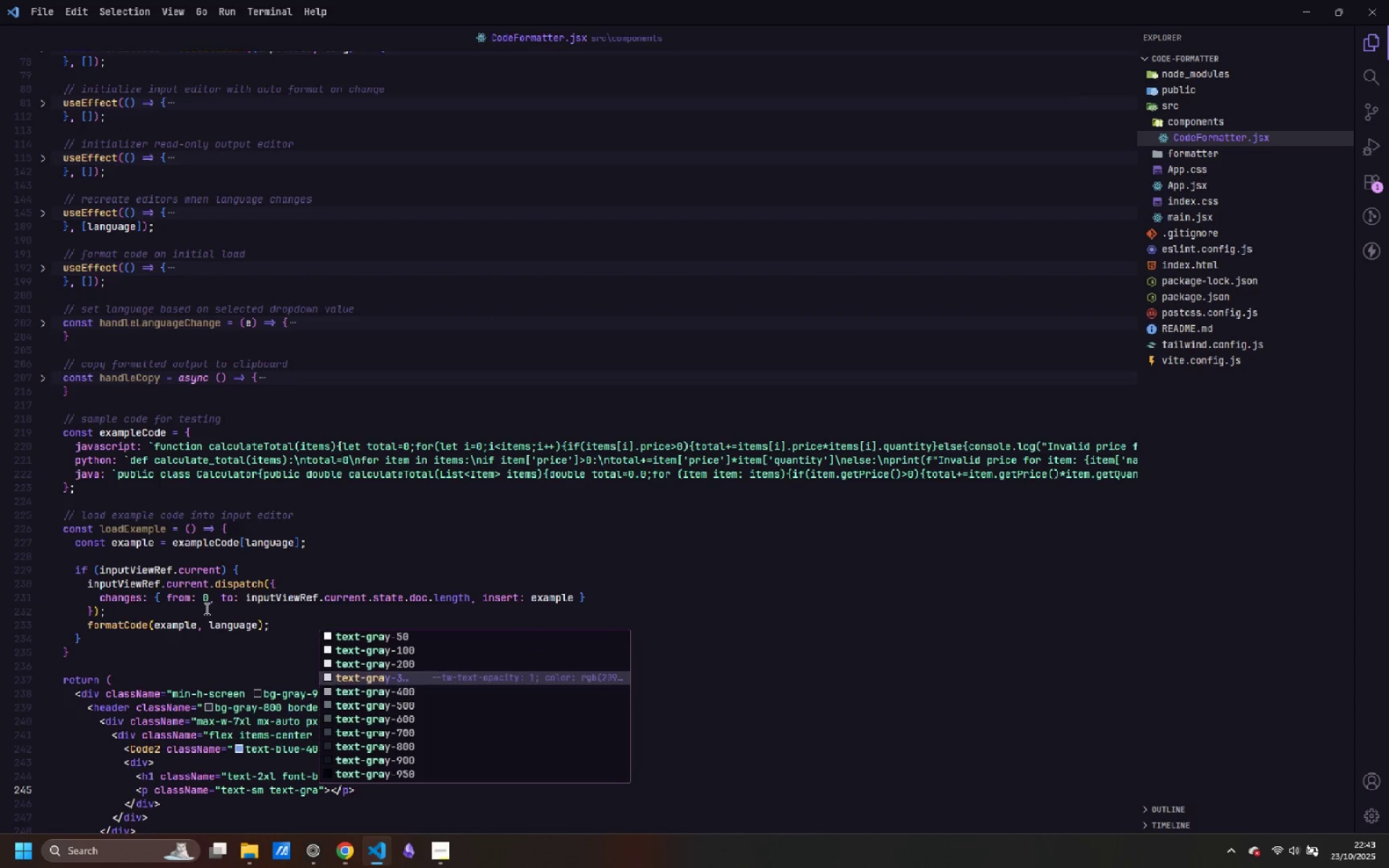 
key(ArrowDown)
 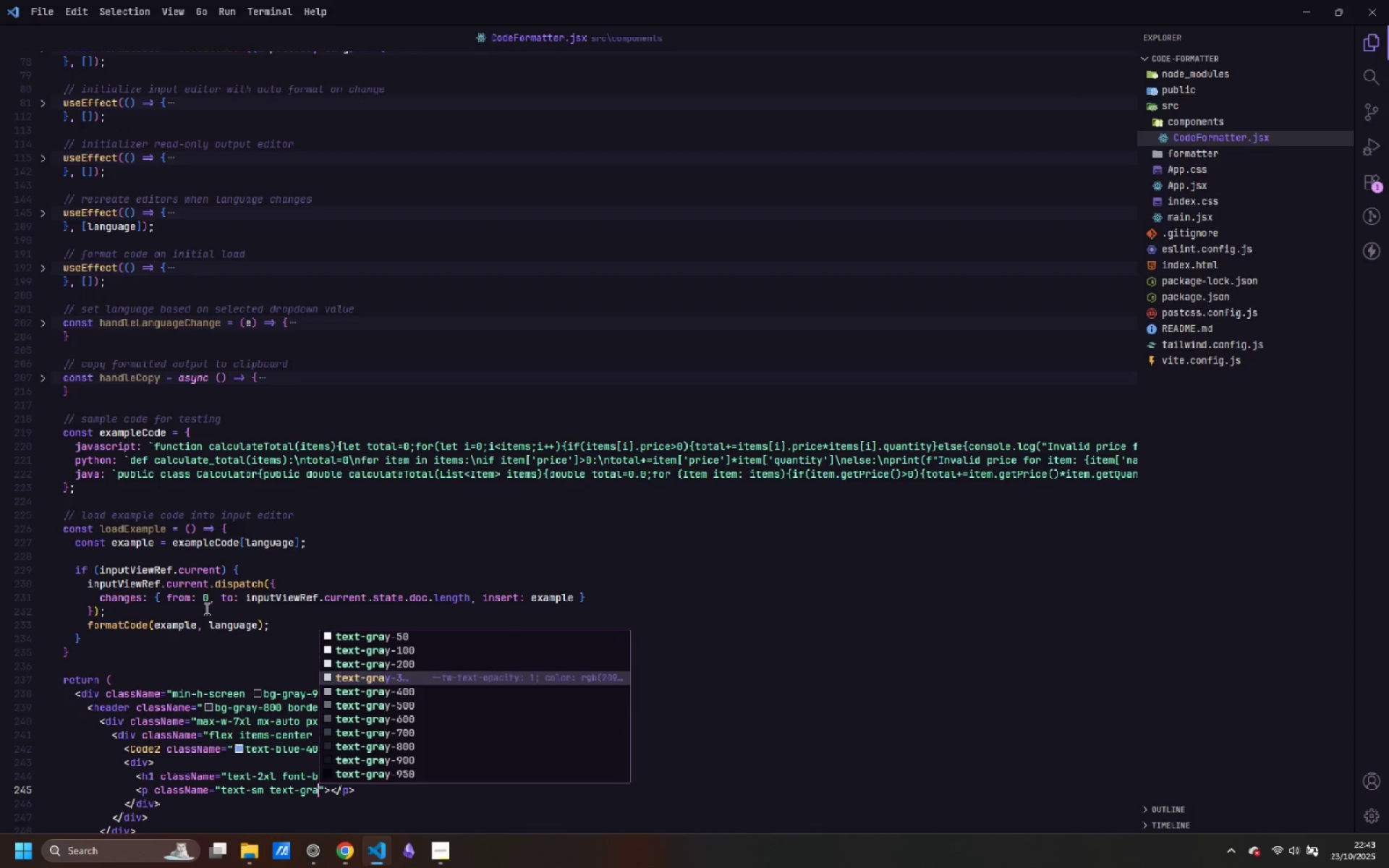 
key(ArrowDown)
 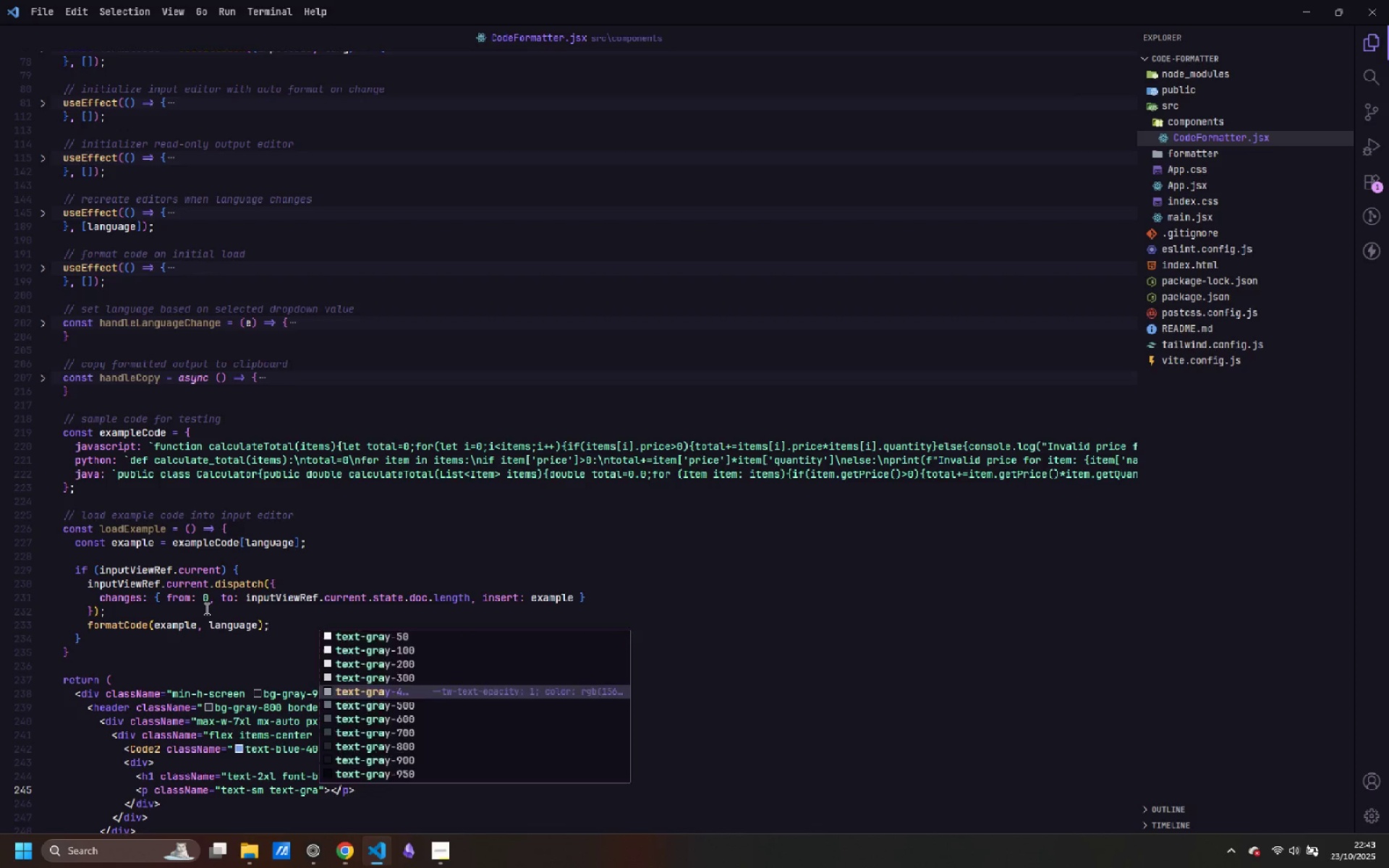 
key(Enter)
 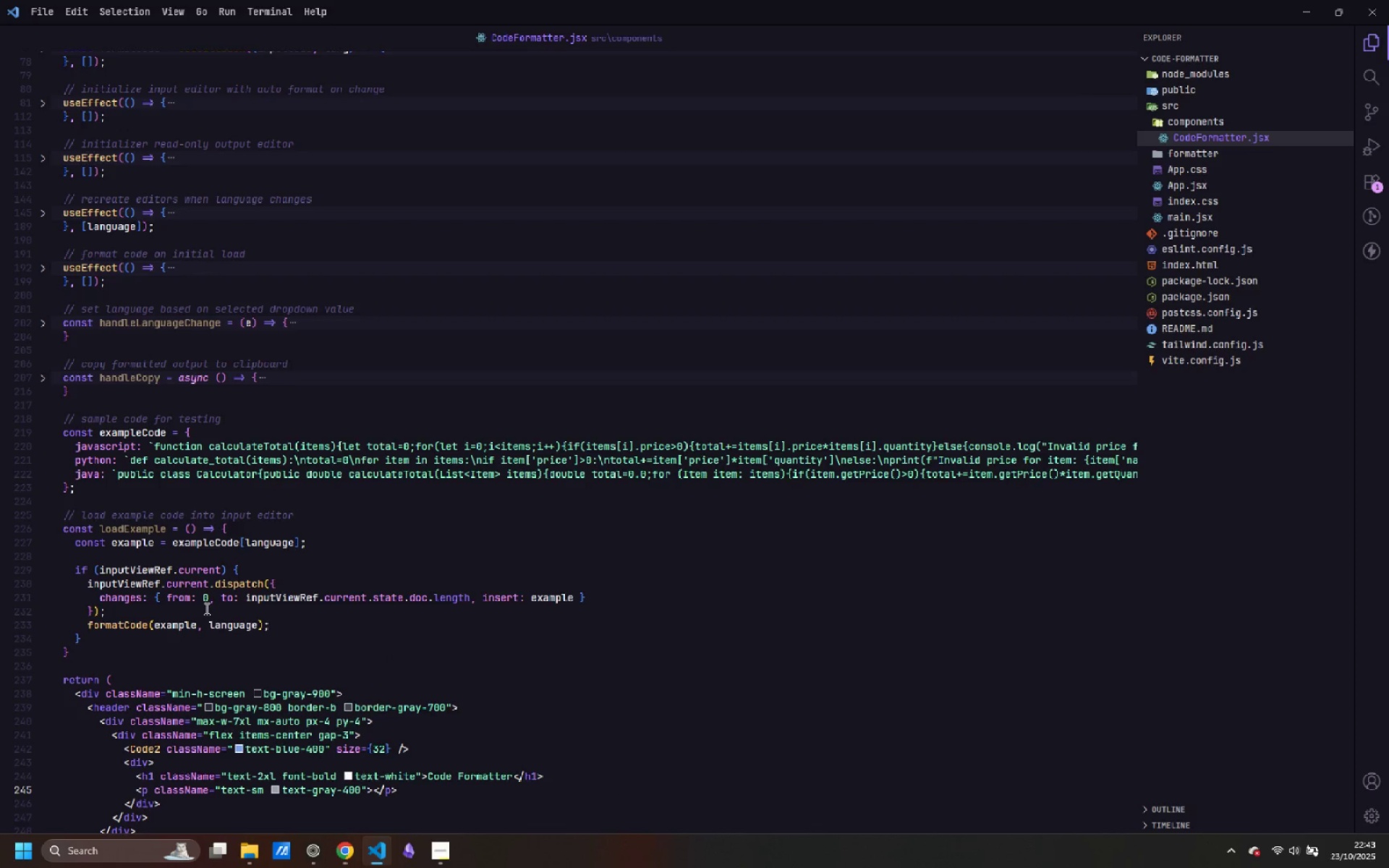 
key(ArrowRight)
 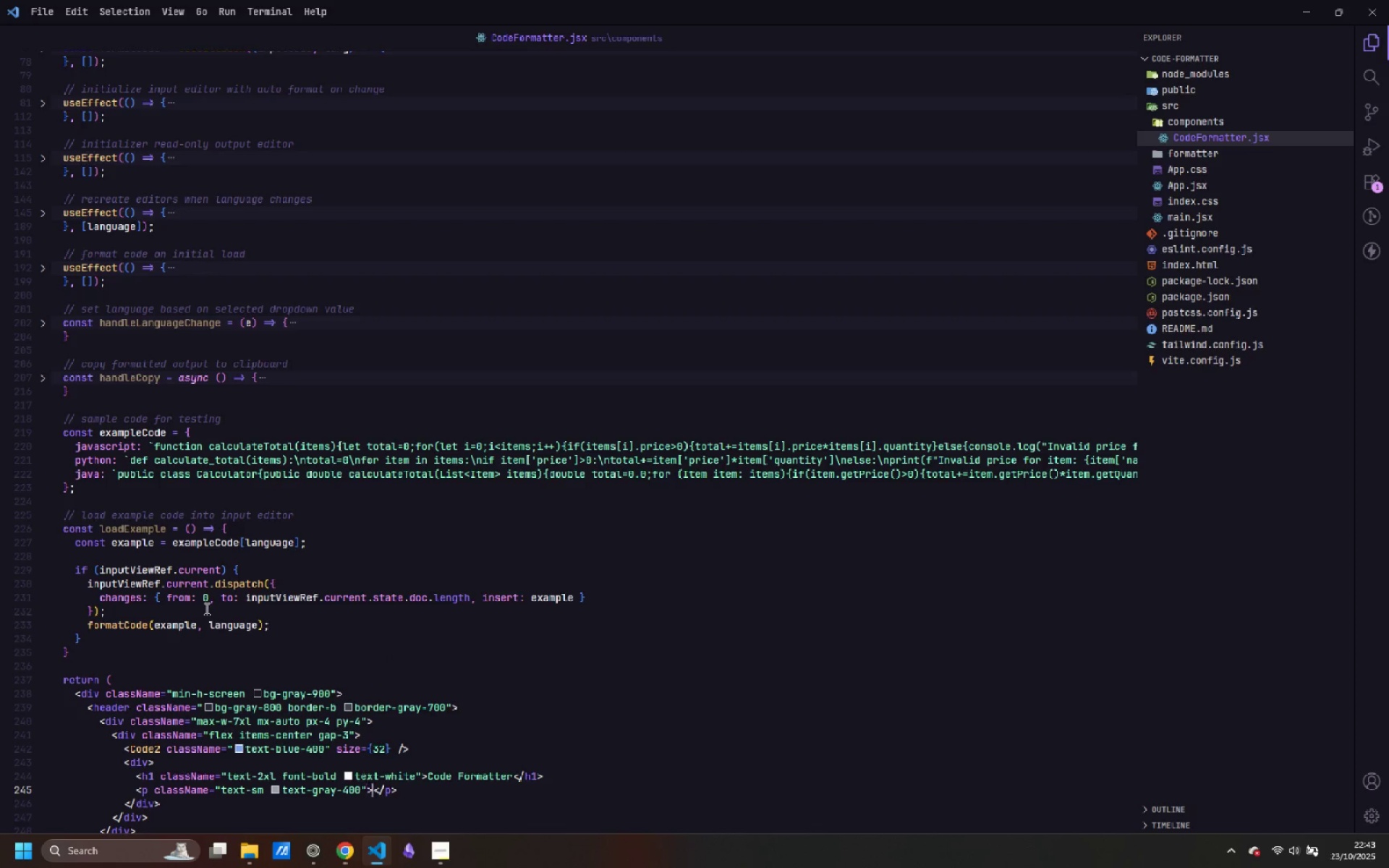 
key(ArrowRight)
 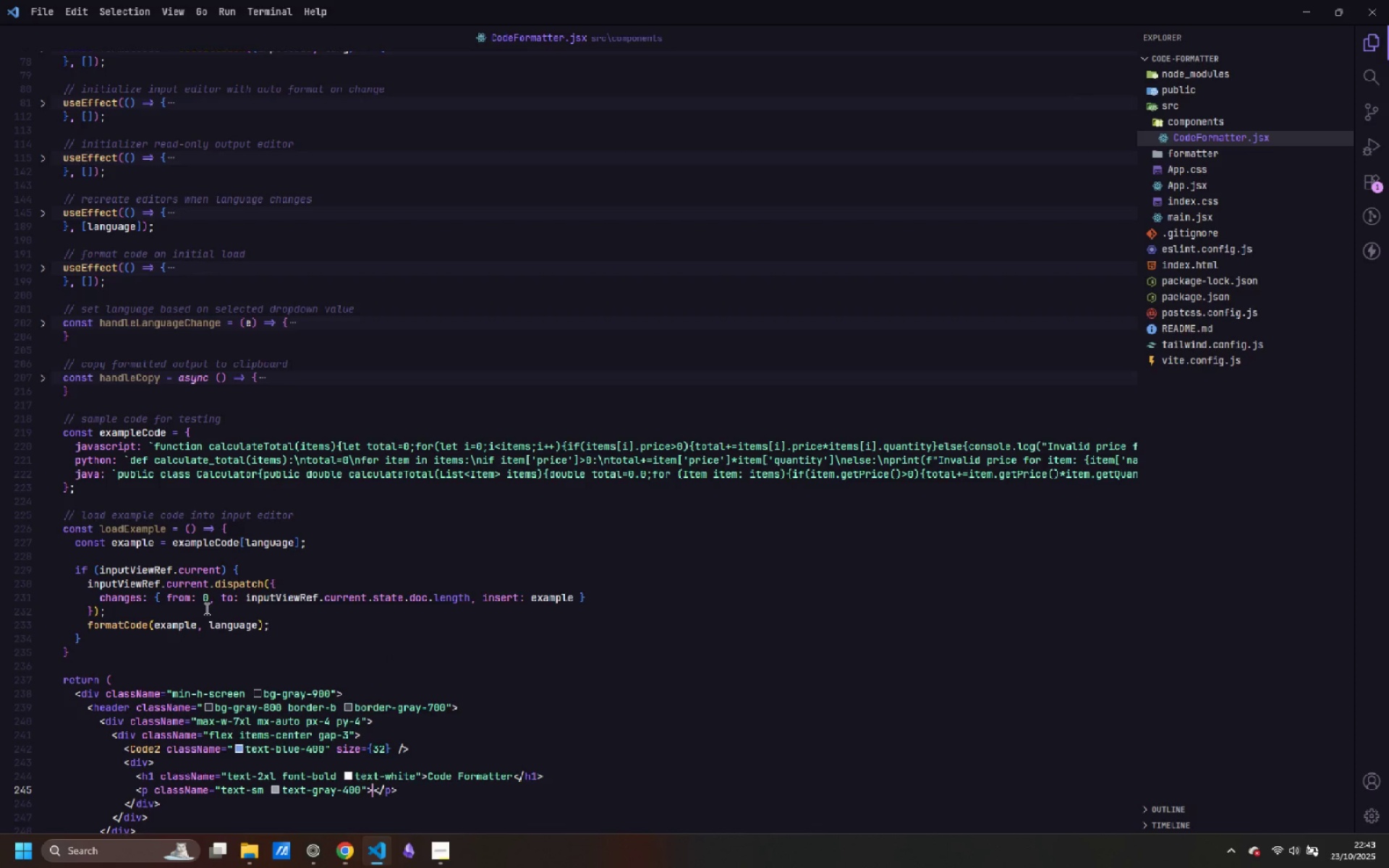 
type(Format JavScript)
 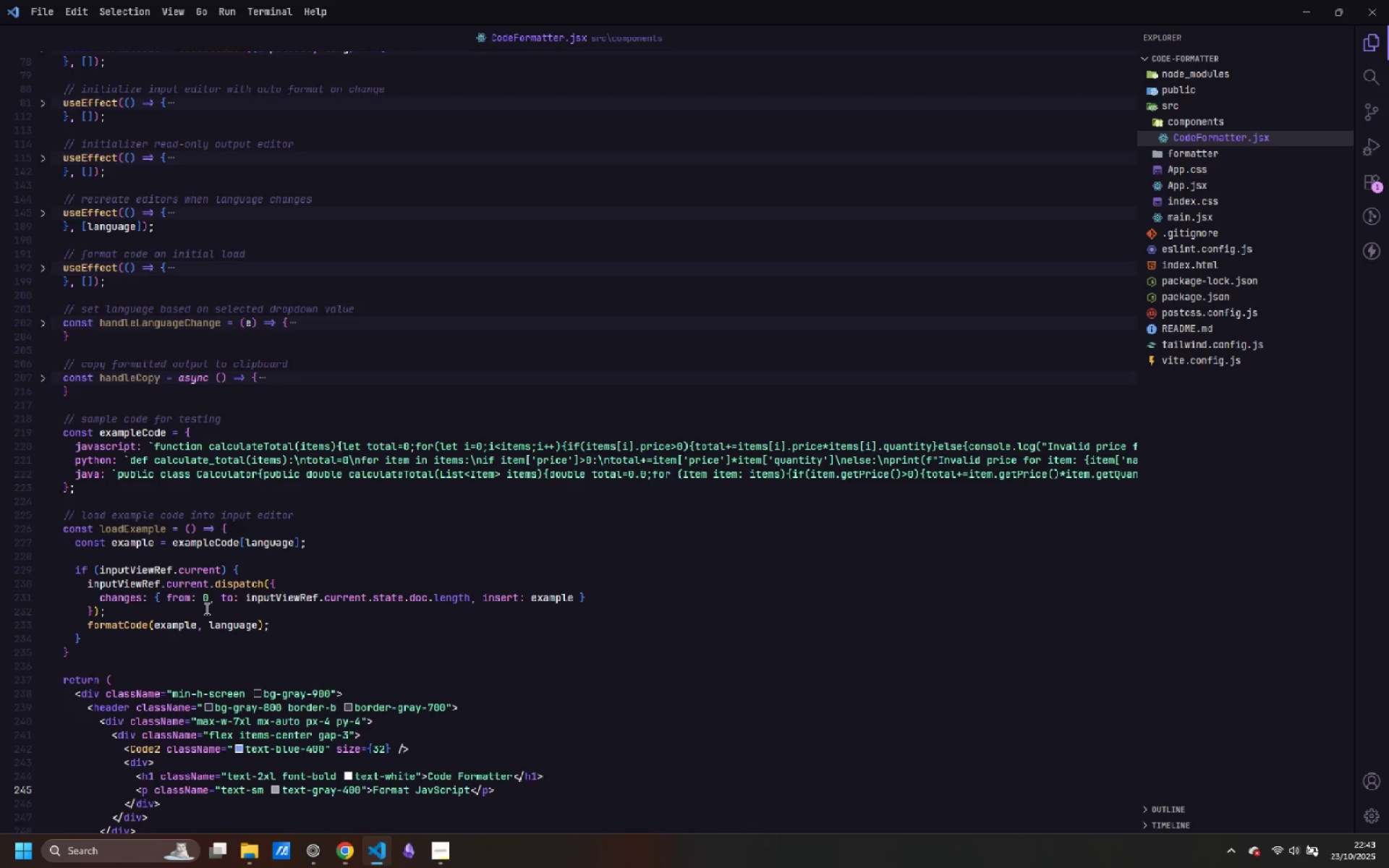 
key(Control+ControlLeft)
 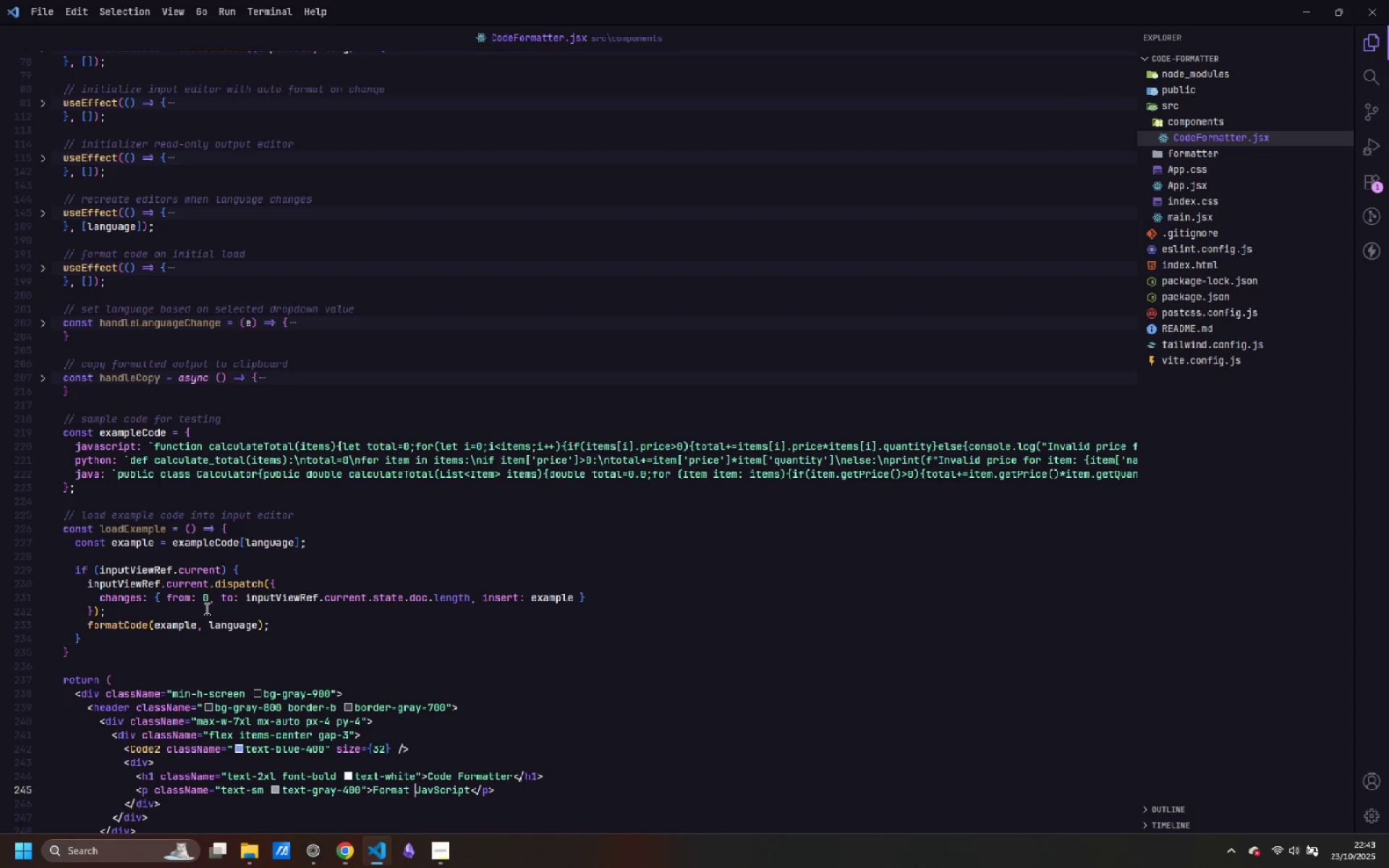 
key(Control+ArrowLeft)
 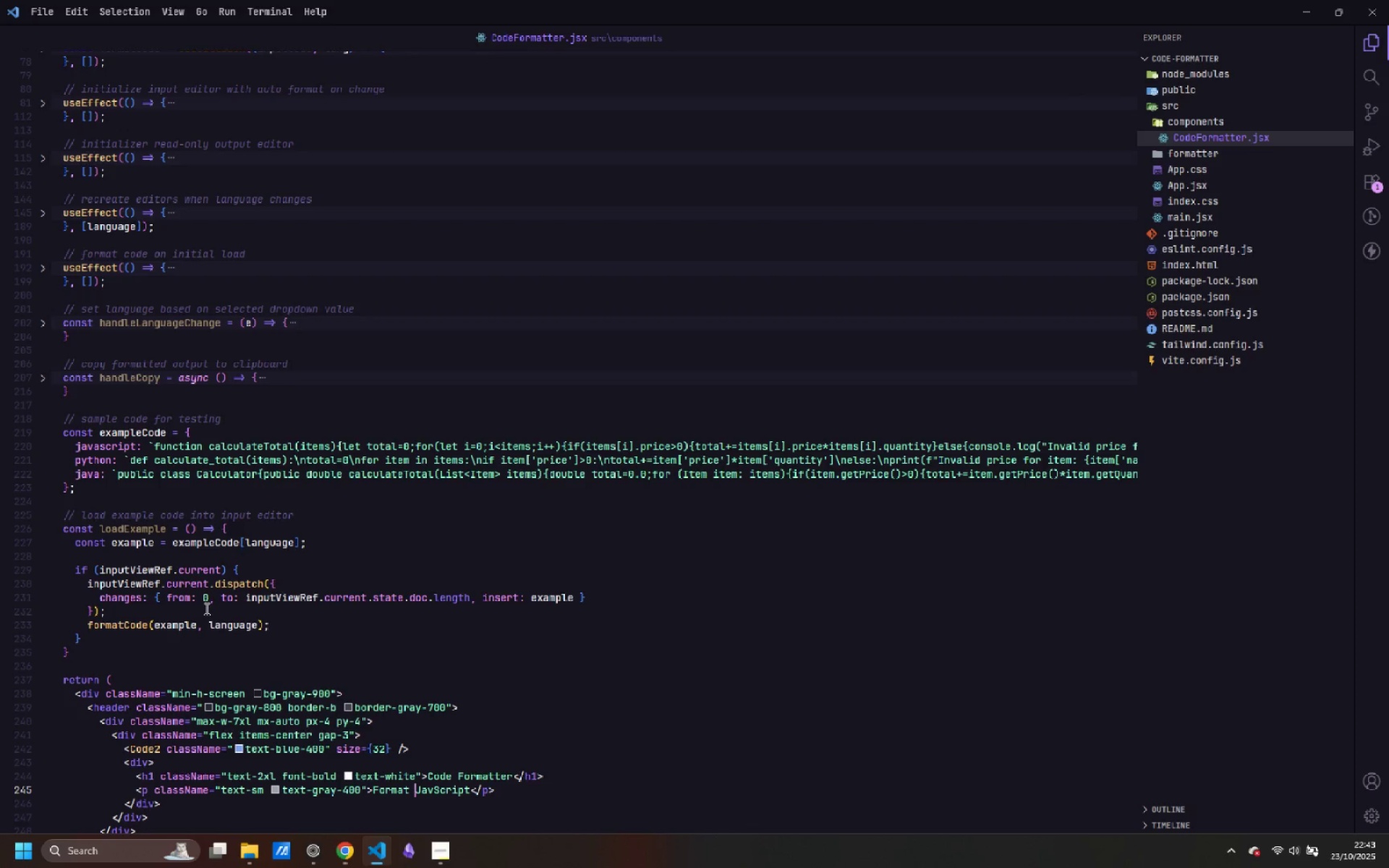 
key(ArrowRight)
 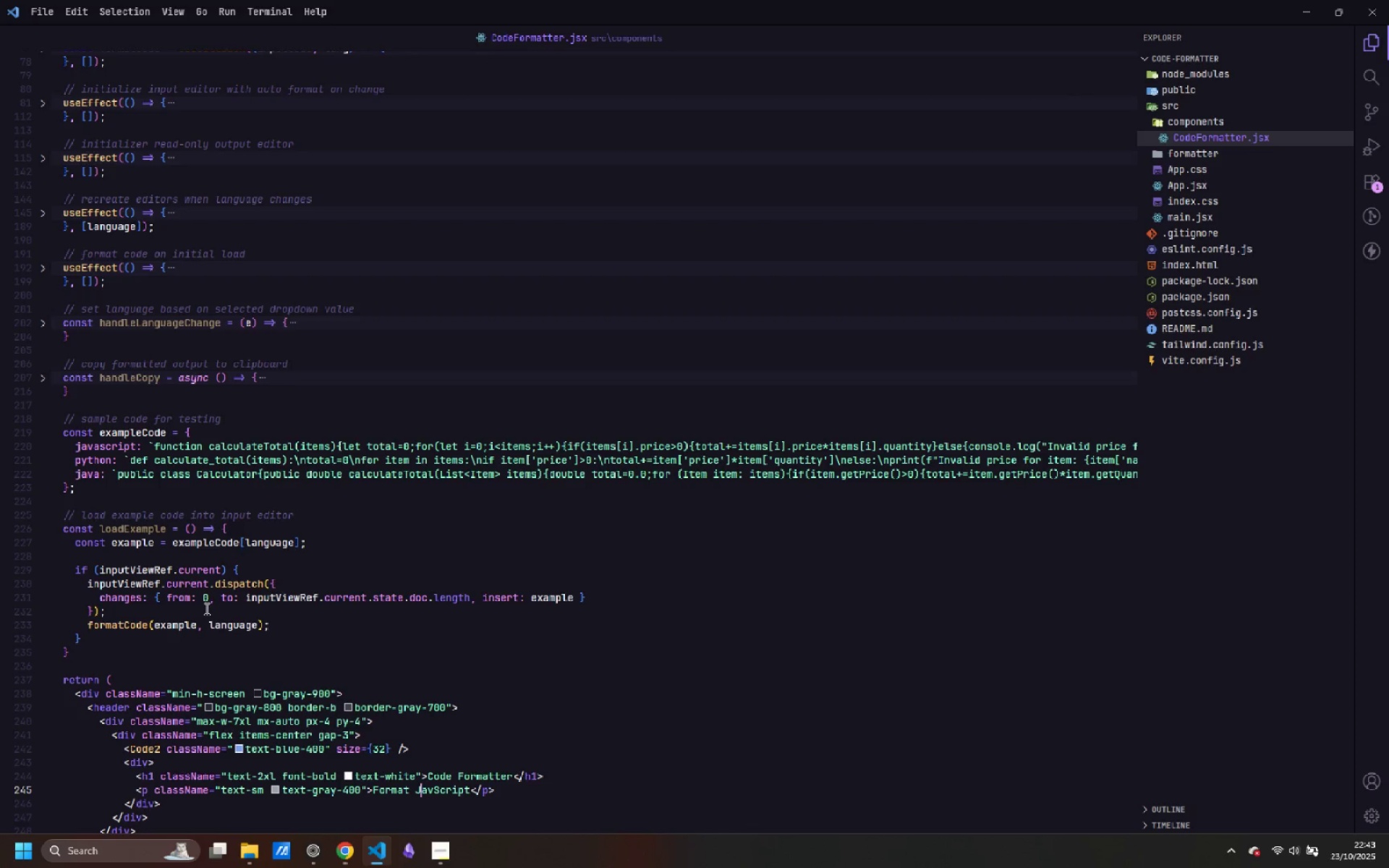 
key(ArrowRight)
 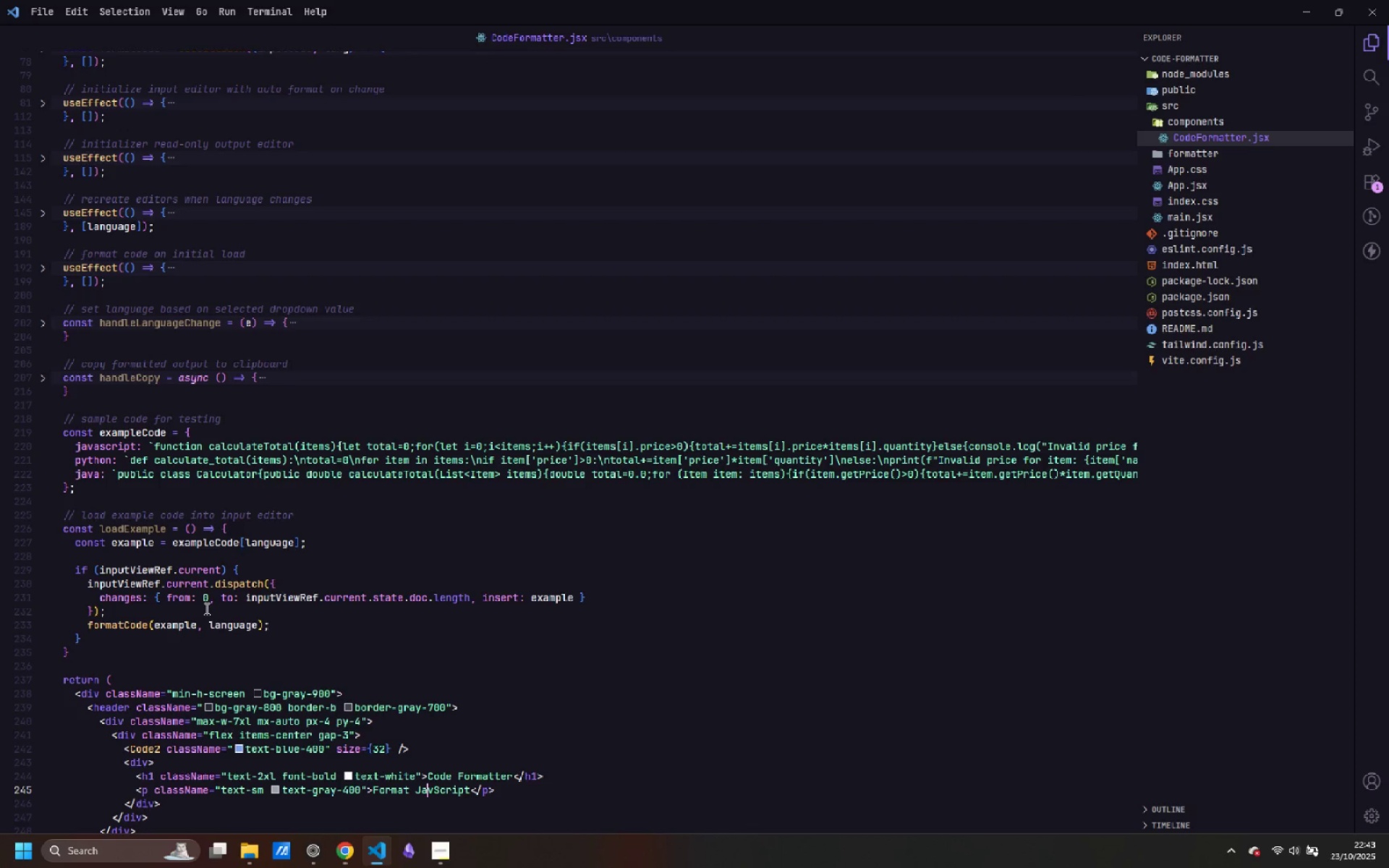 
key(ArrowRight)
 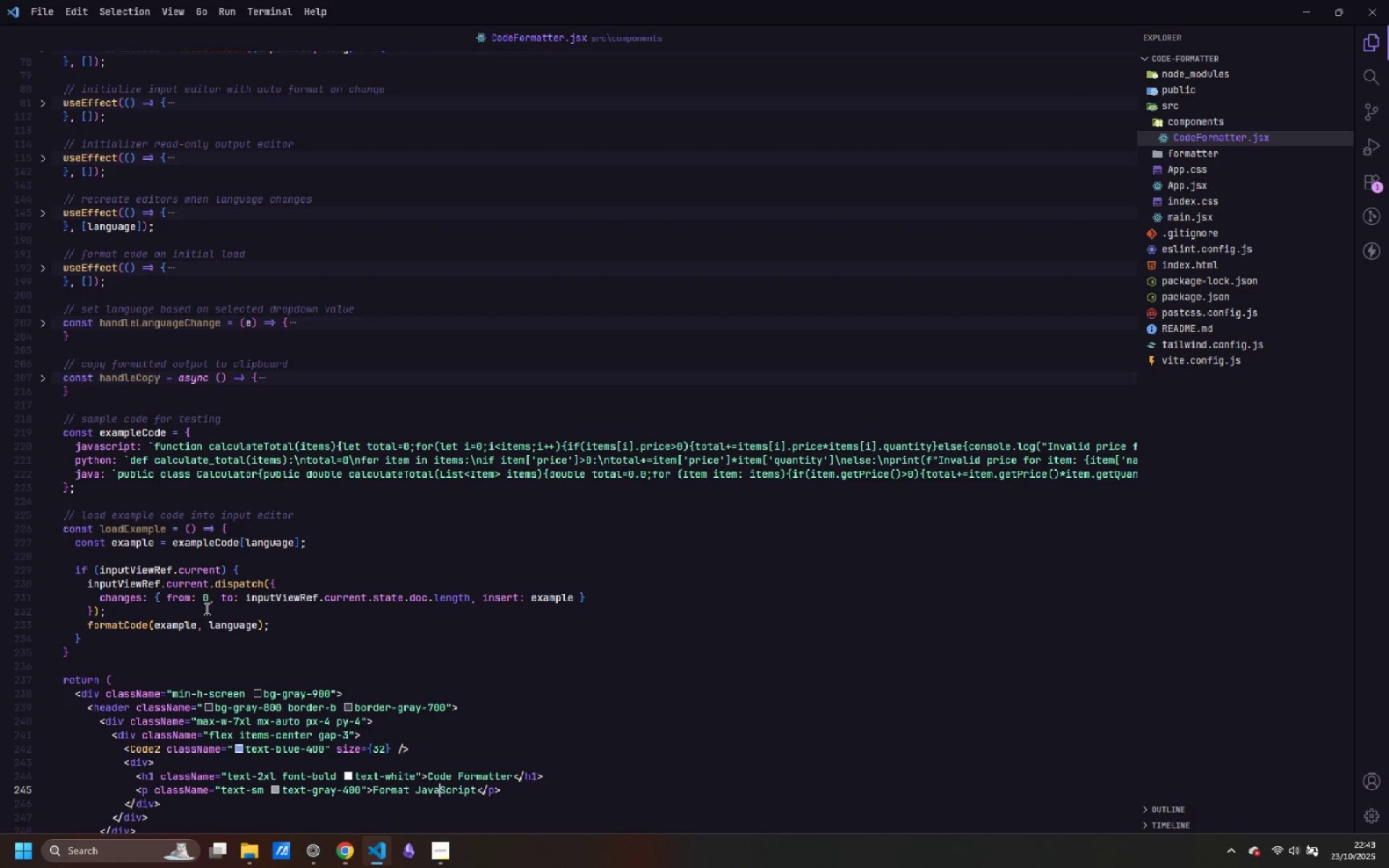 
key(A)
 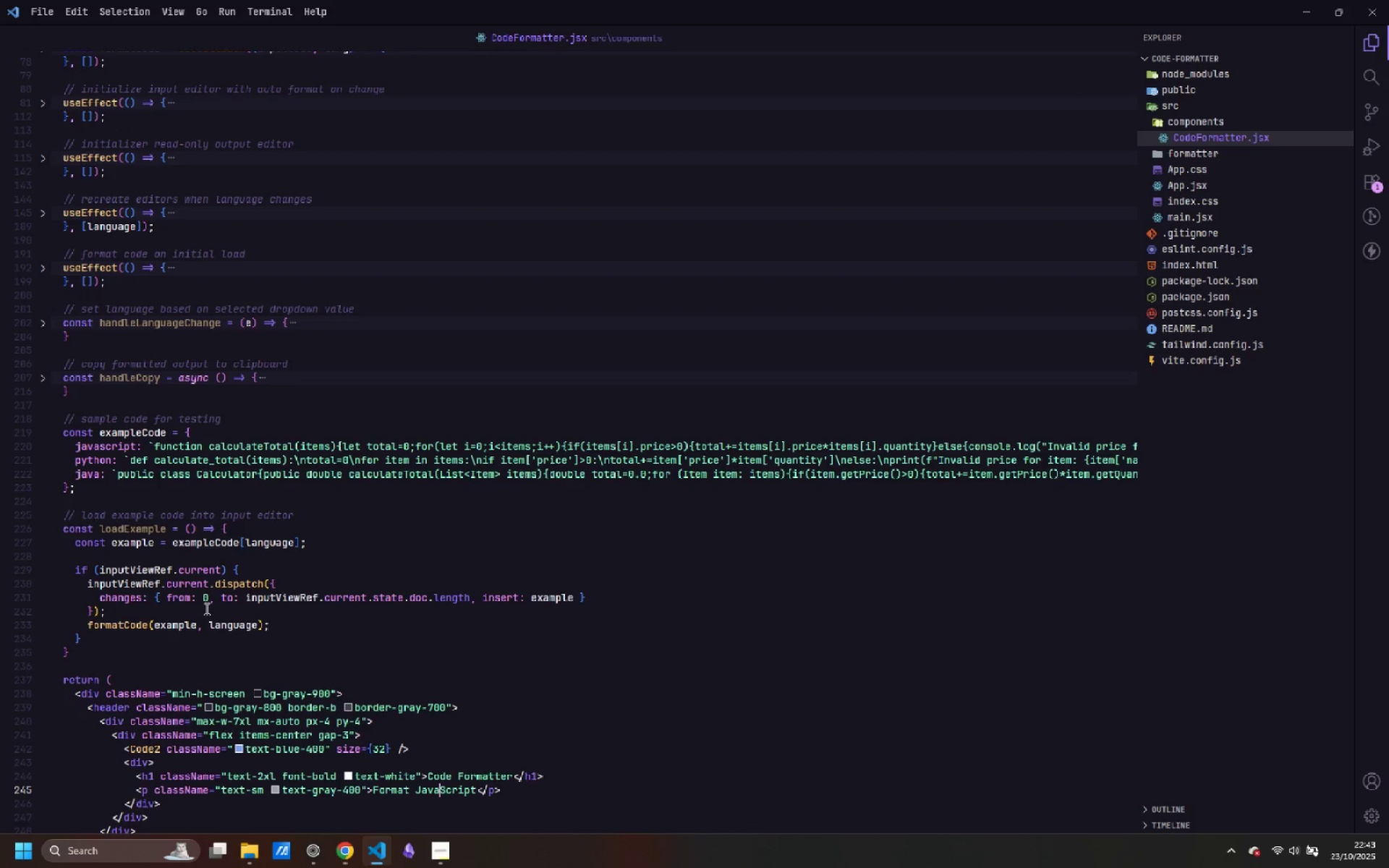 
key(Control+ControlLeft)
 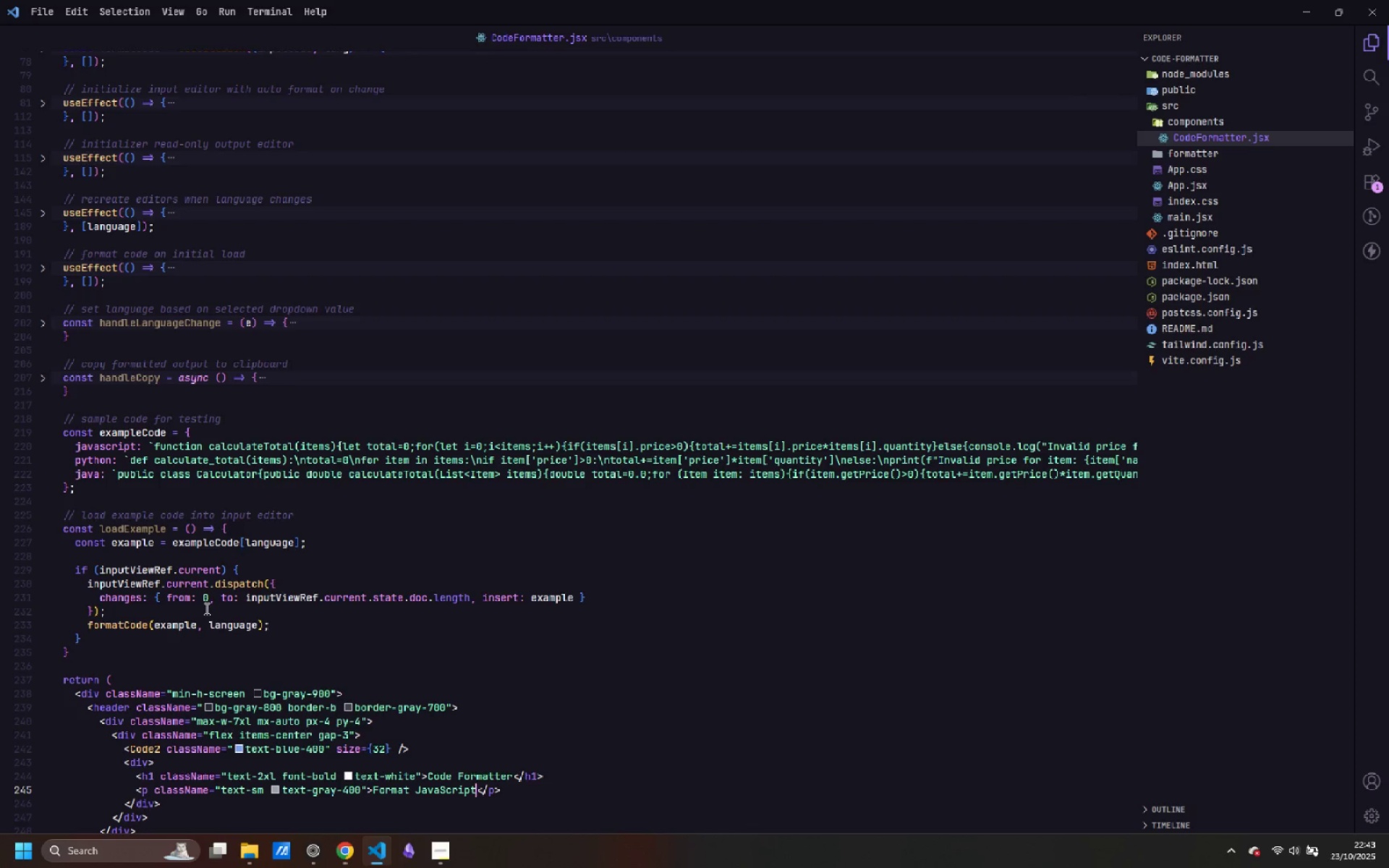 
key(Control+ArrowRight)
 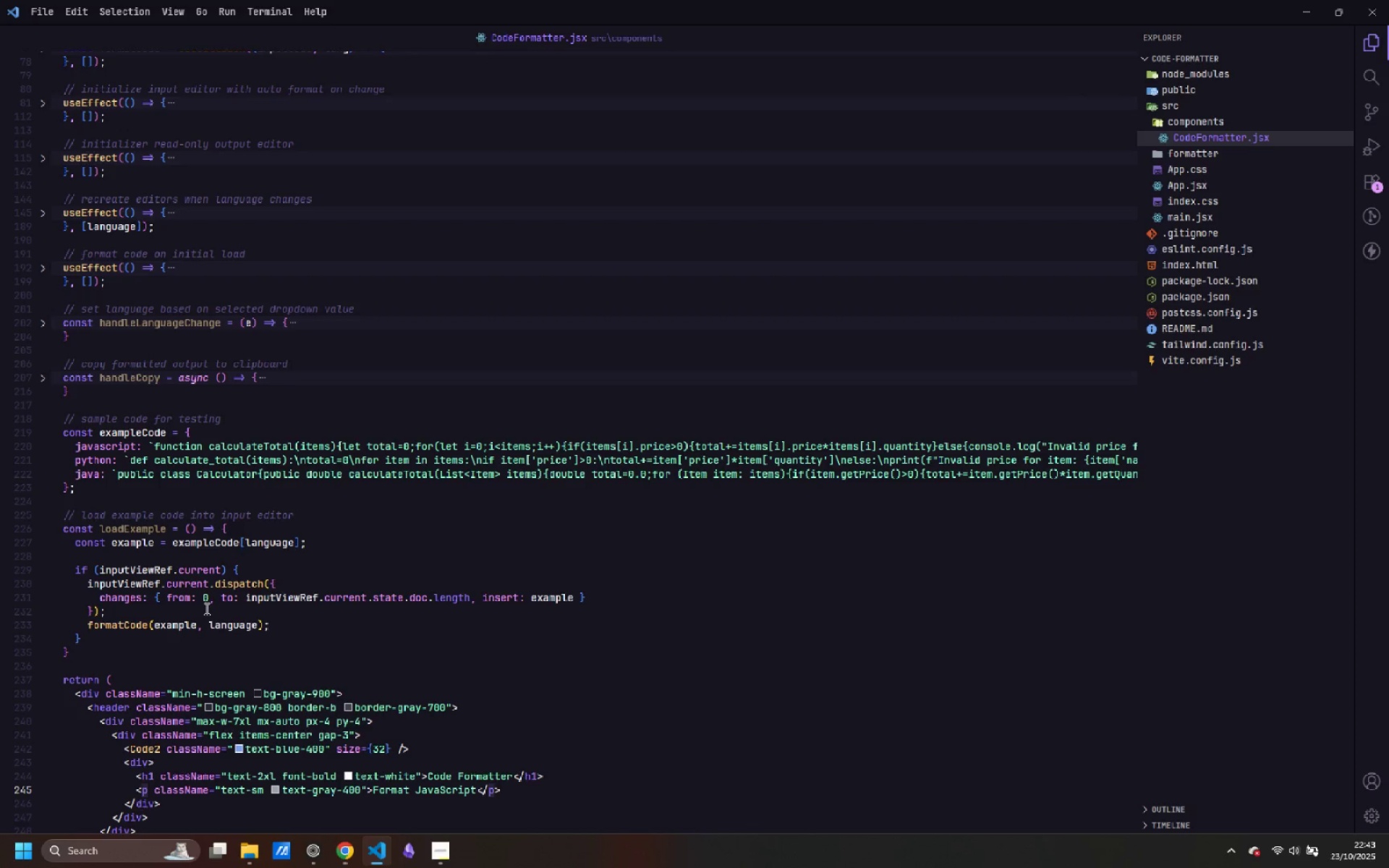 
type(, Python, )
key(Backspace)
key(Backspace)
type( & Java Instantly)
 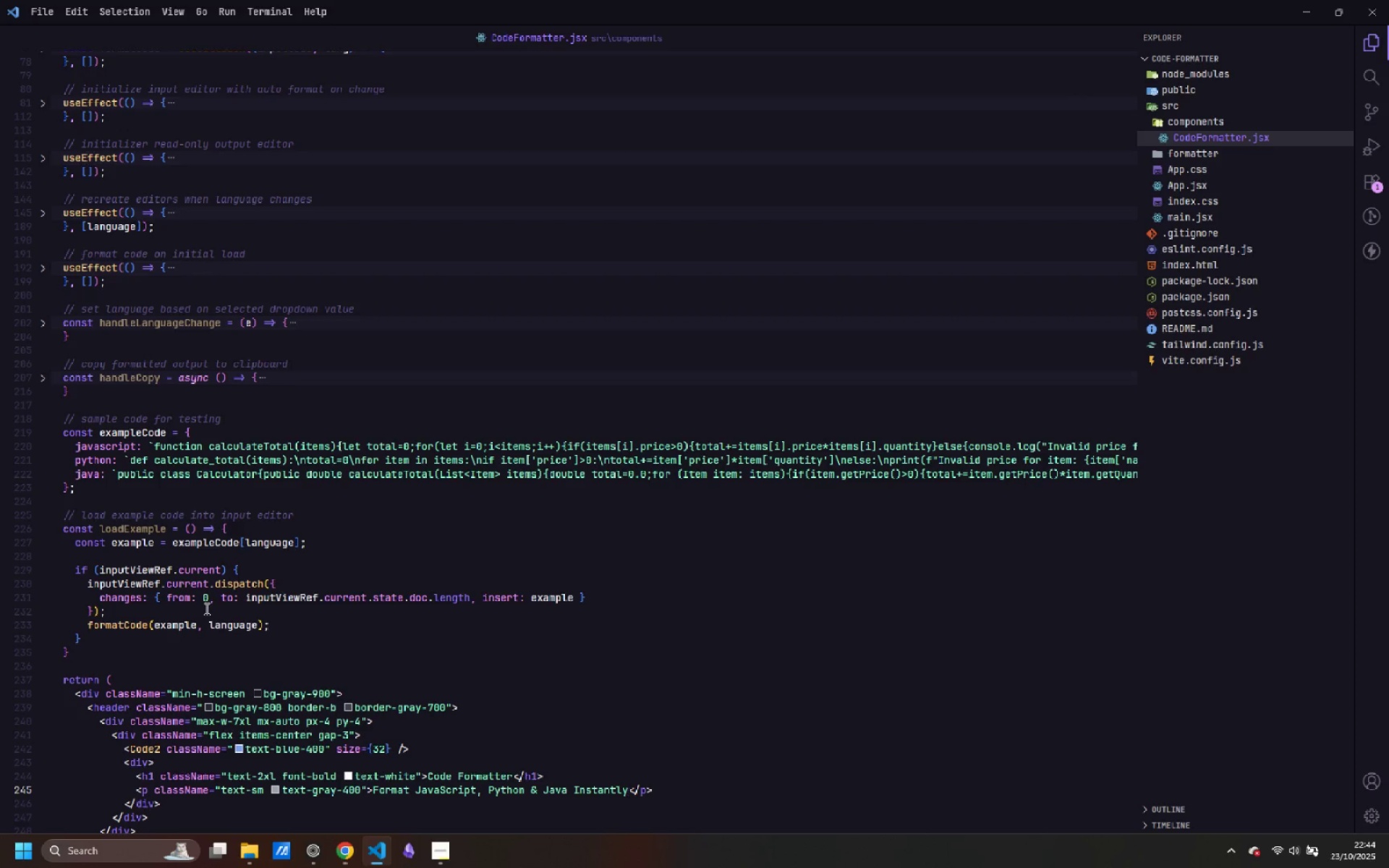 
scroll: coordinate [255, 474], scroll_direction: down, amount: 5.0
 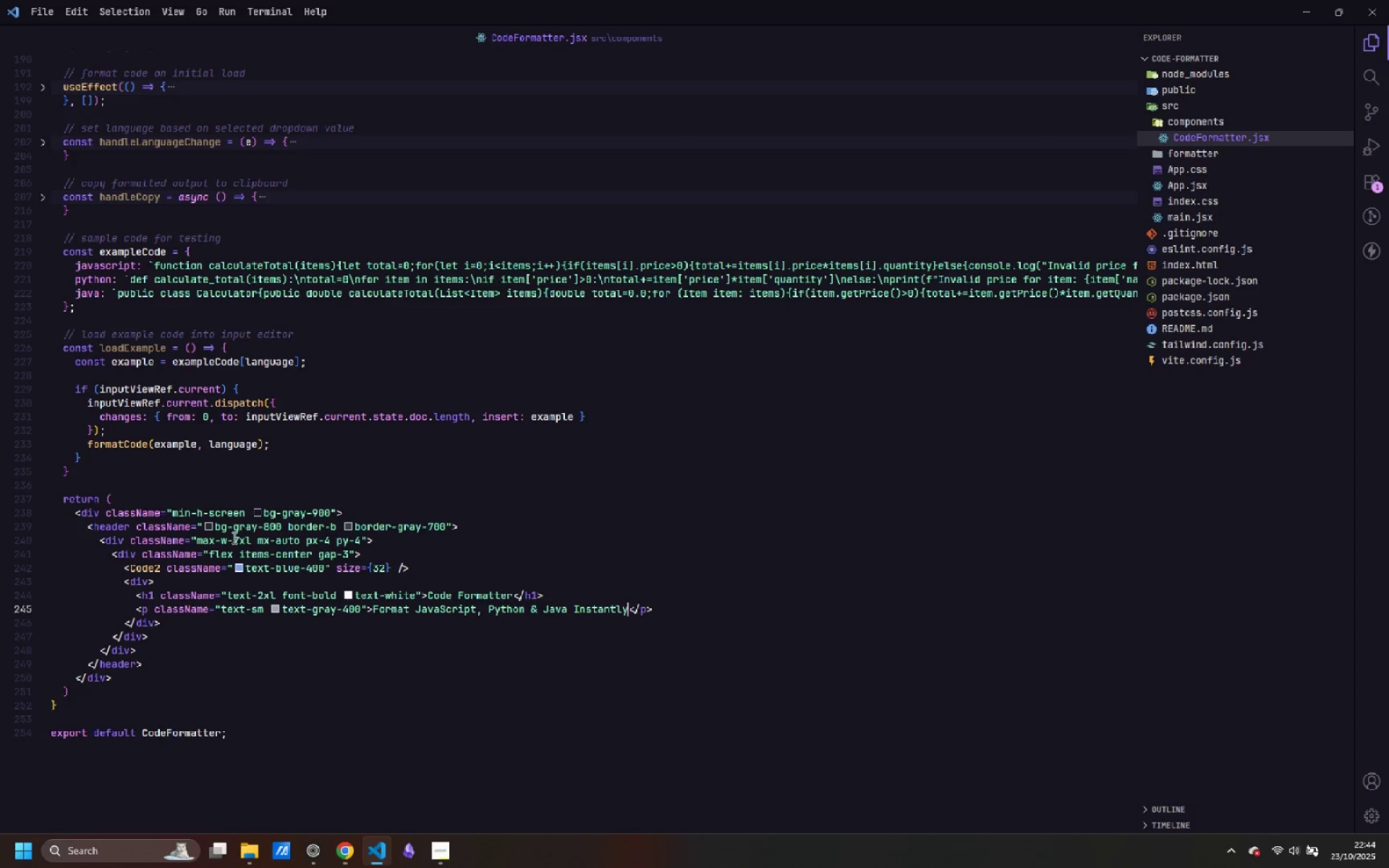 
left_click([169, 663])
 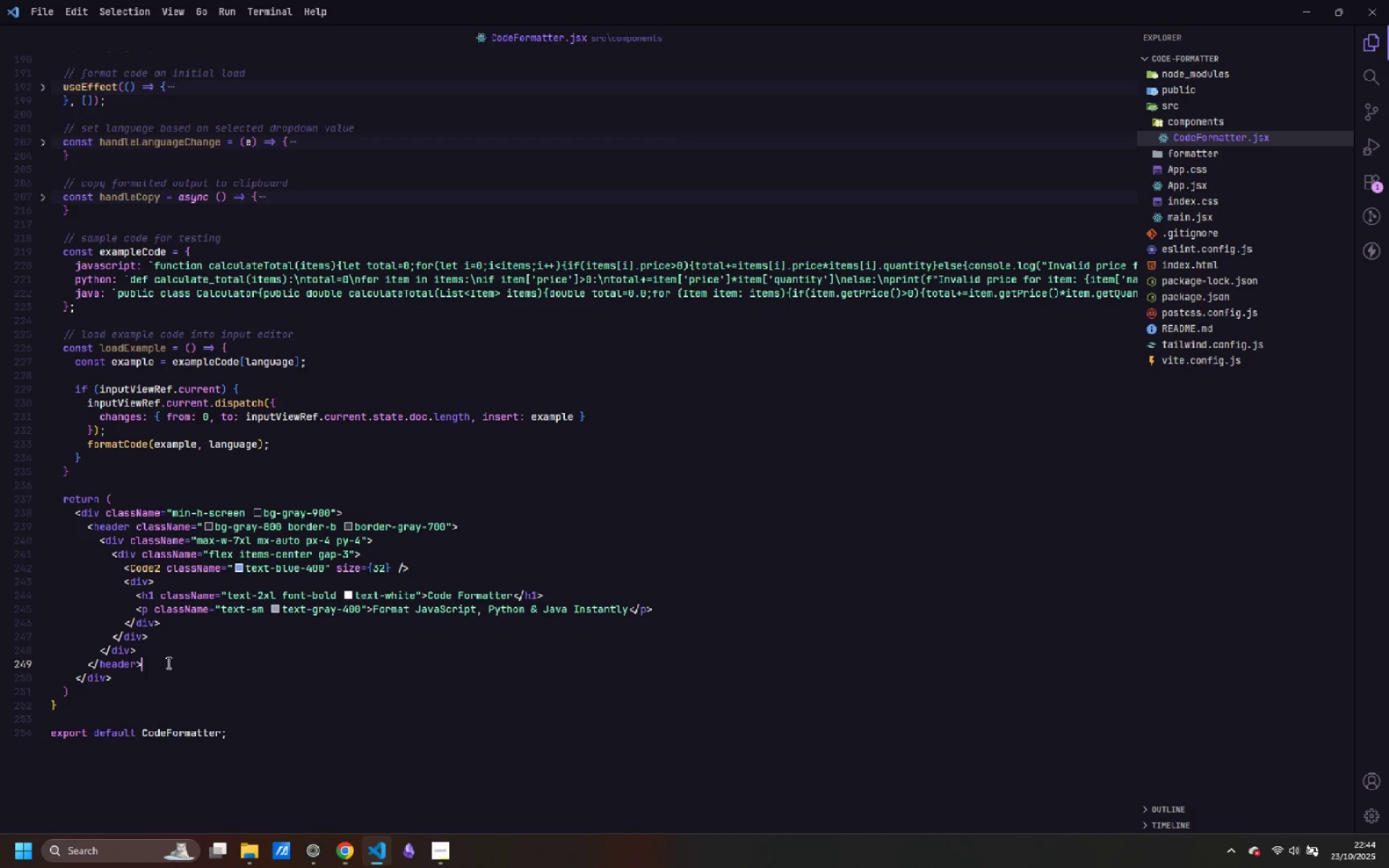 
key(Enter)
 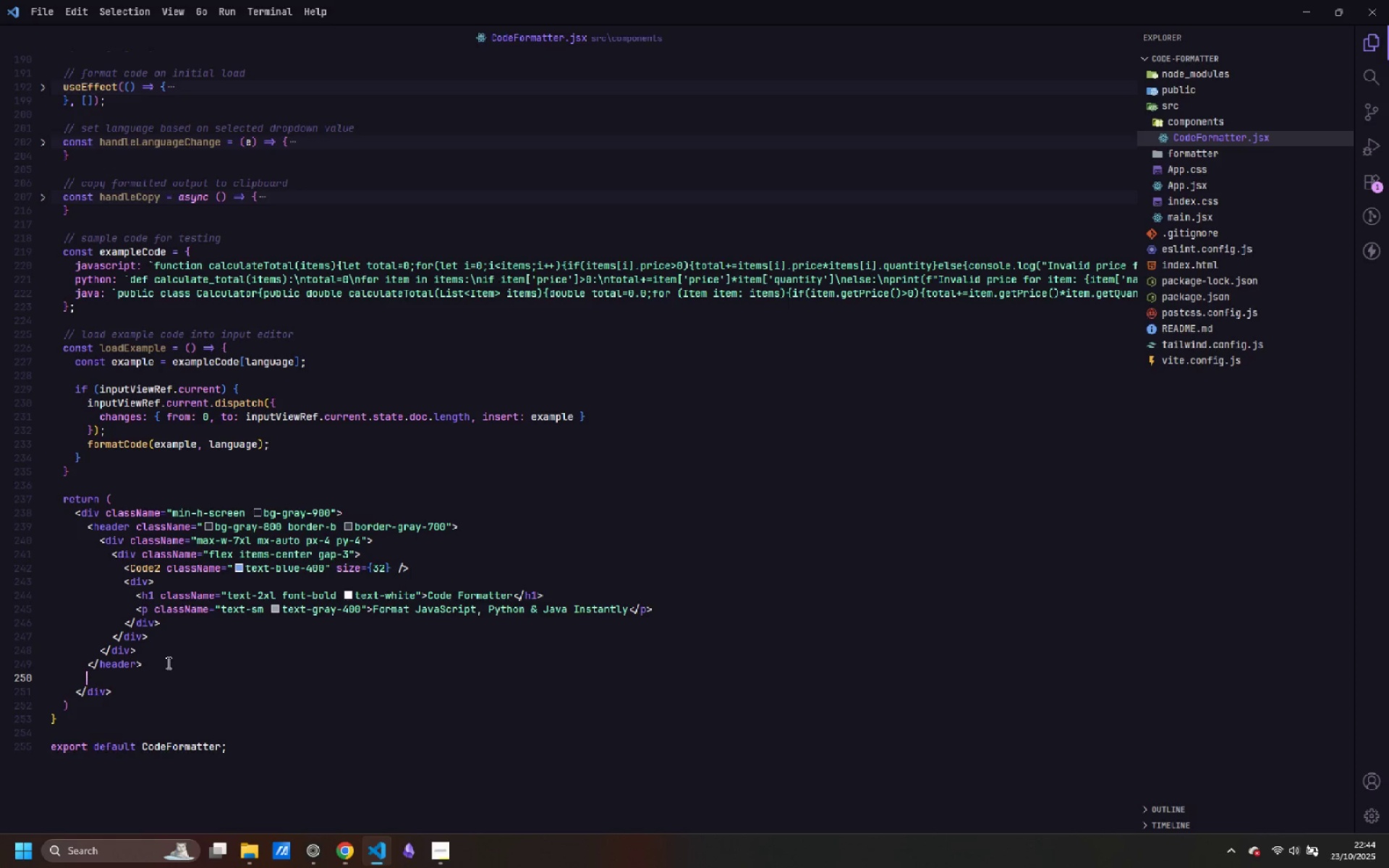 
key(Enter)
 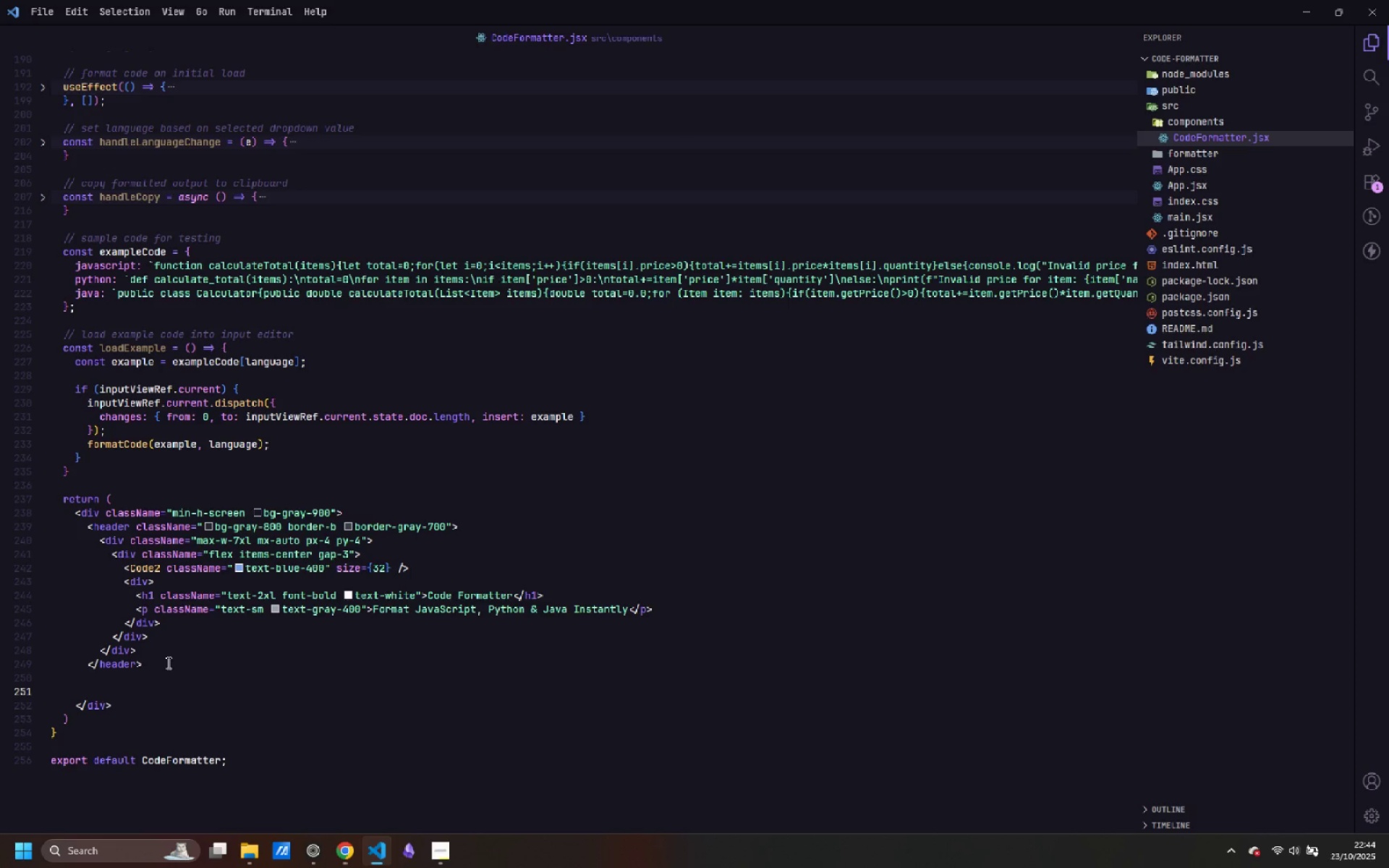 
wait(7.0)
 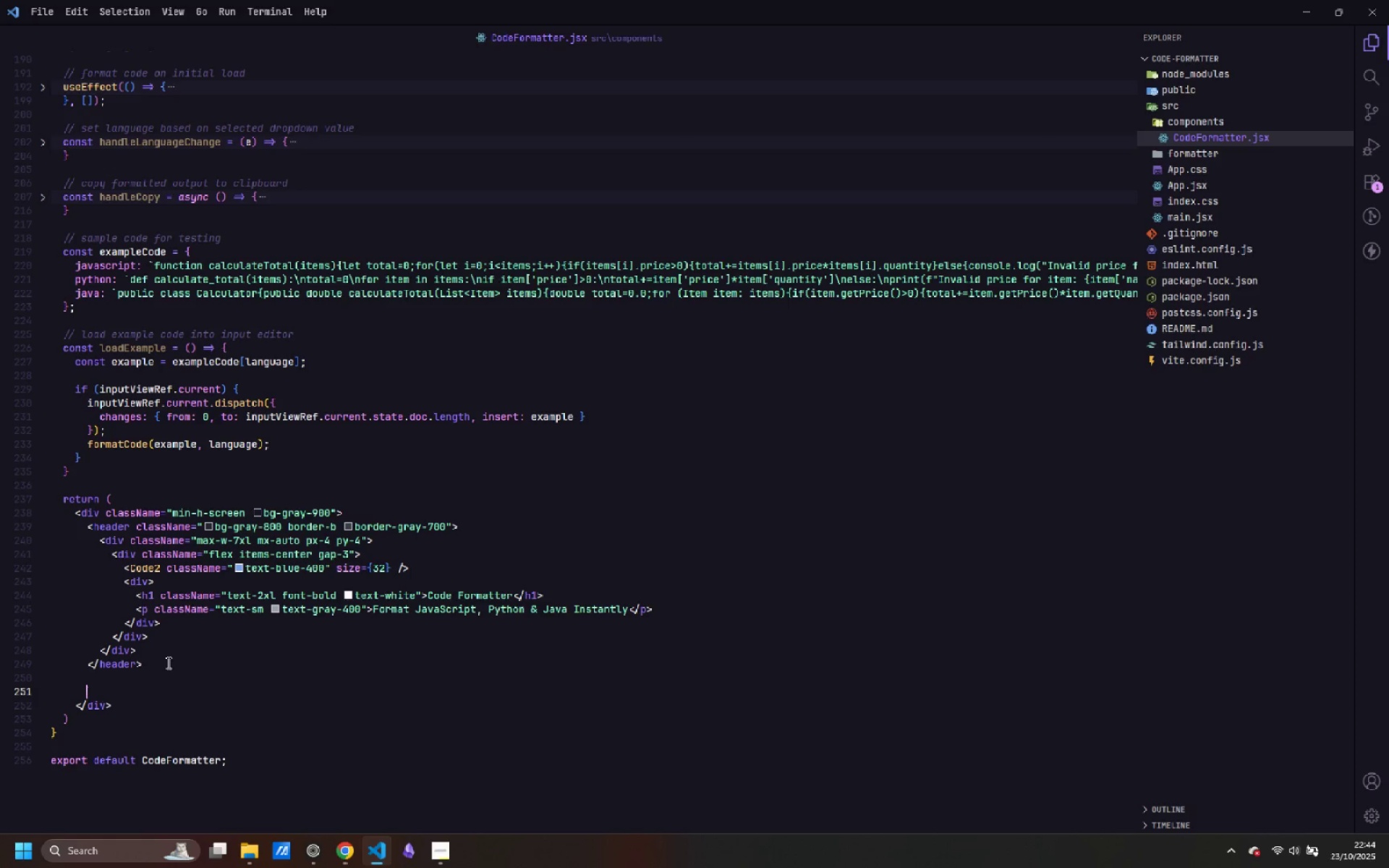 
type(<div>)
 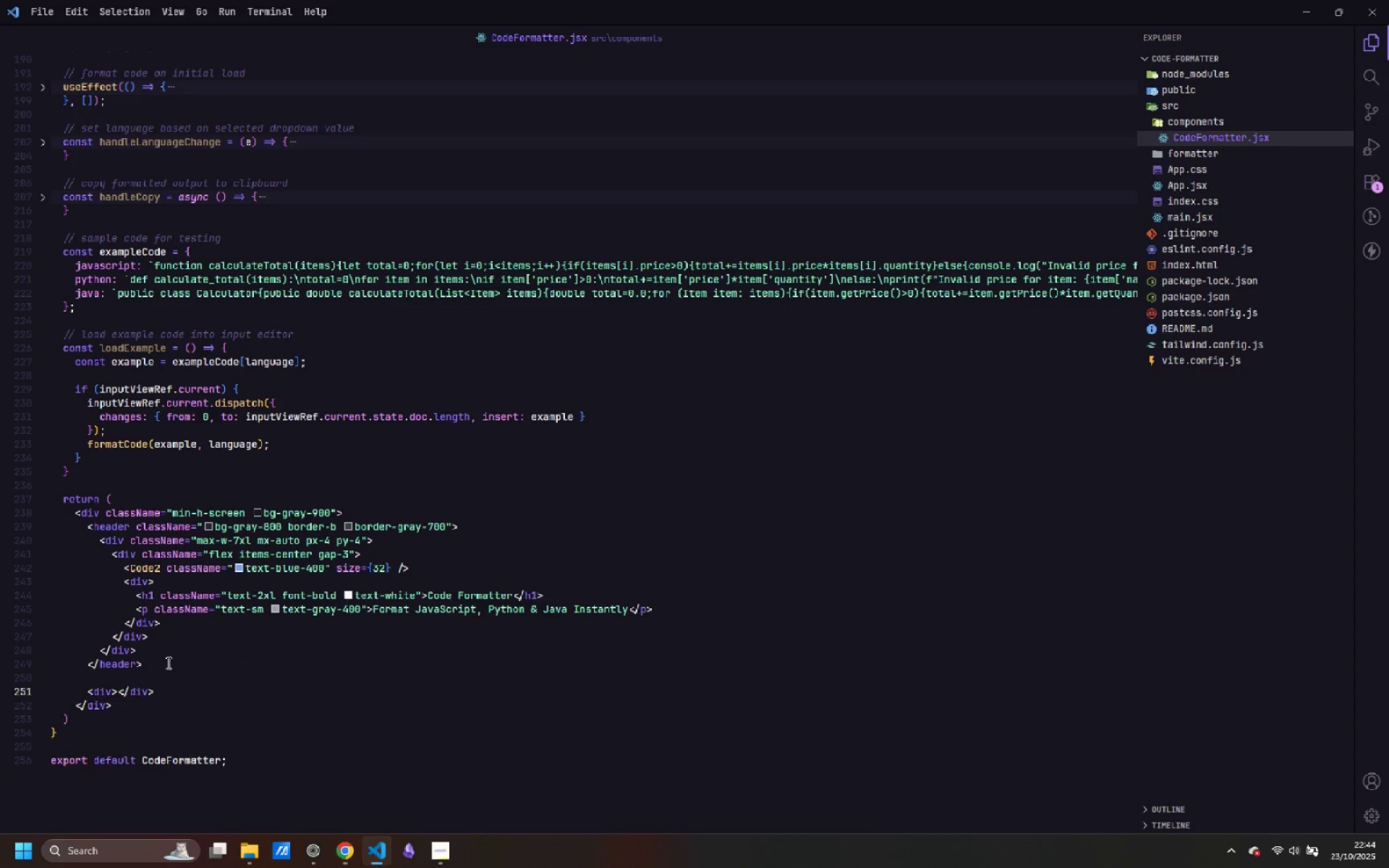 
key(Enter)
 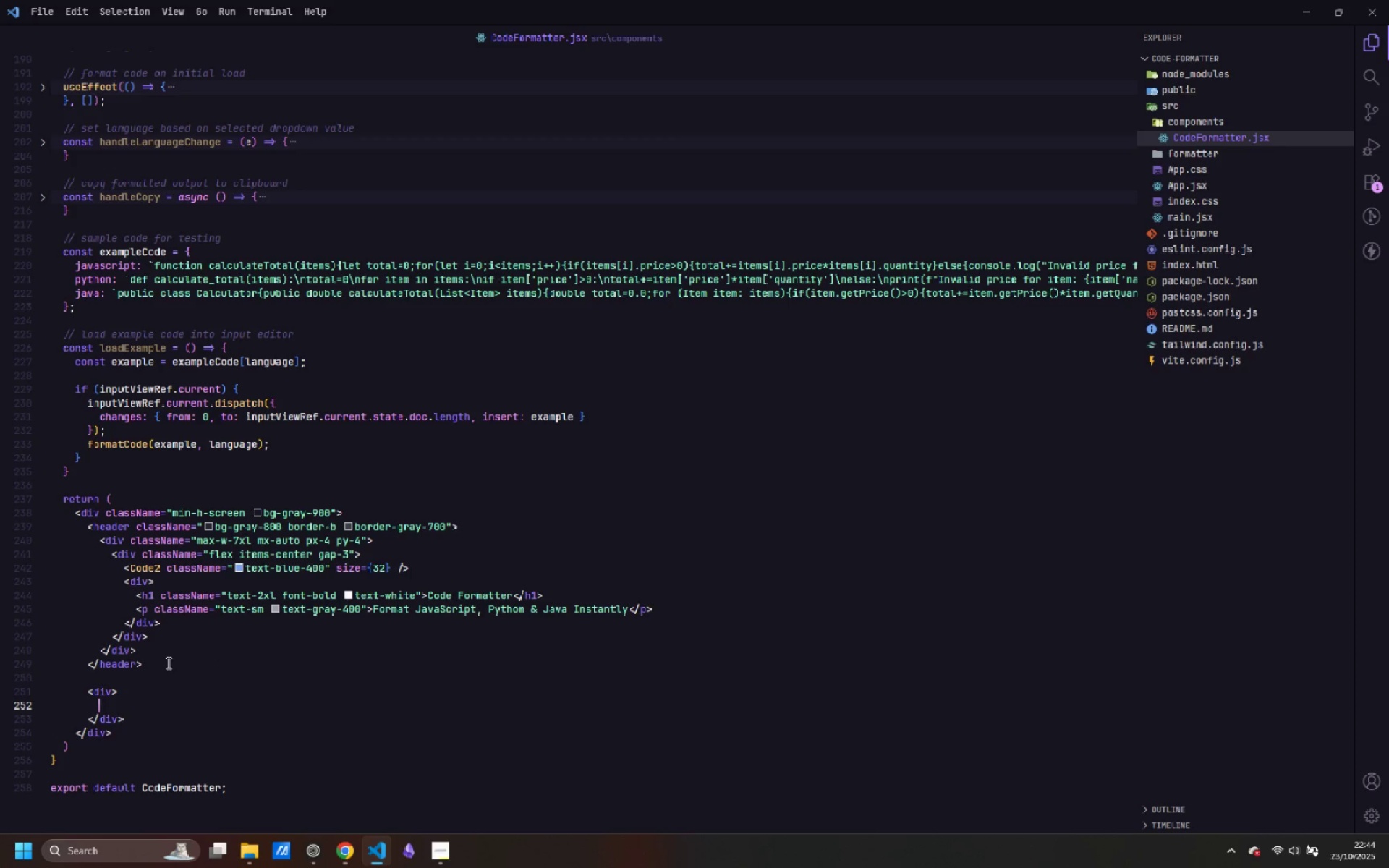 
key(ArrowUp)
 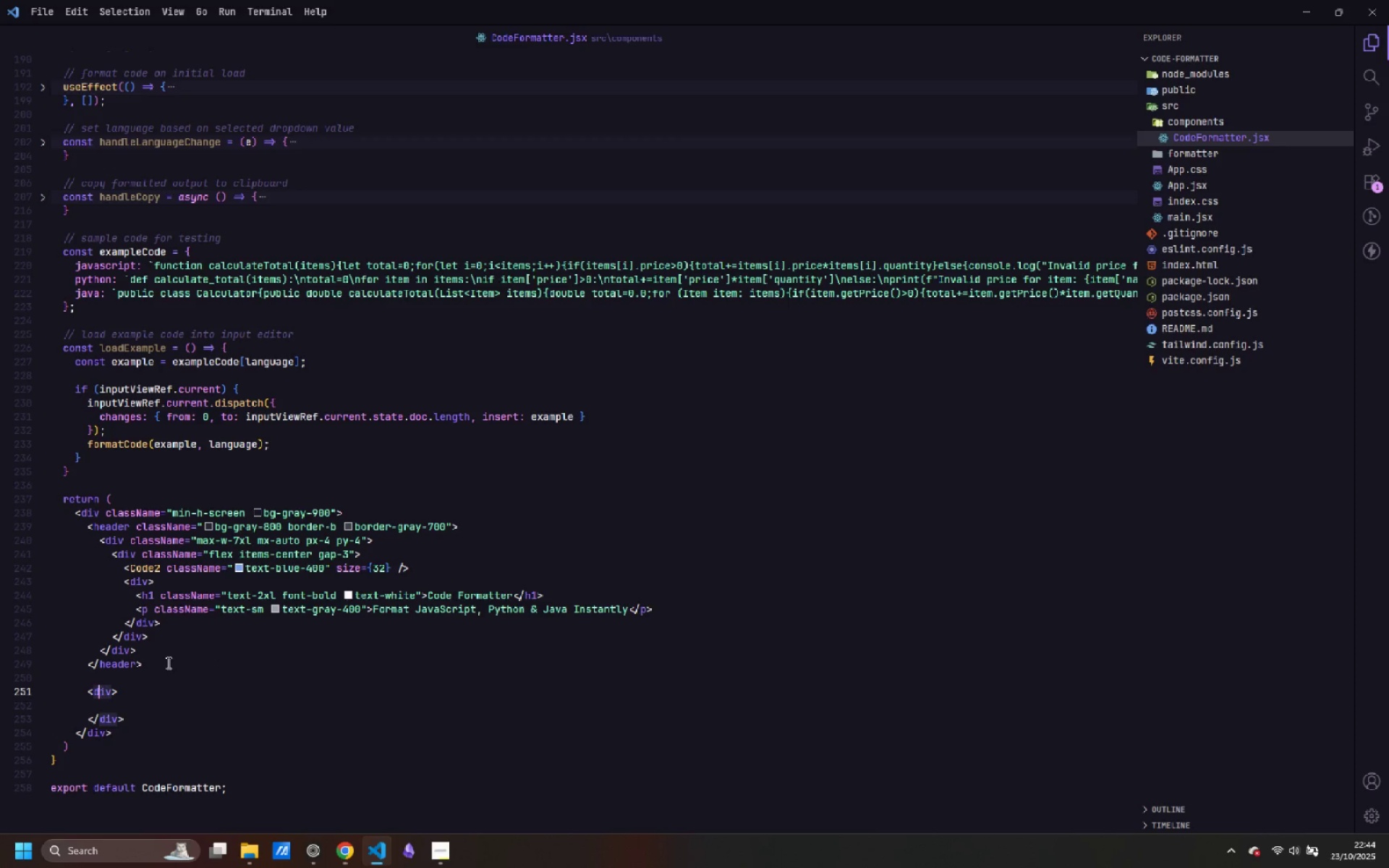 
key(Control+ControlLeft)
 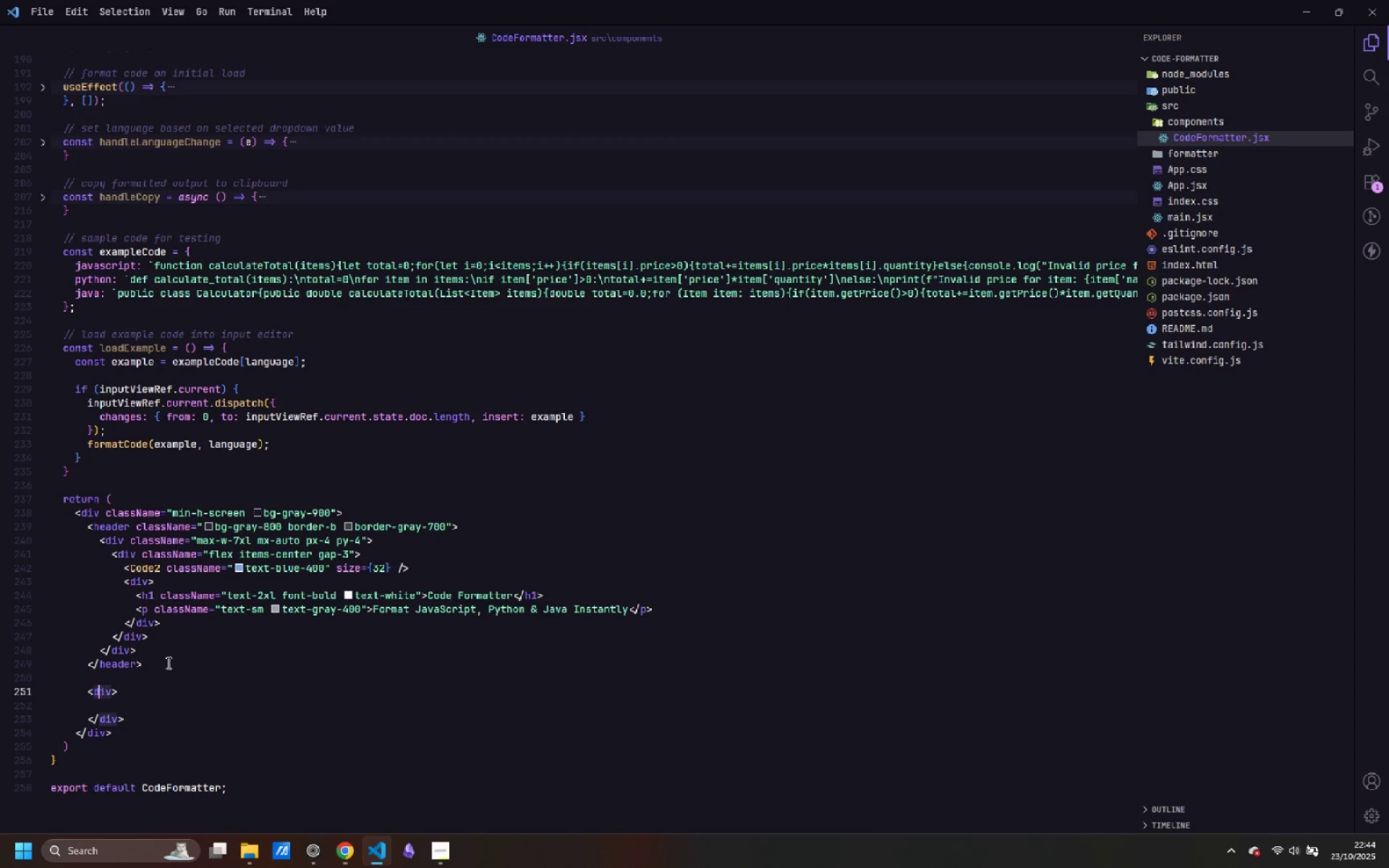 
key(Control+ArrowRight)
 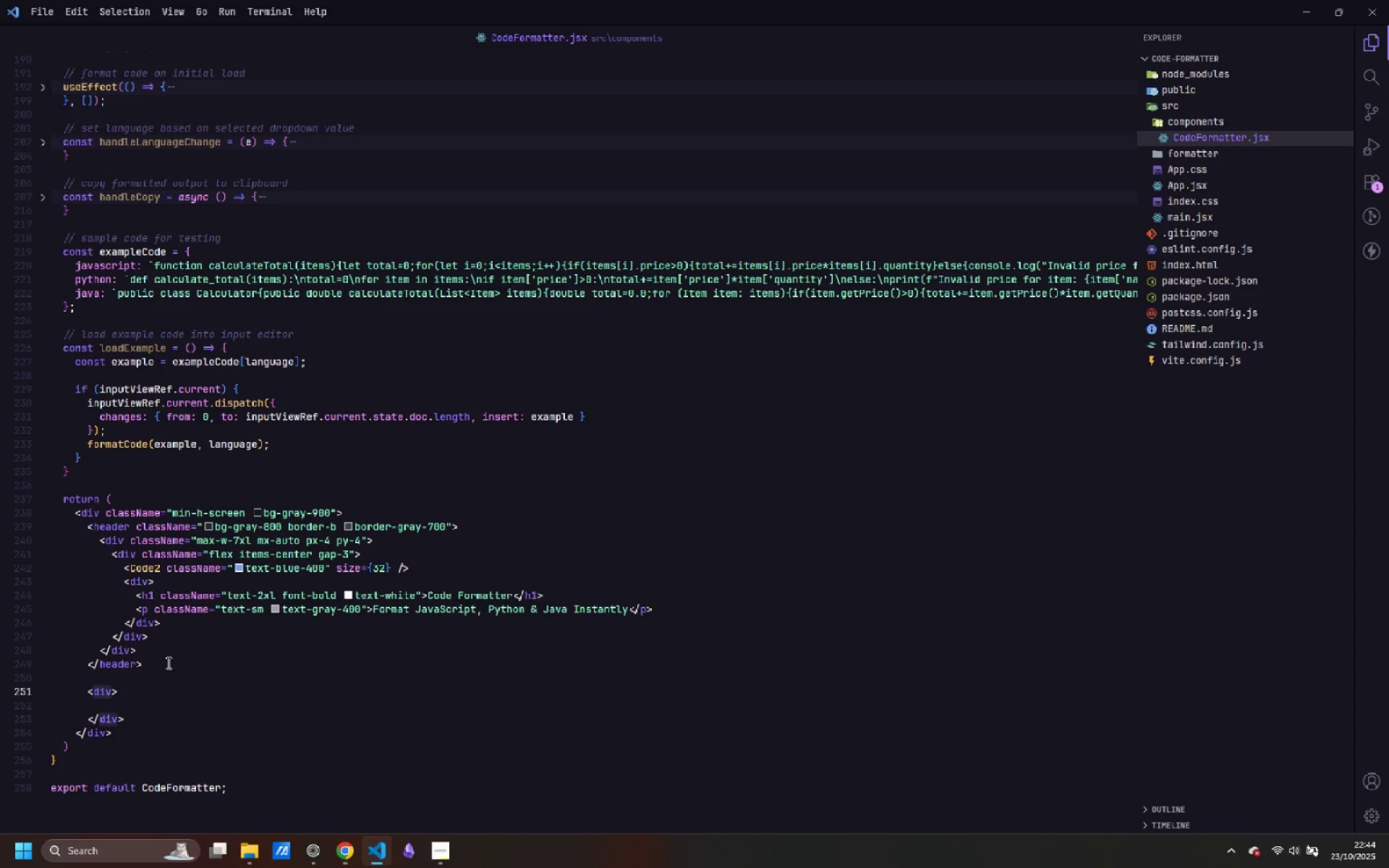 
type( className="max-w-7)
 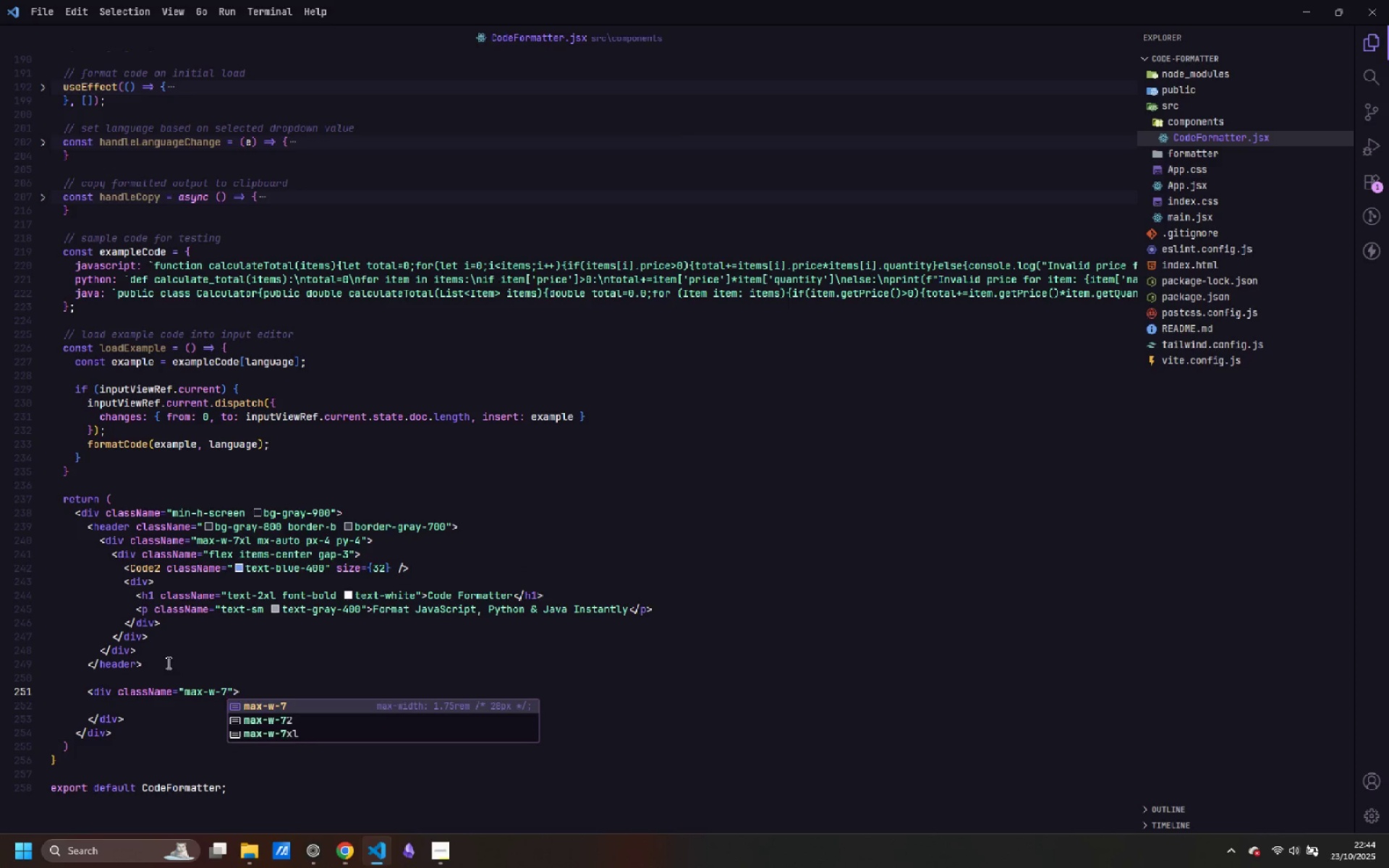 
key(ArrowDown)
 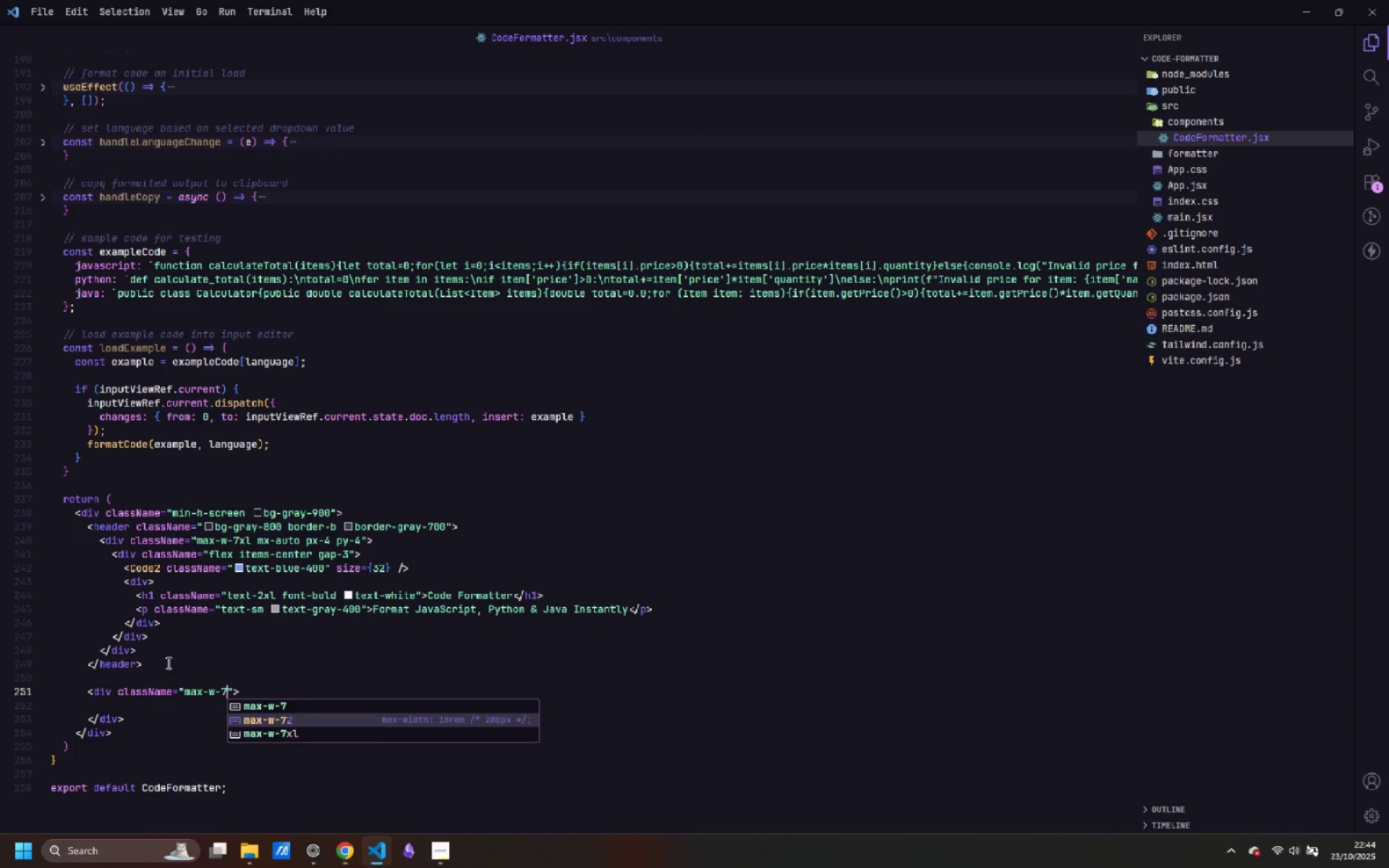 
key(ArrowDown)
 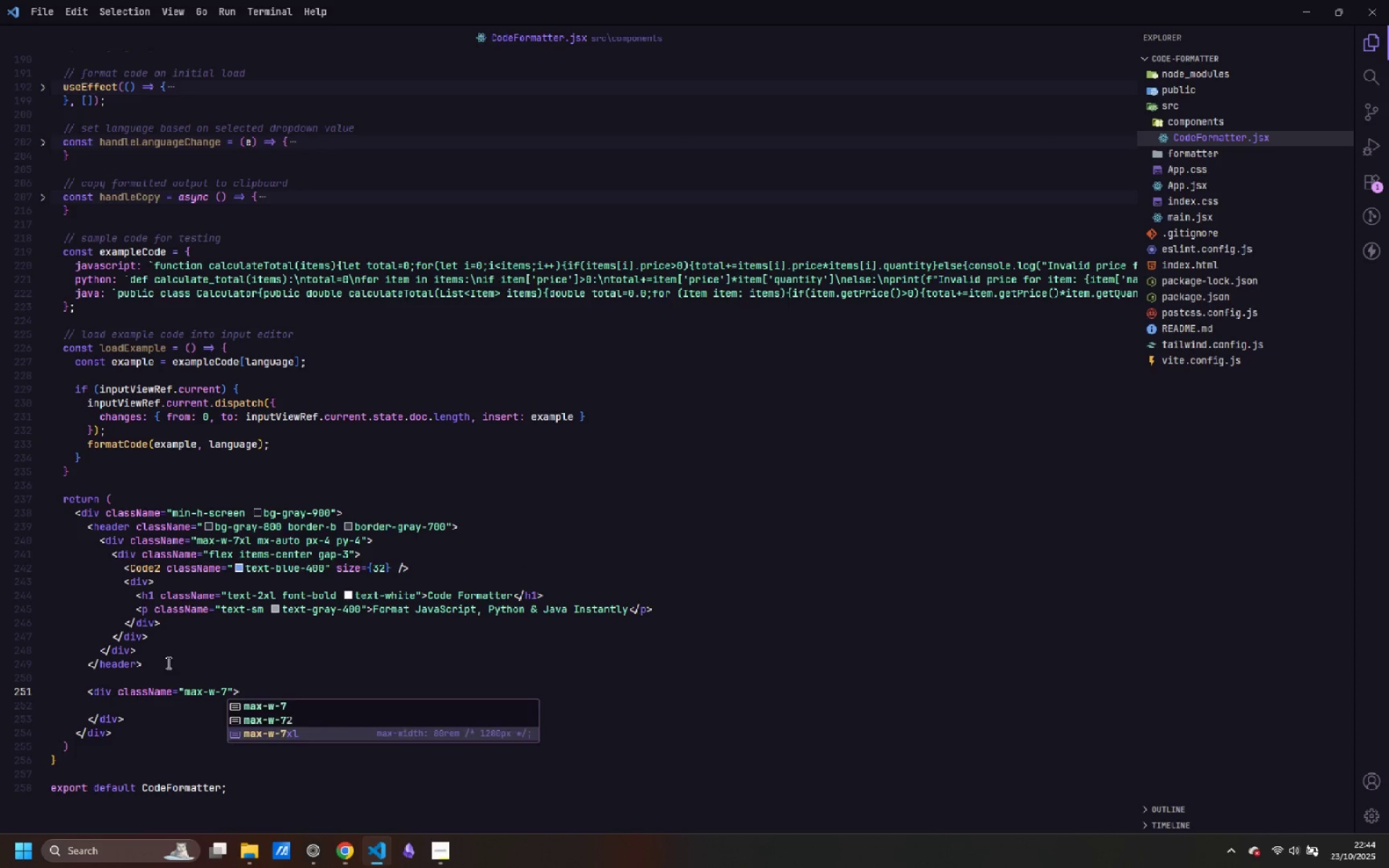 
key(Enter)
 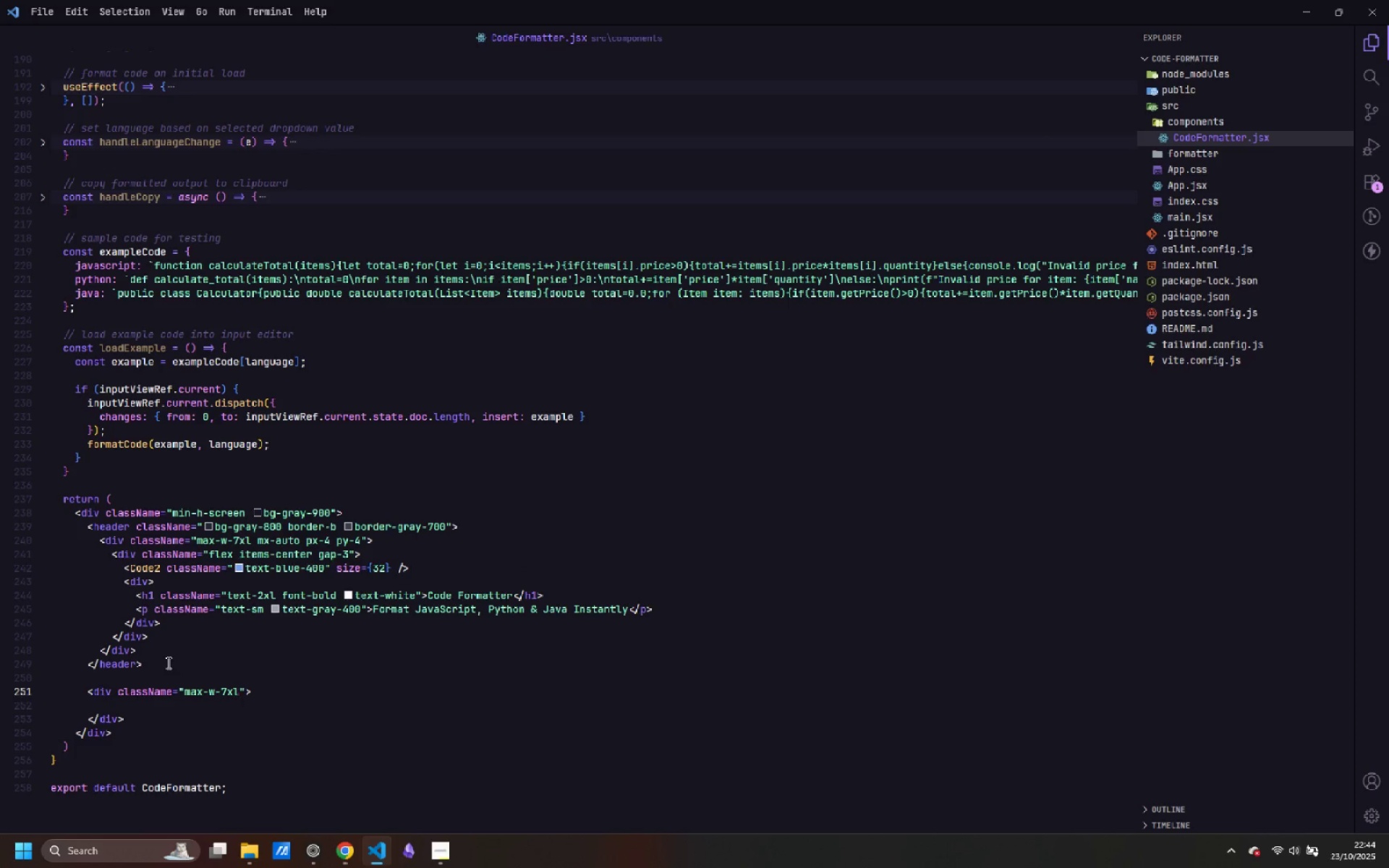 
type( mx-a)
 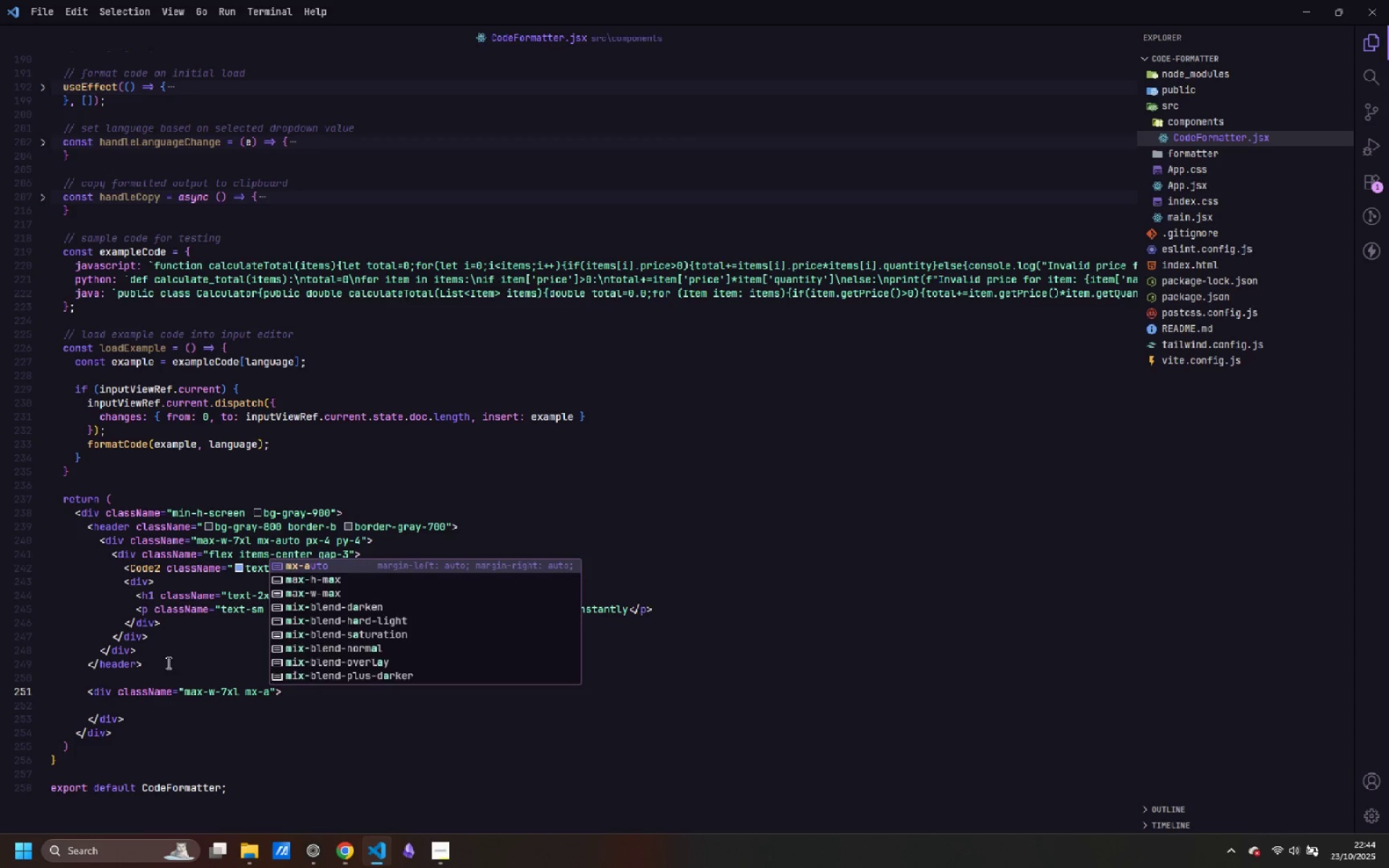 
key(Enter)
 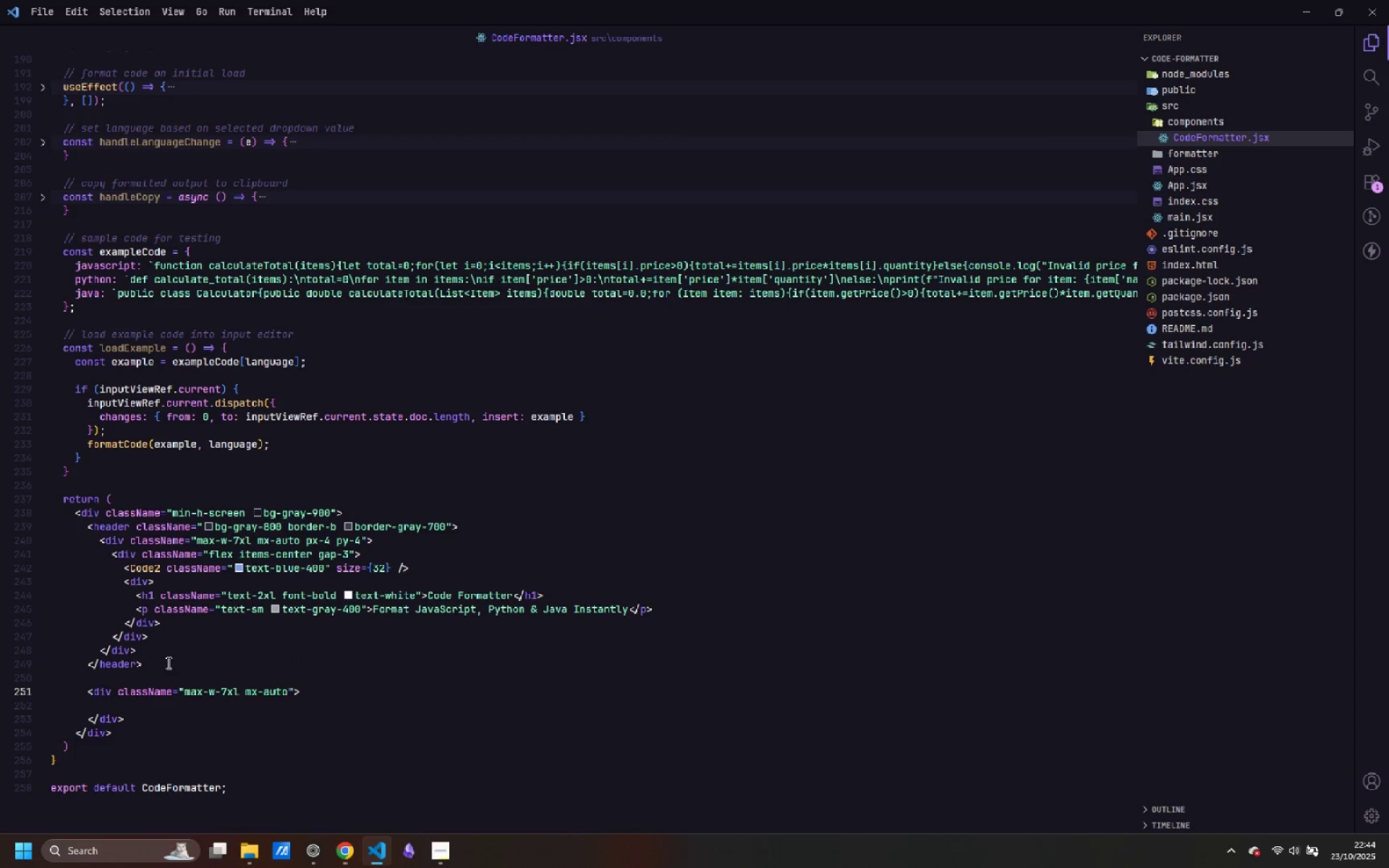 
type( px)
 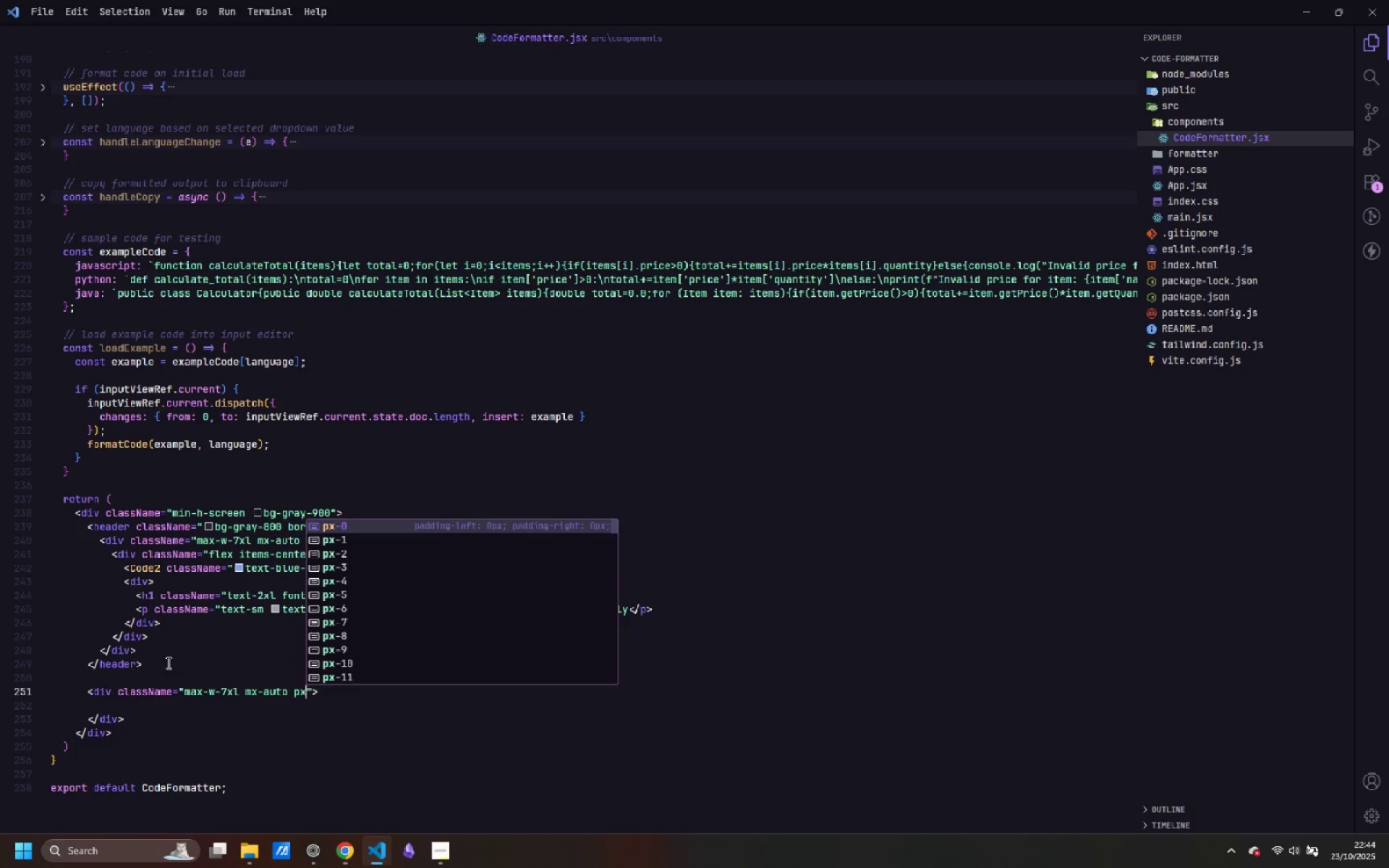 
key(ArrowDown)
 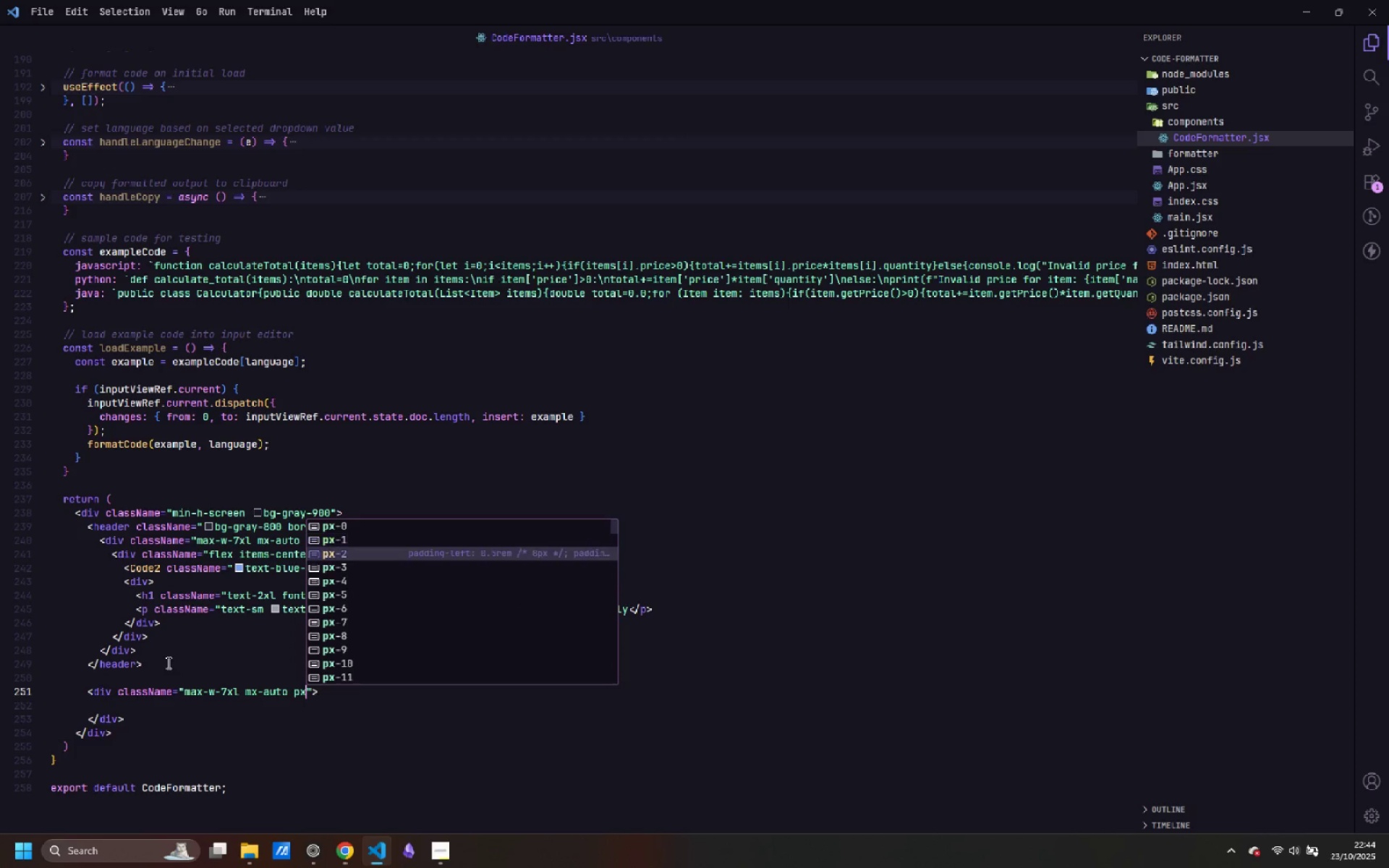 
key(ArrowDown)
 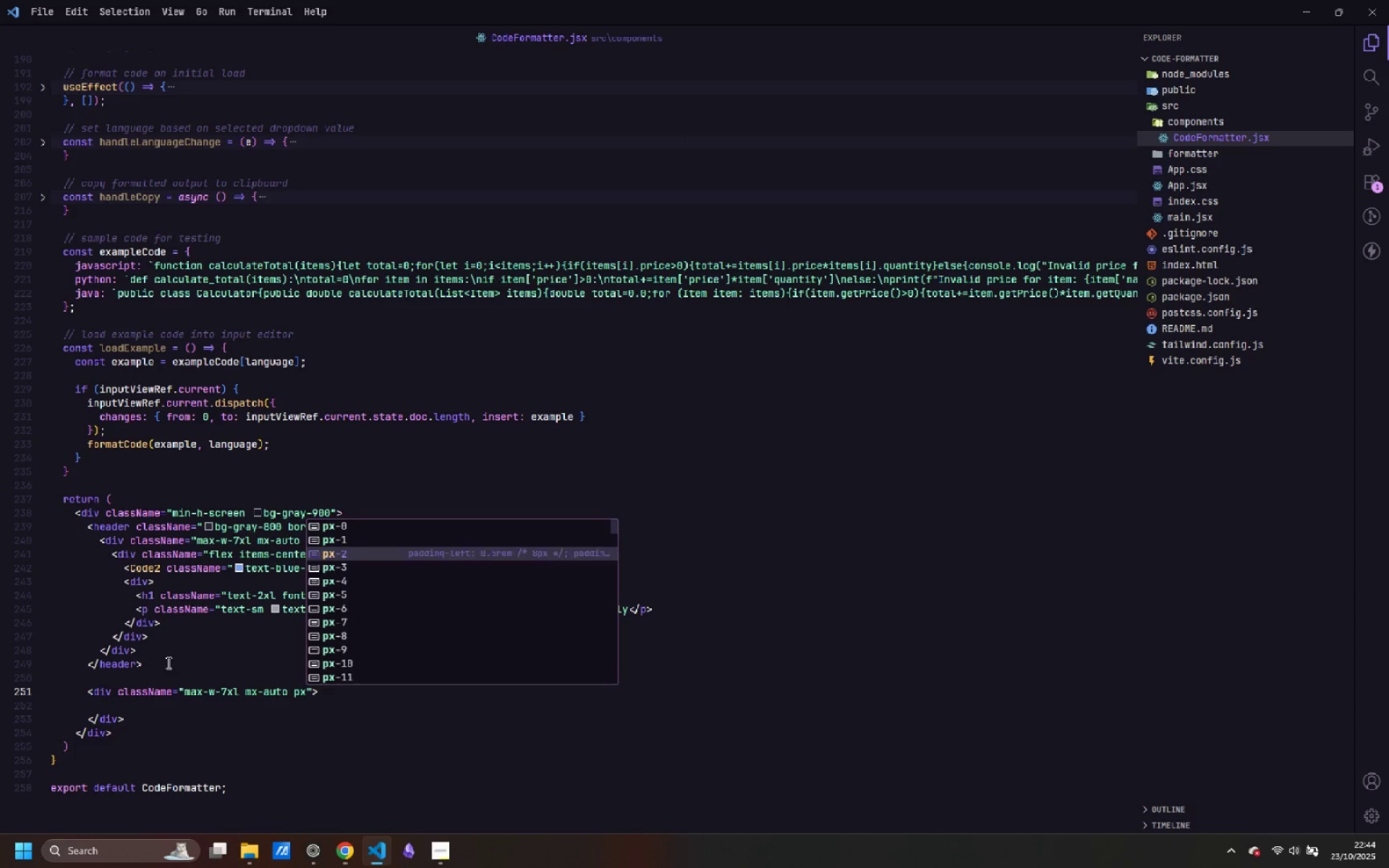 
key(ArrowDown)
 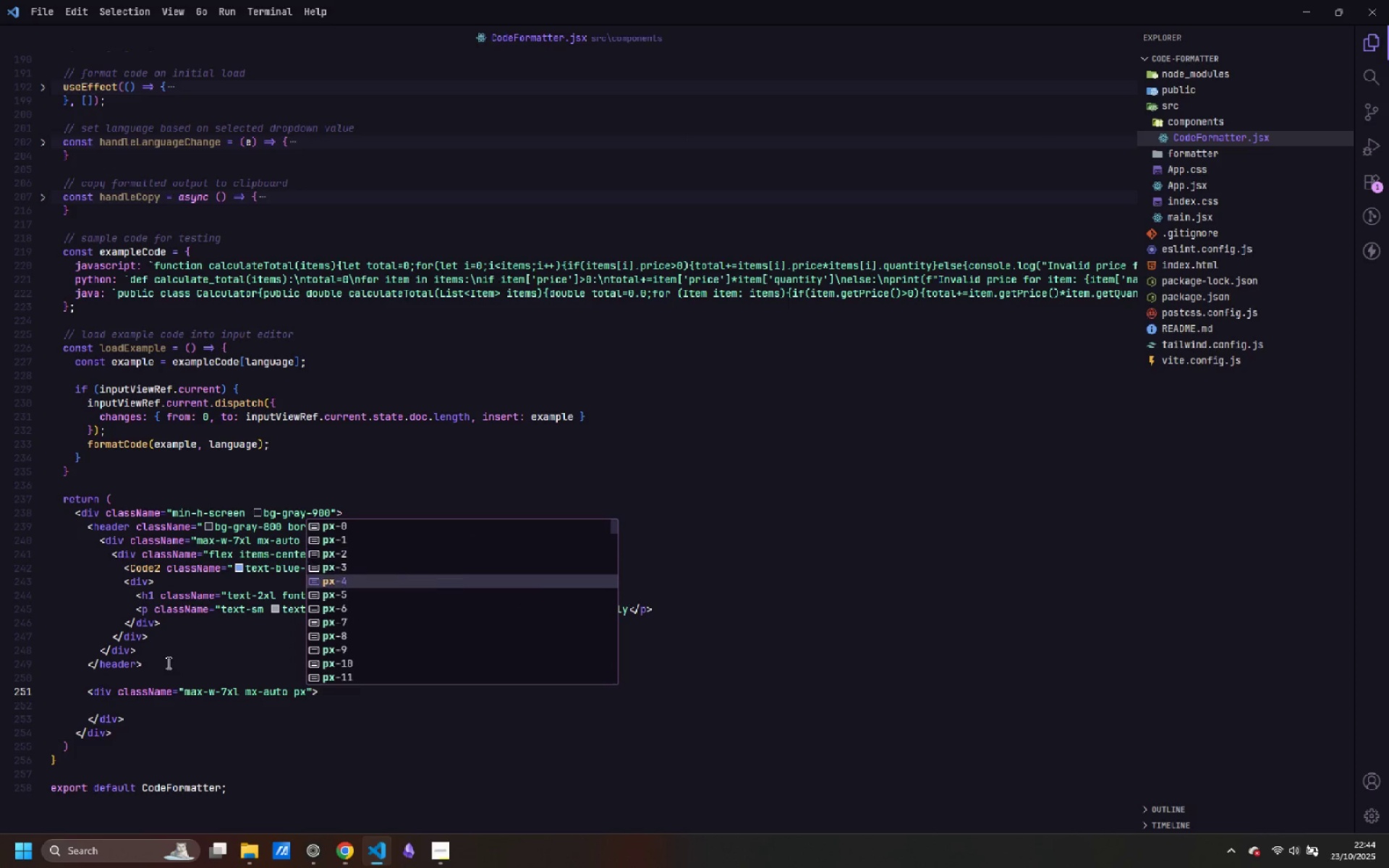 
key(ArrowDown)
 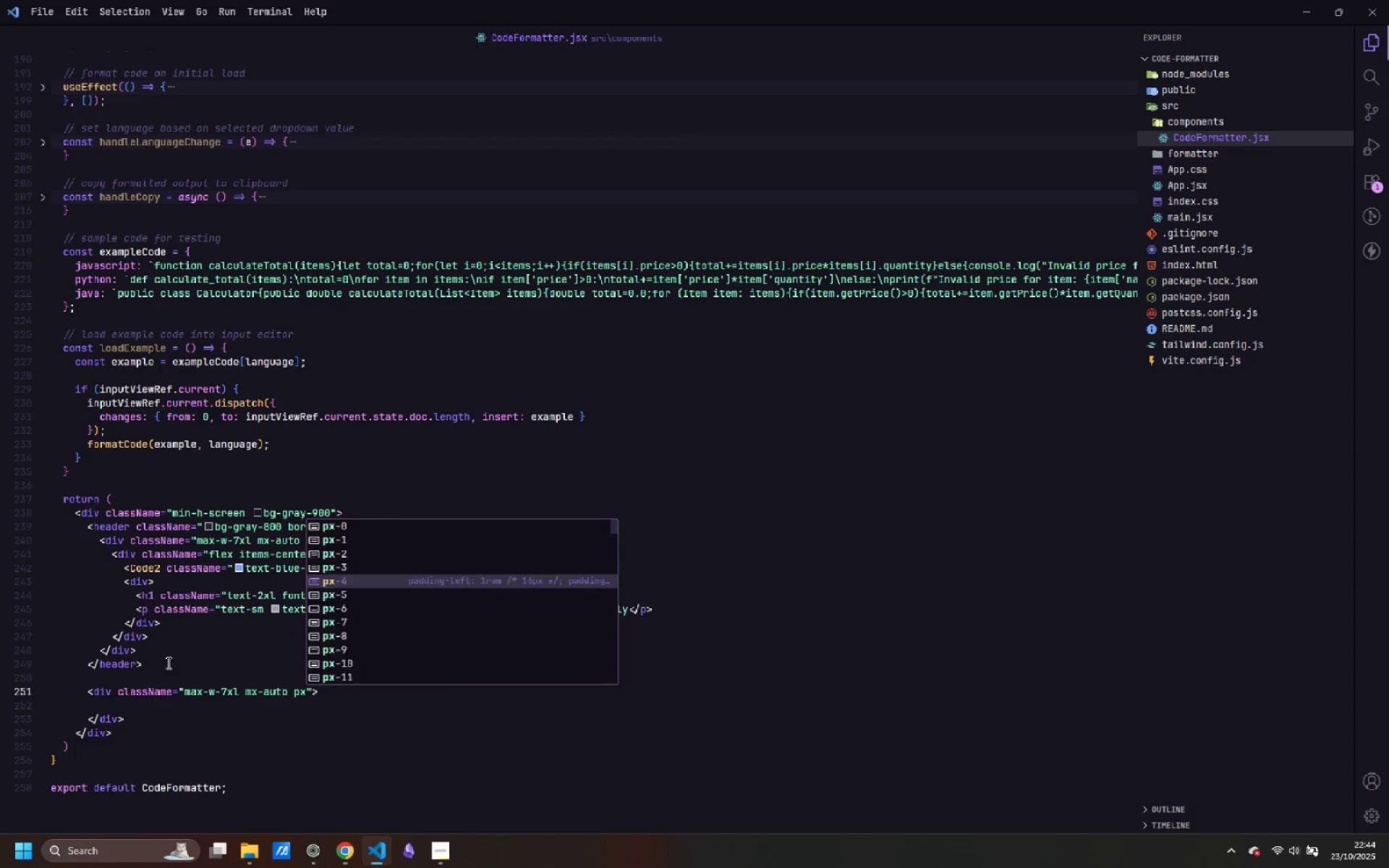 
key(Enter)
 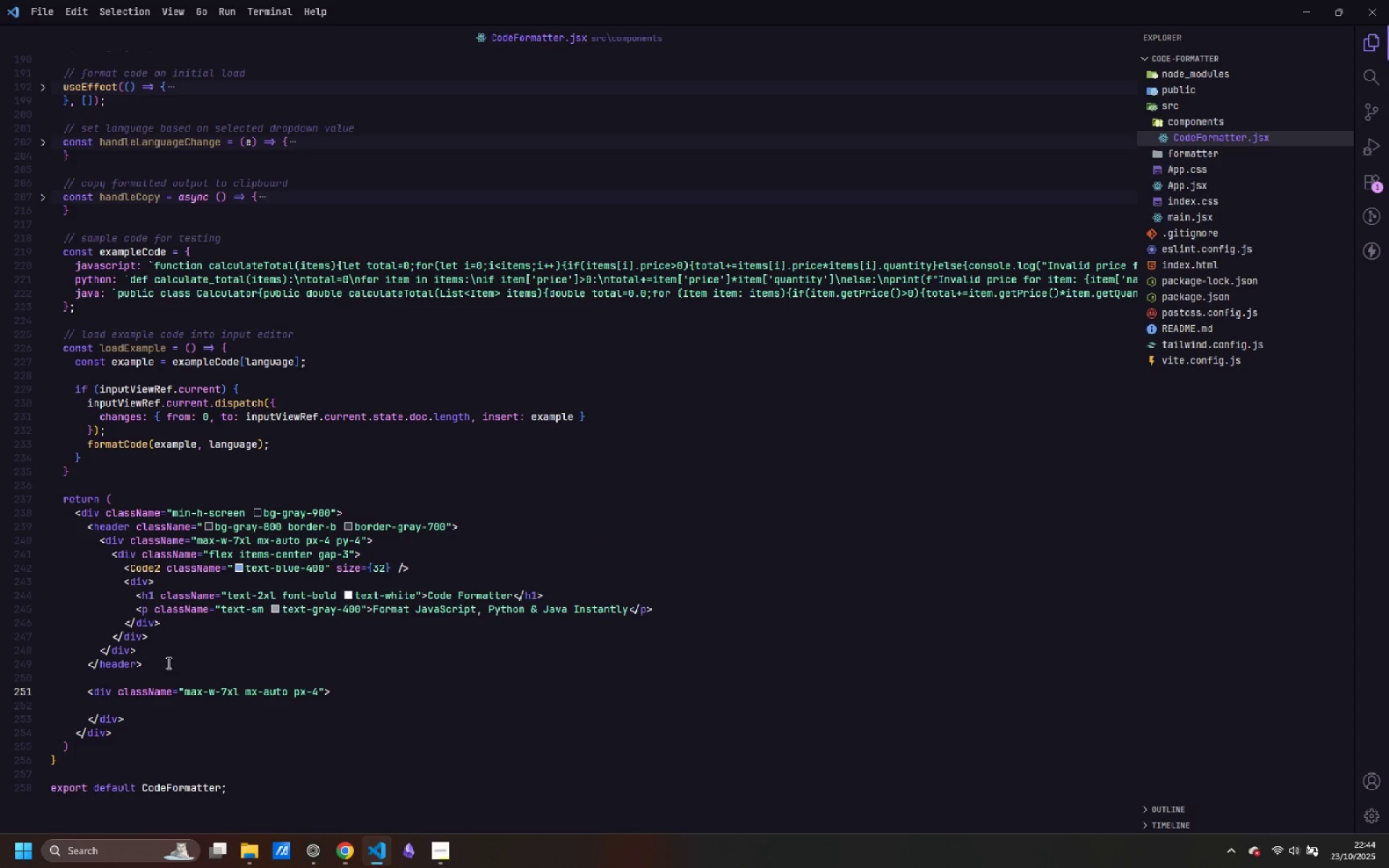 
type( py-)
 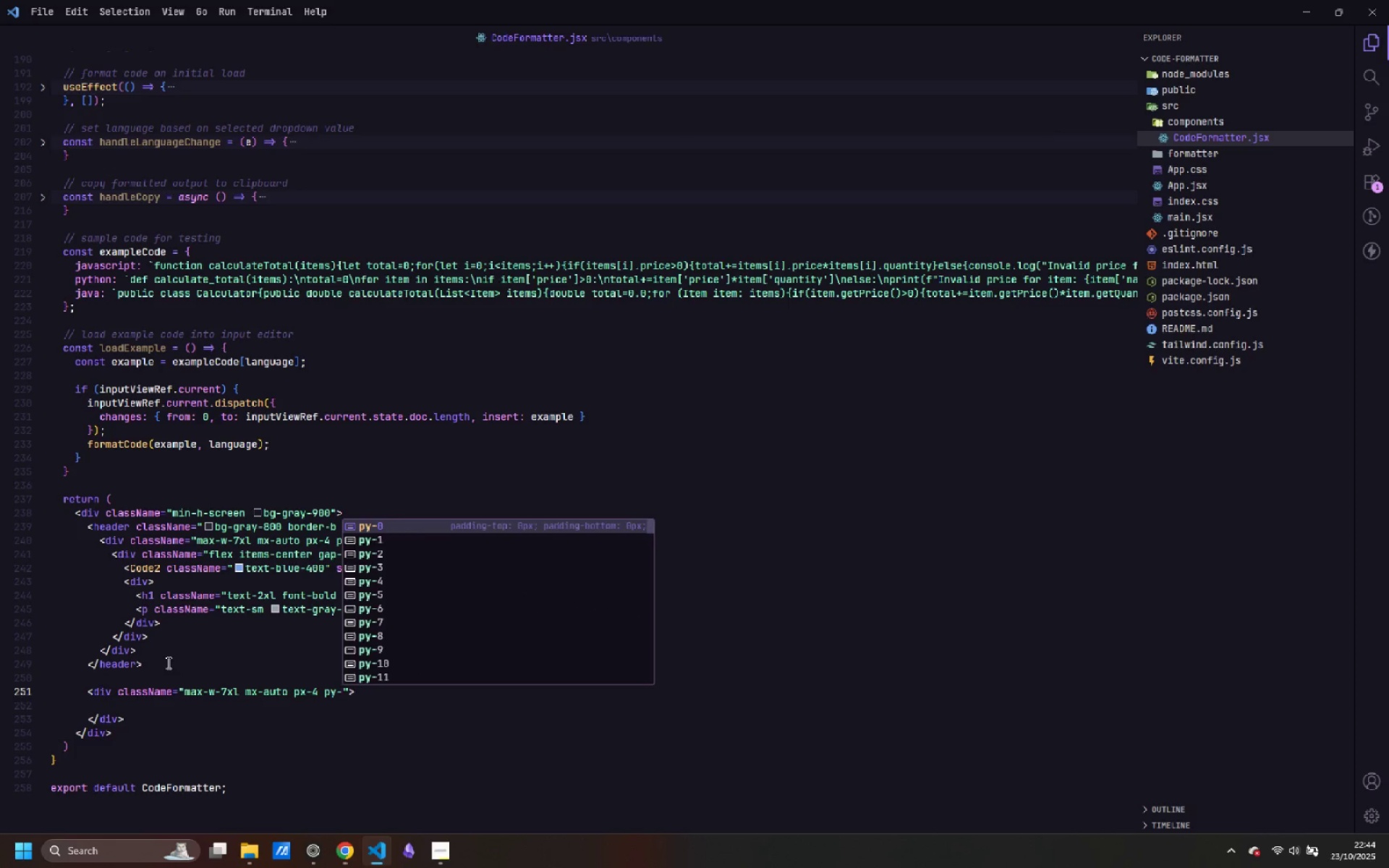 
key(ArrowDown)
 